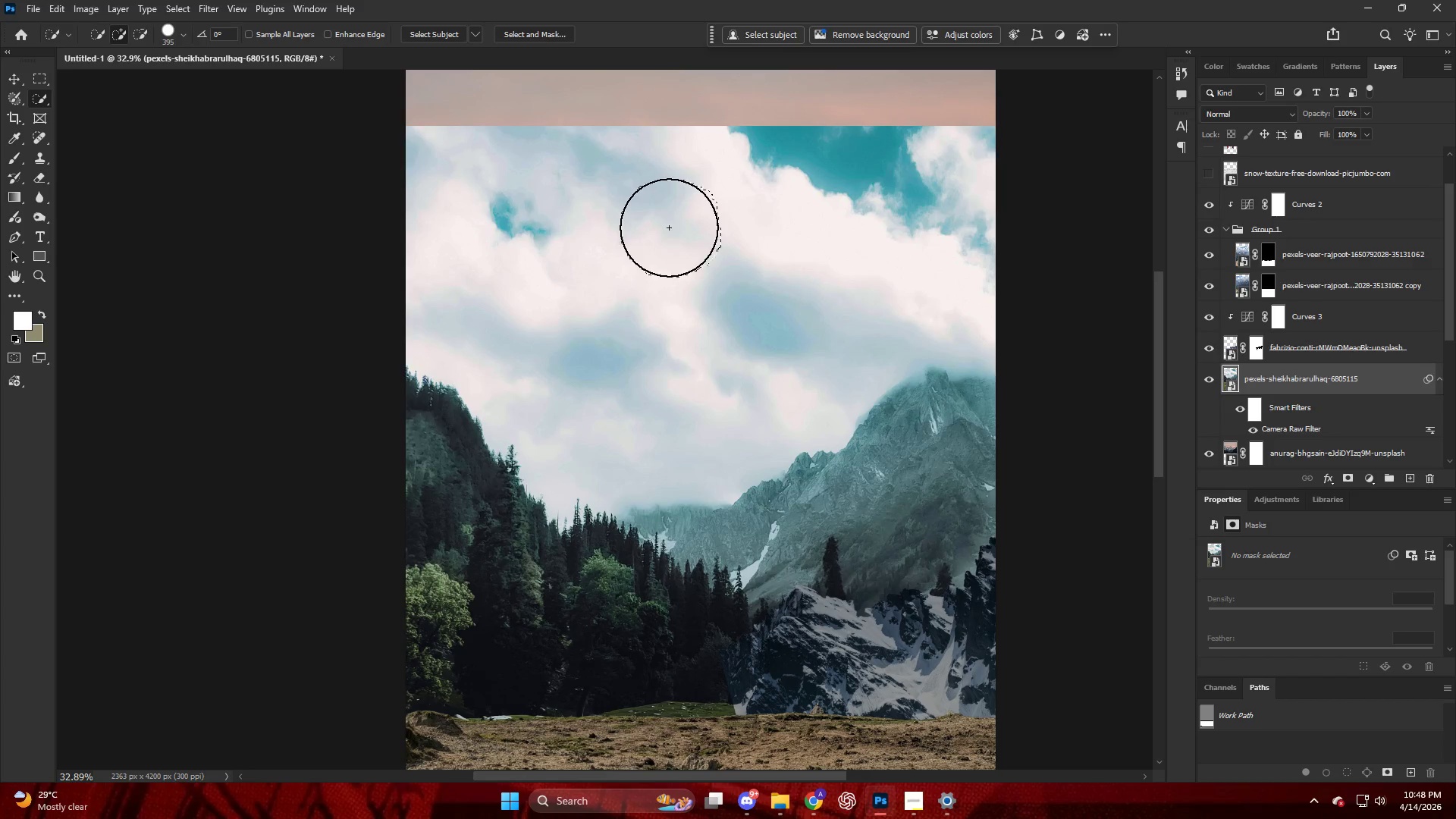 
left_click([629, 309])
 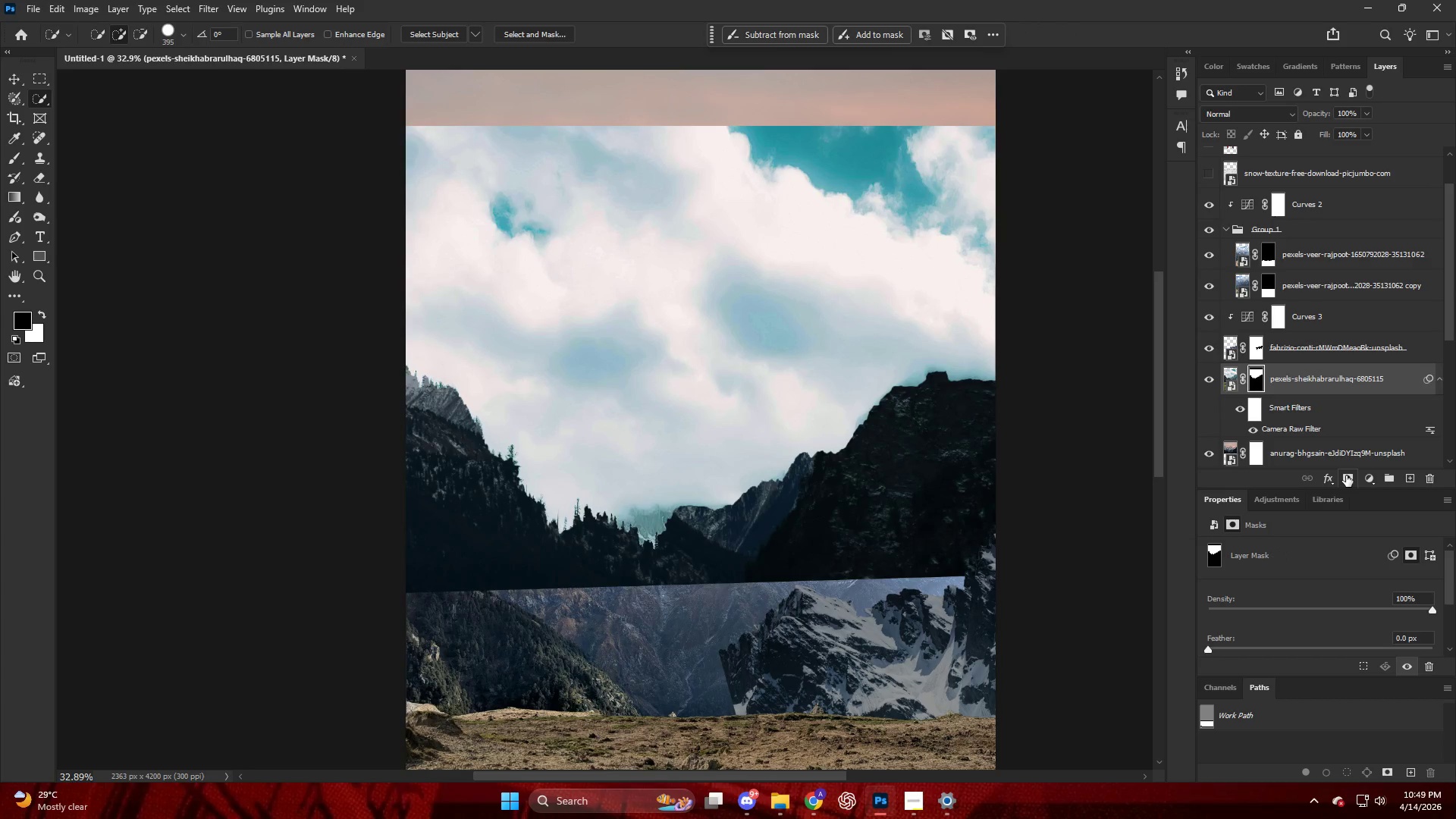 
key(Control+ControlLeft)
 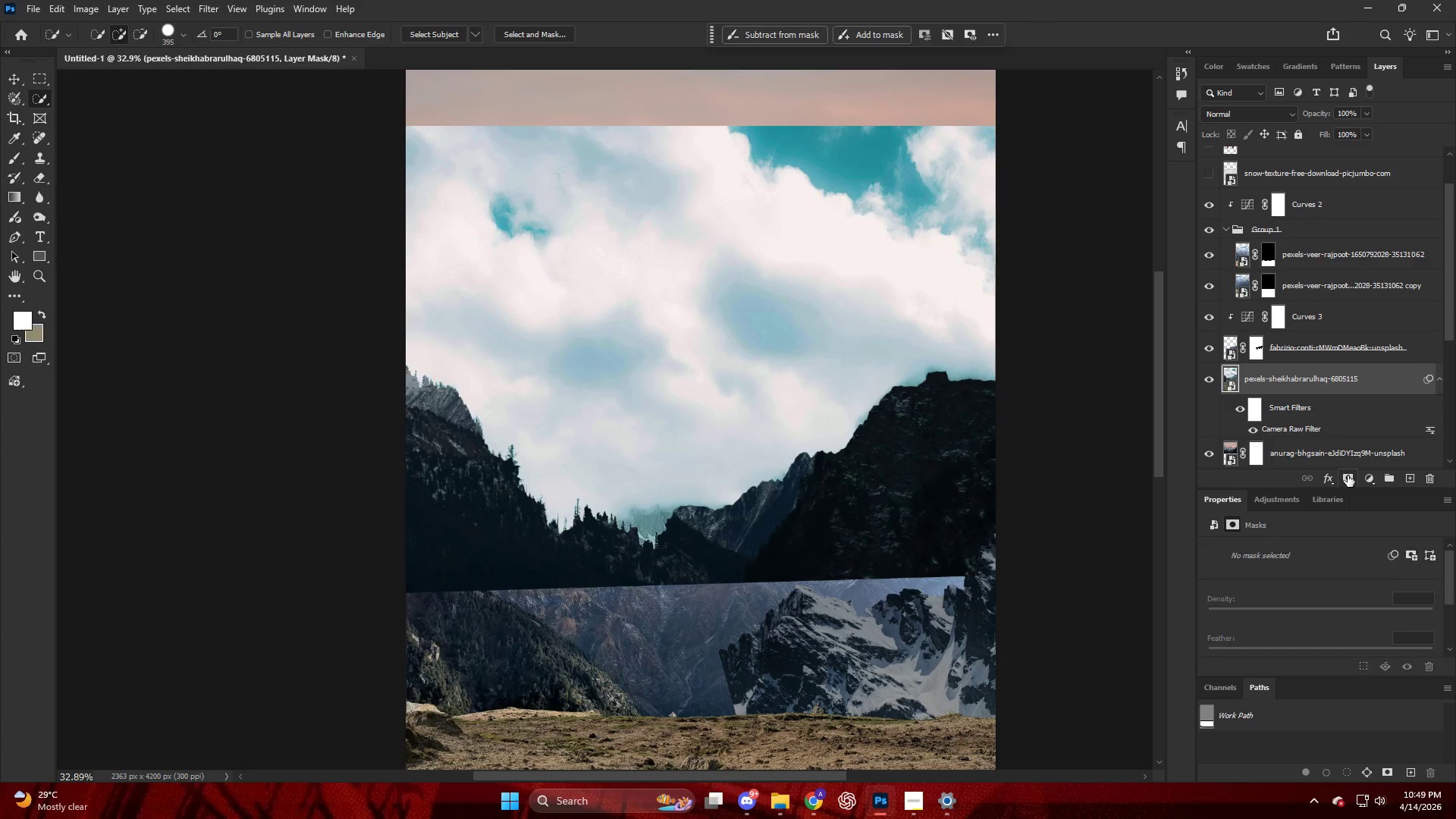 
key(Control+Z)
 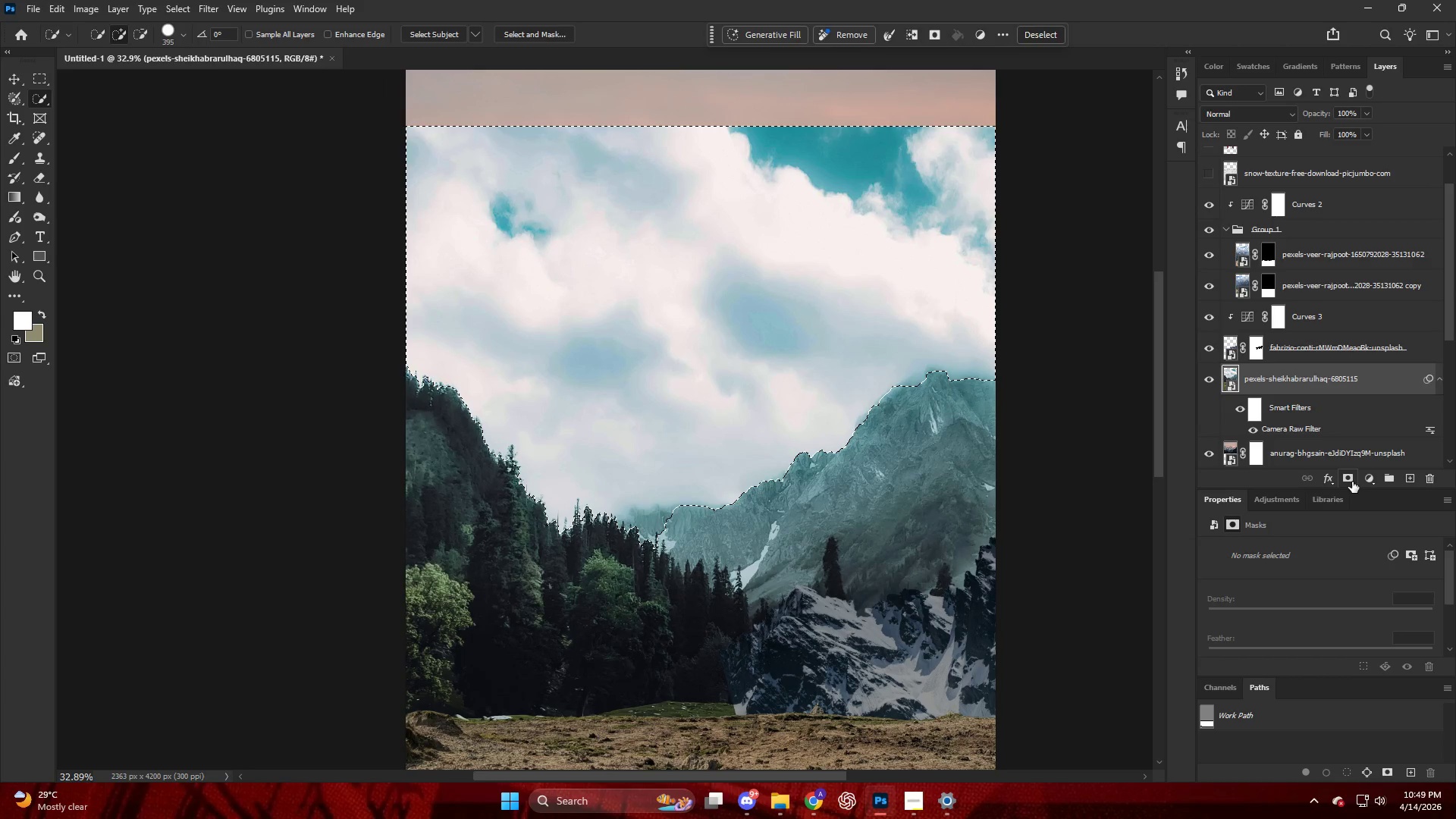 
hold_key(key=AltLeft, duration=0.39)
left_click([1350, 481])
 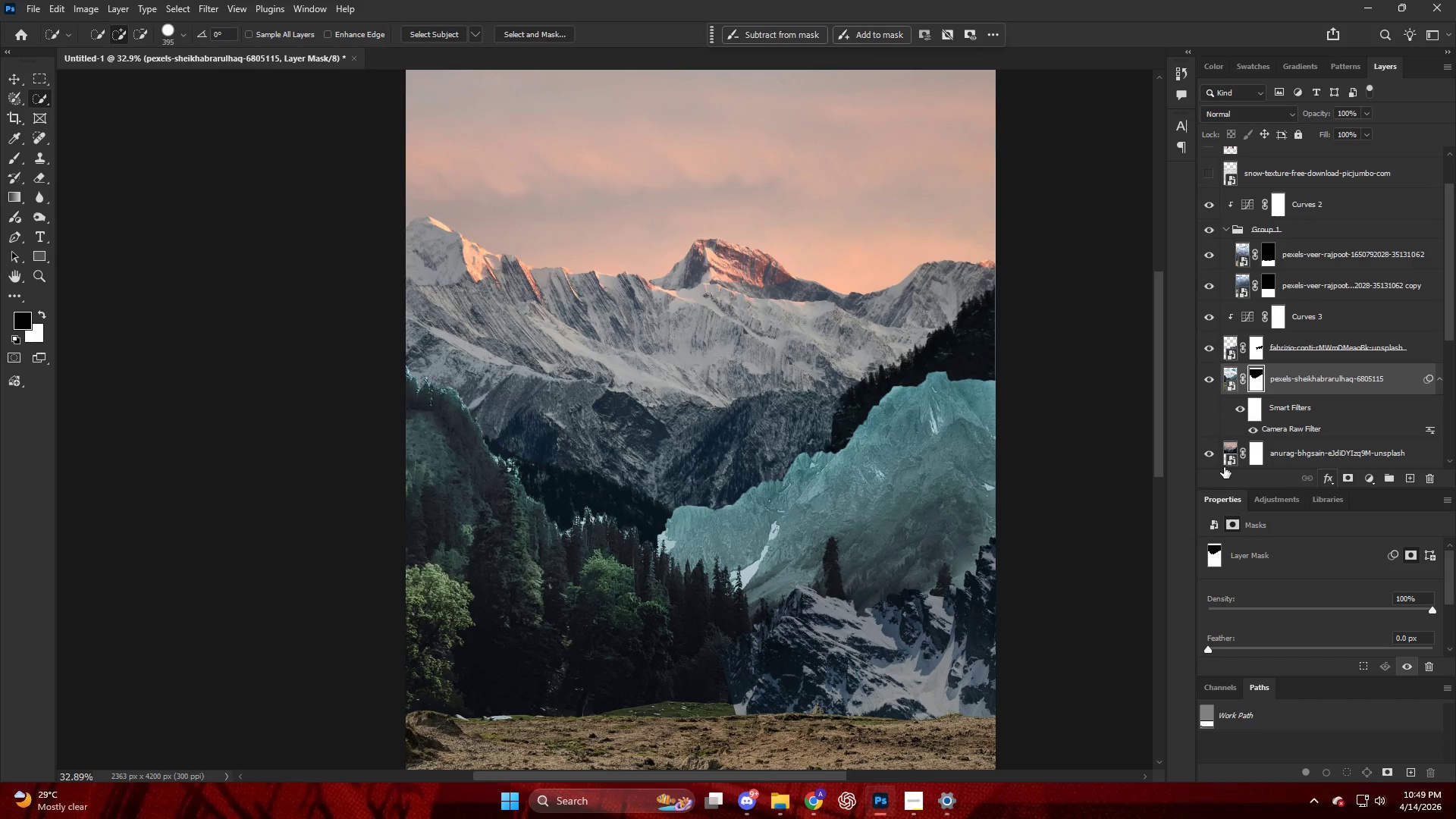 
key(Alt+AltLeft)
 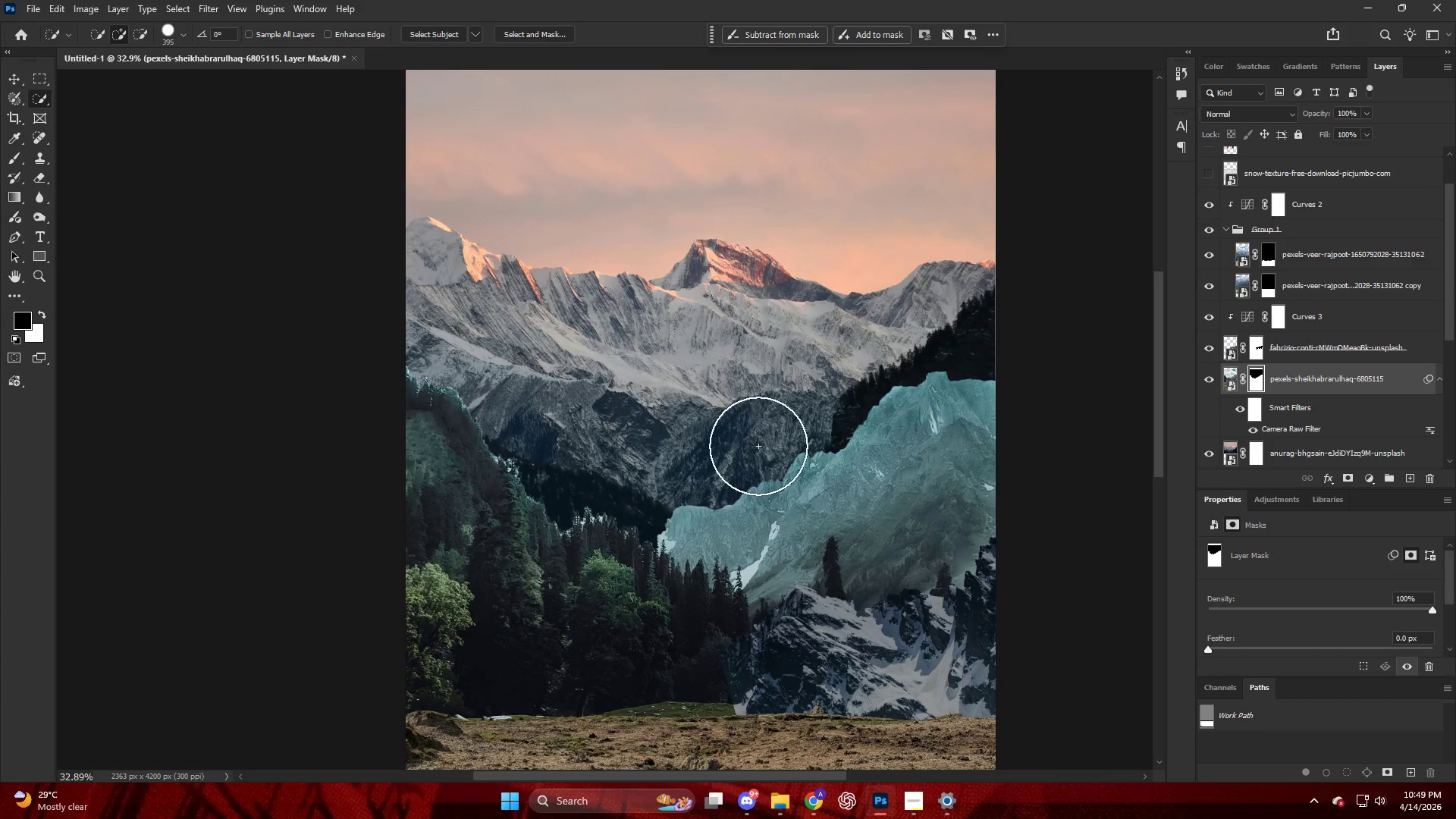 
key(V)
 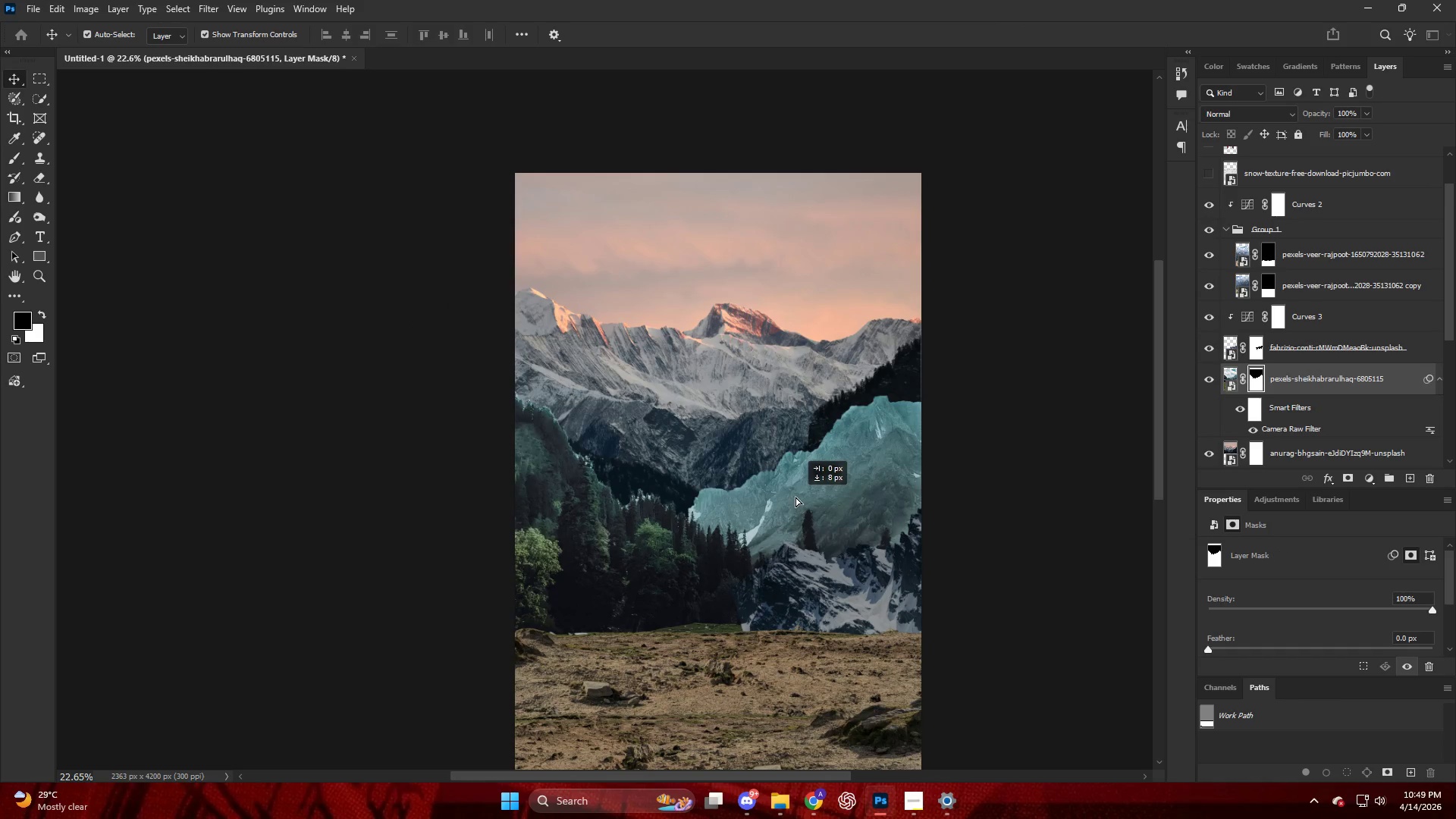 
scroll: coordinate [758, 446], scroll_direction: down, amount: 4.0
 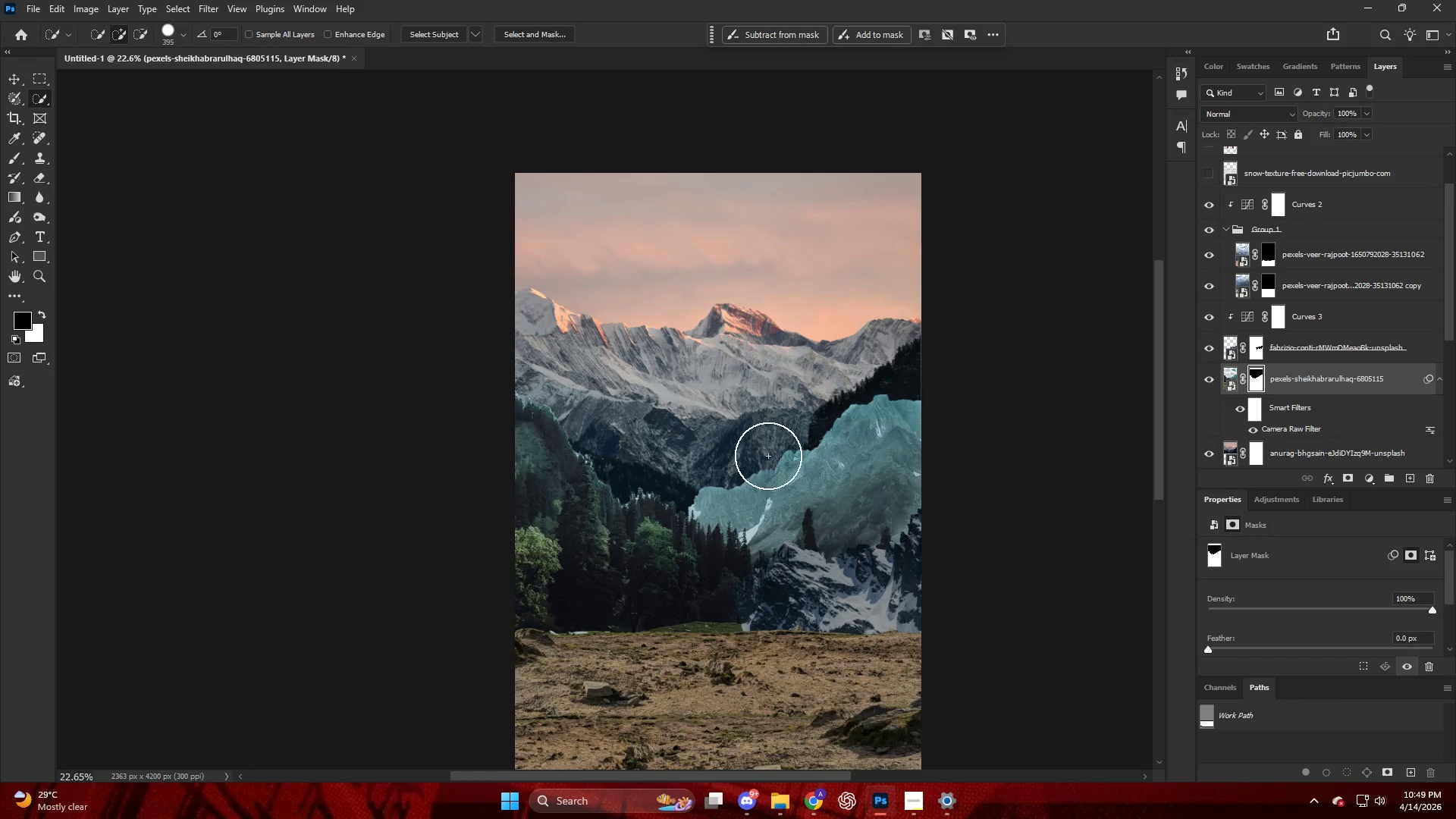 
key(Control+ControlLeft)
 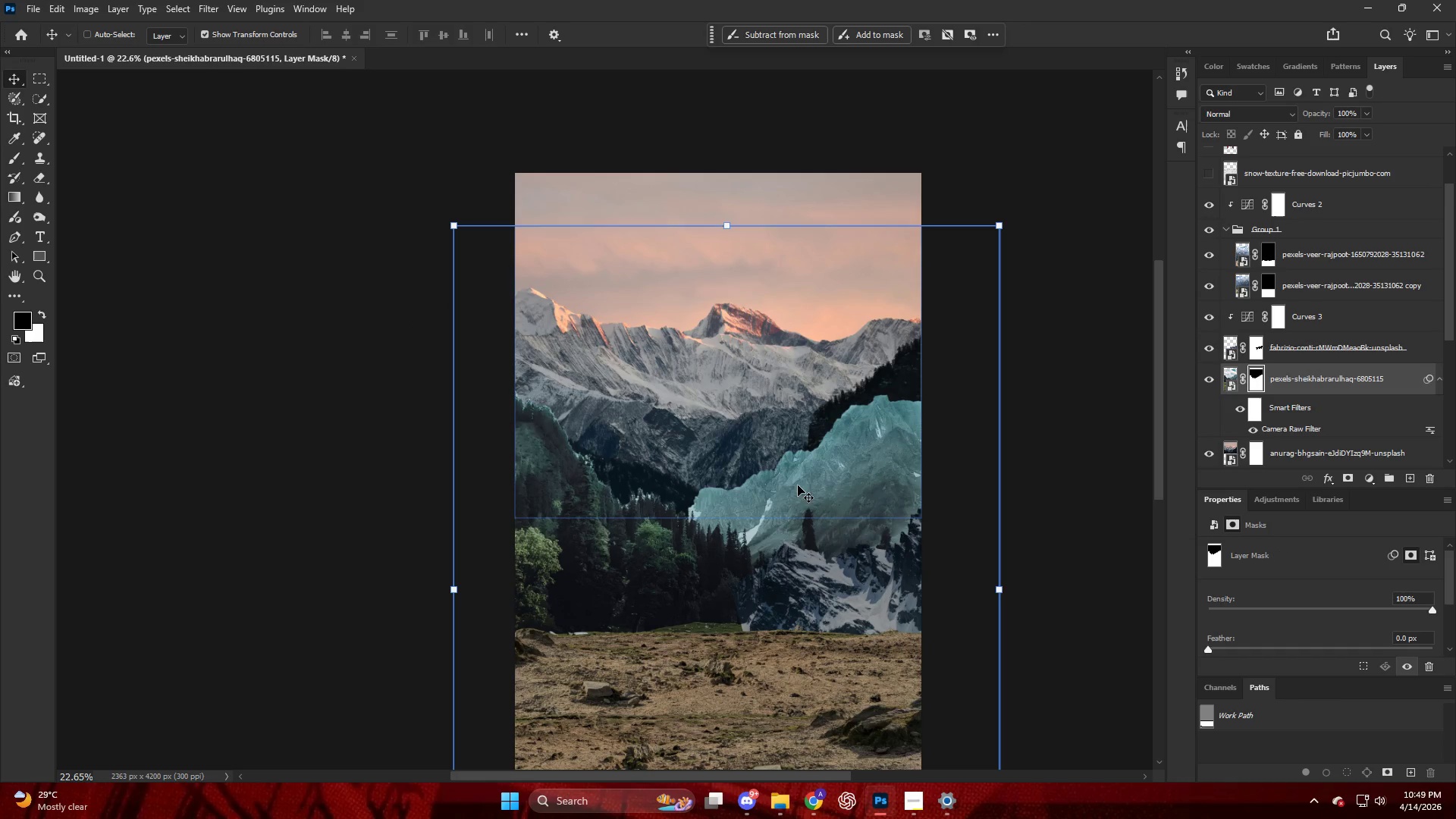 
key(Control+Z)
 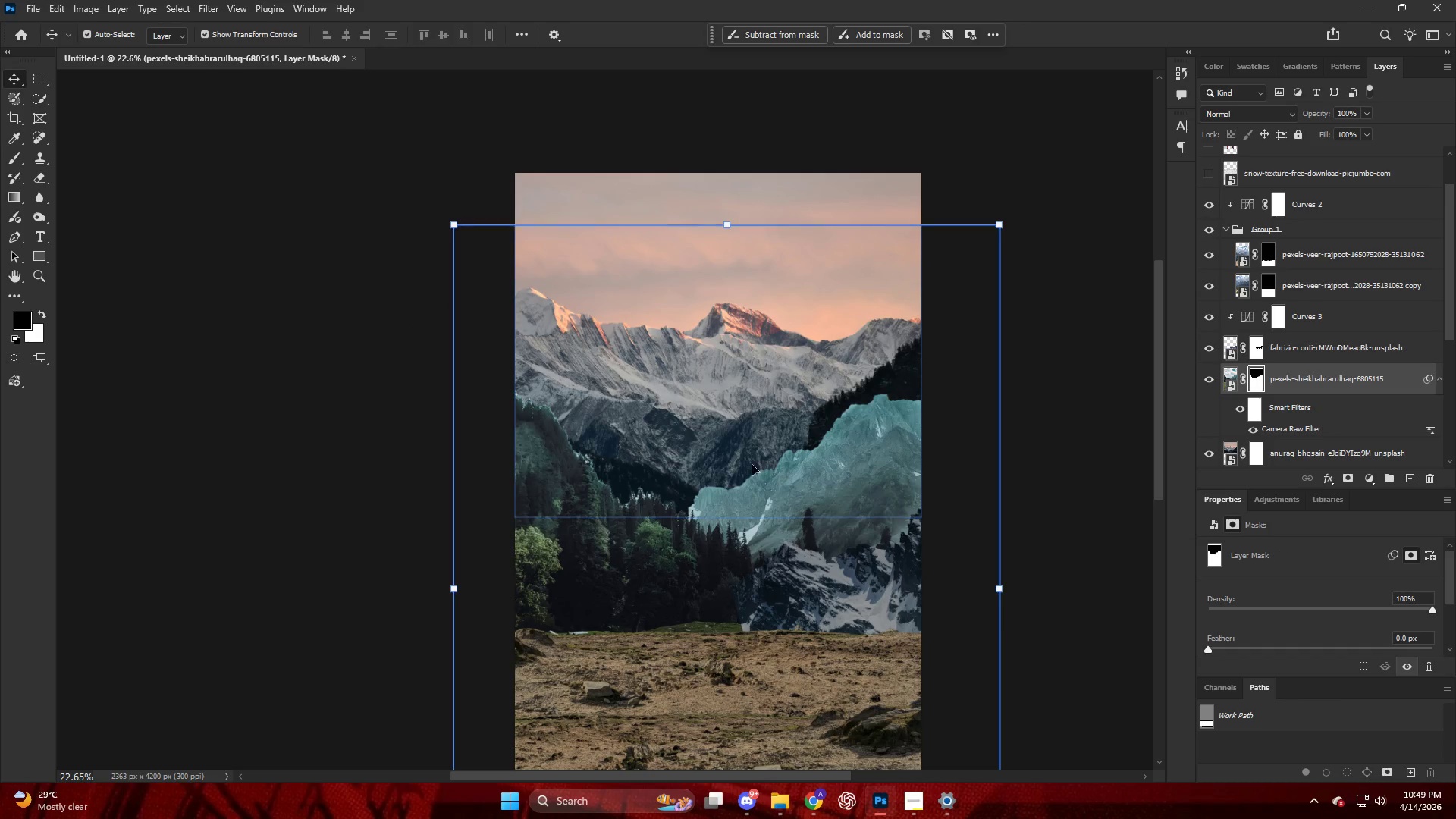 
key(Alt+AltLeft)
 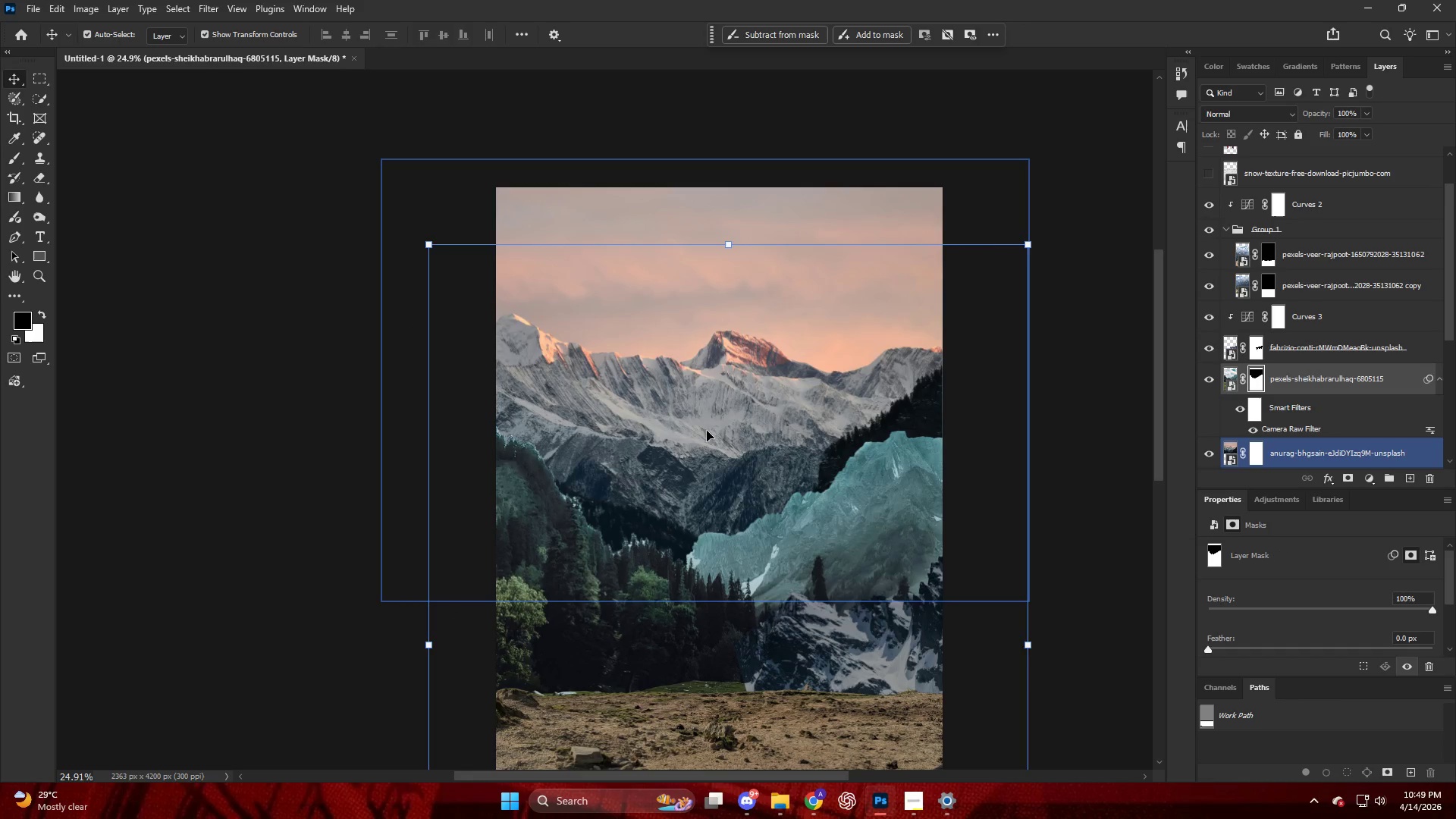 
scroll: coordinate [707, 434], scroll_direction: up, amount: 4.0
 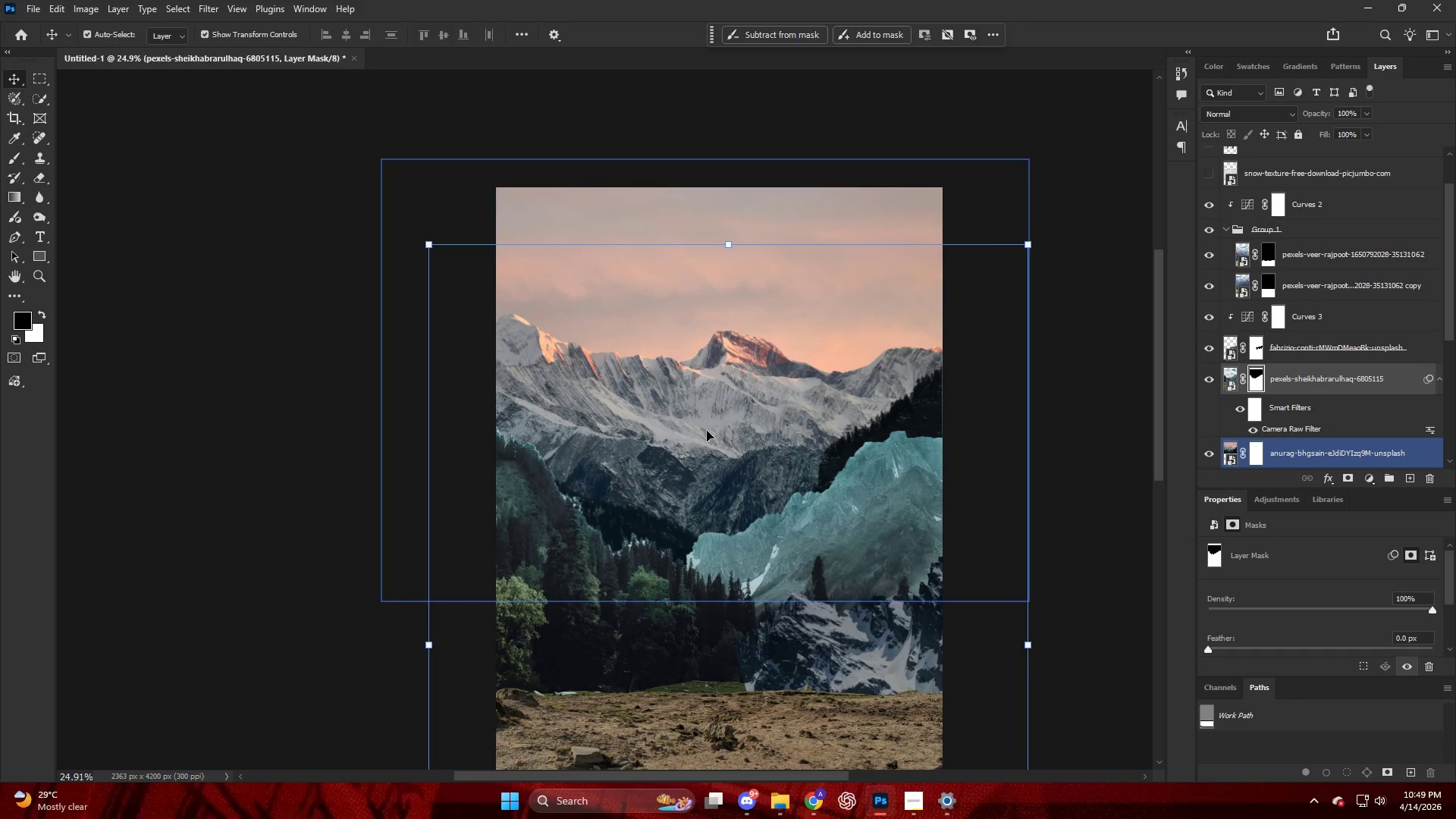 
key(NumpadEnter)
type(ee)
 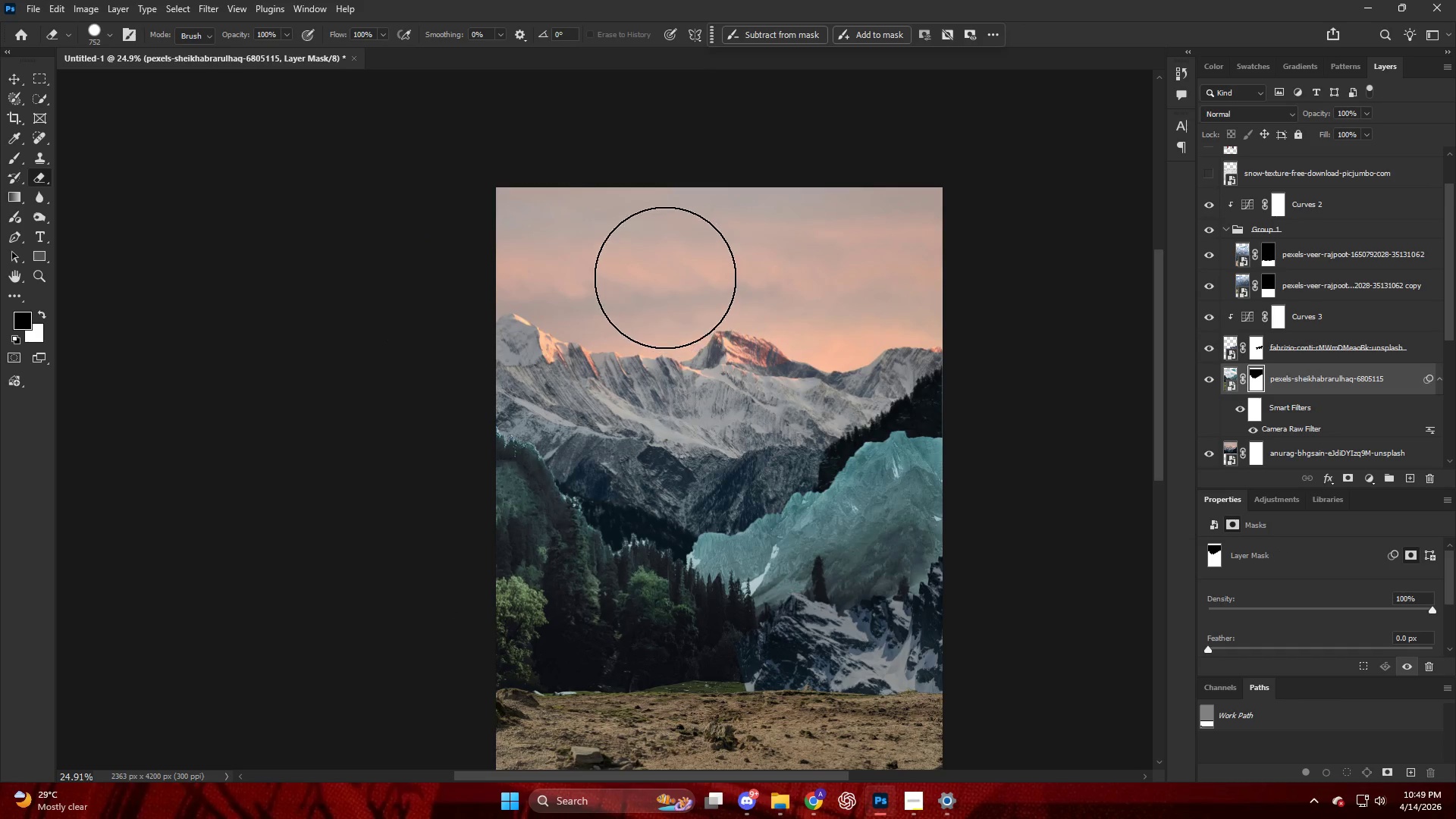 
left_click_drag(start_coordinate=[635, 270], to_coordinate=[500, 316])
 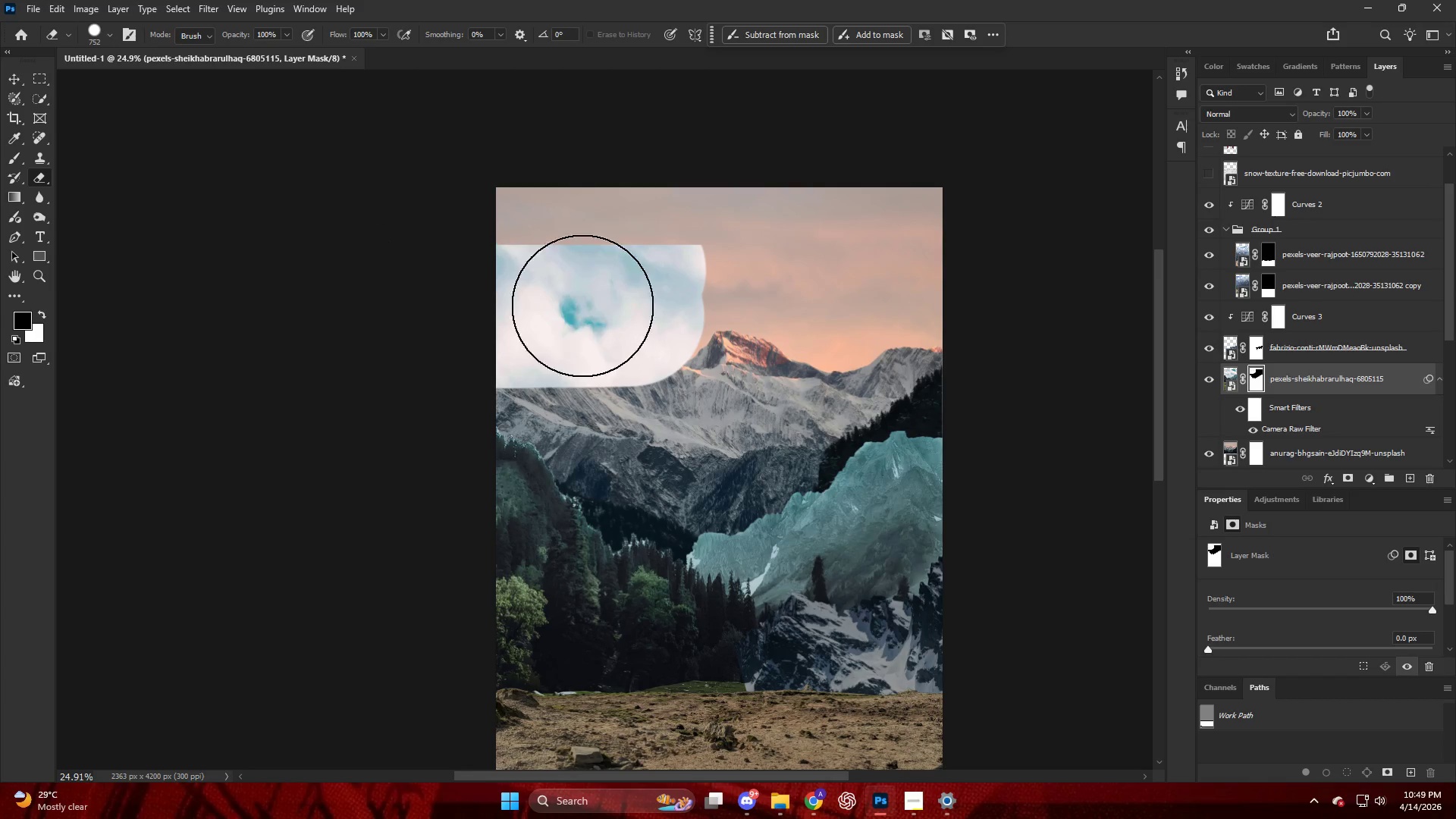 
key(Control+ControlLeft)
 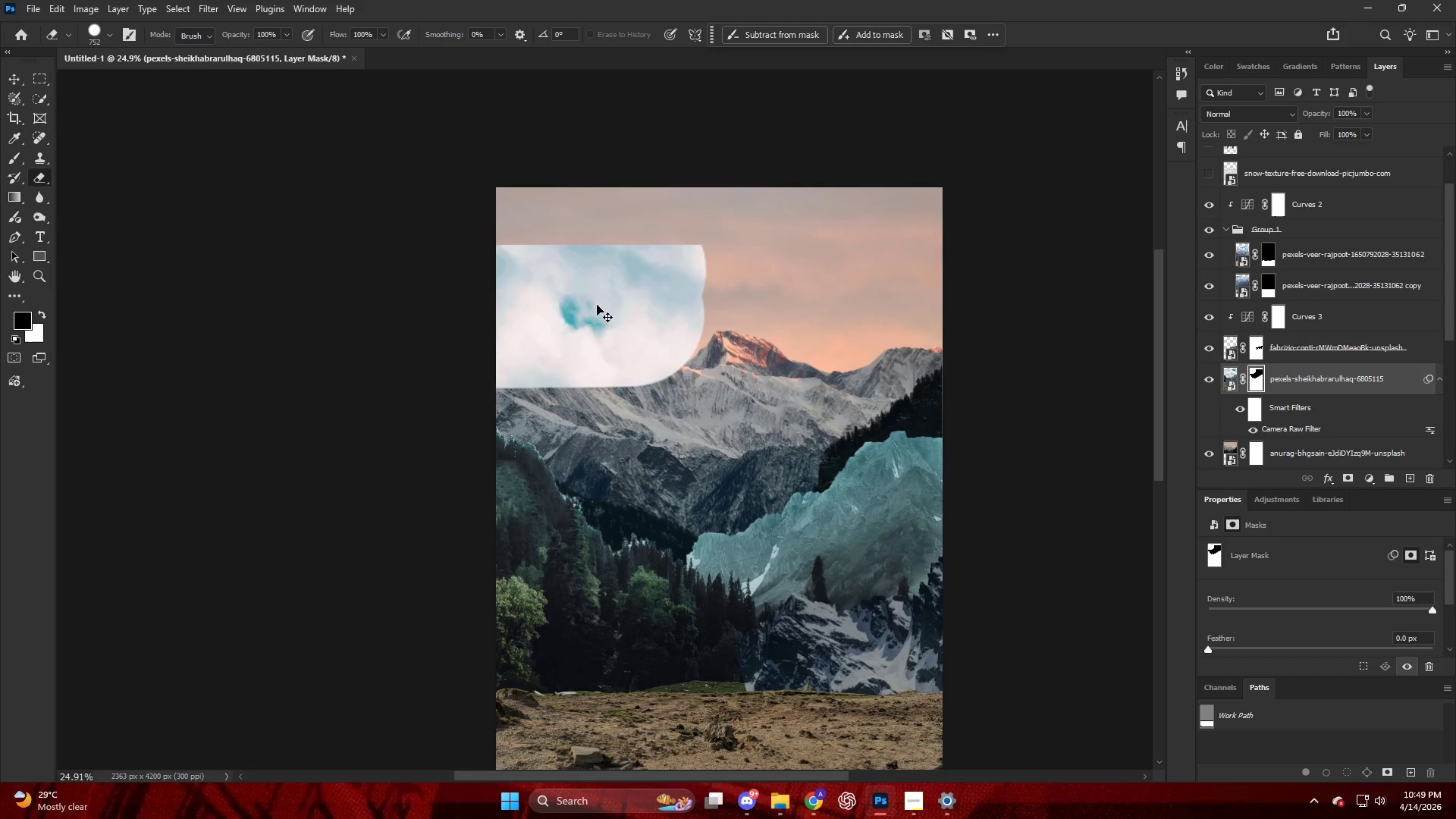 
key(Control+Z)
 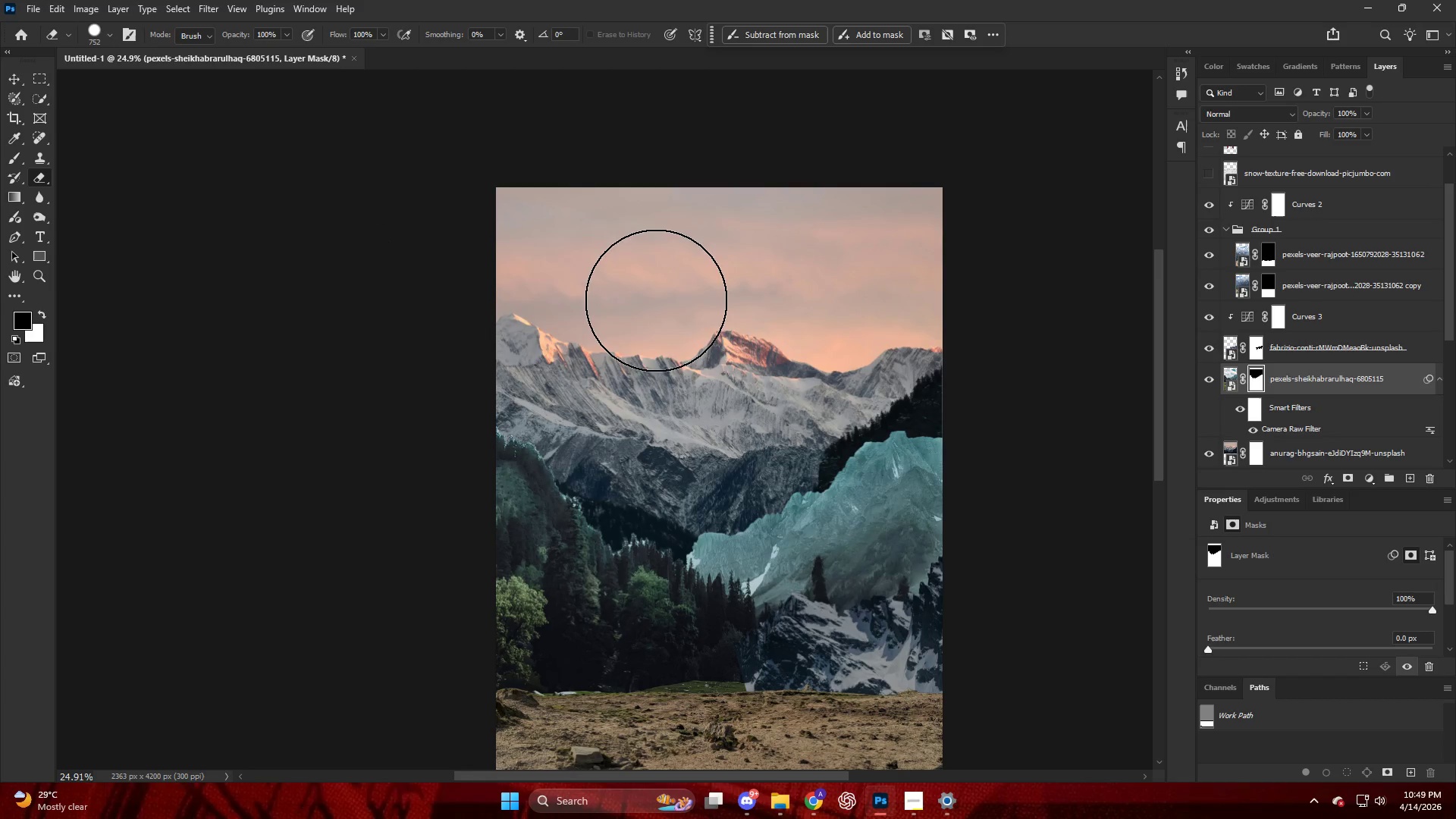 
type(xv)
 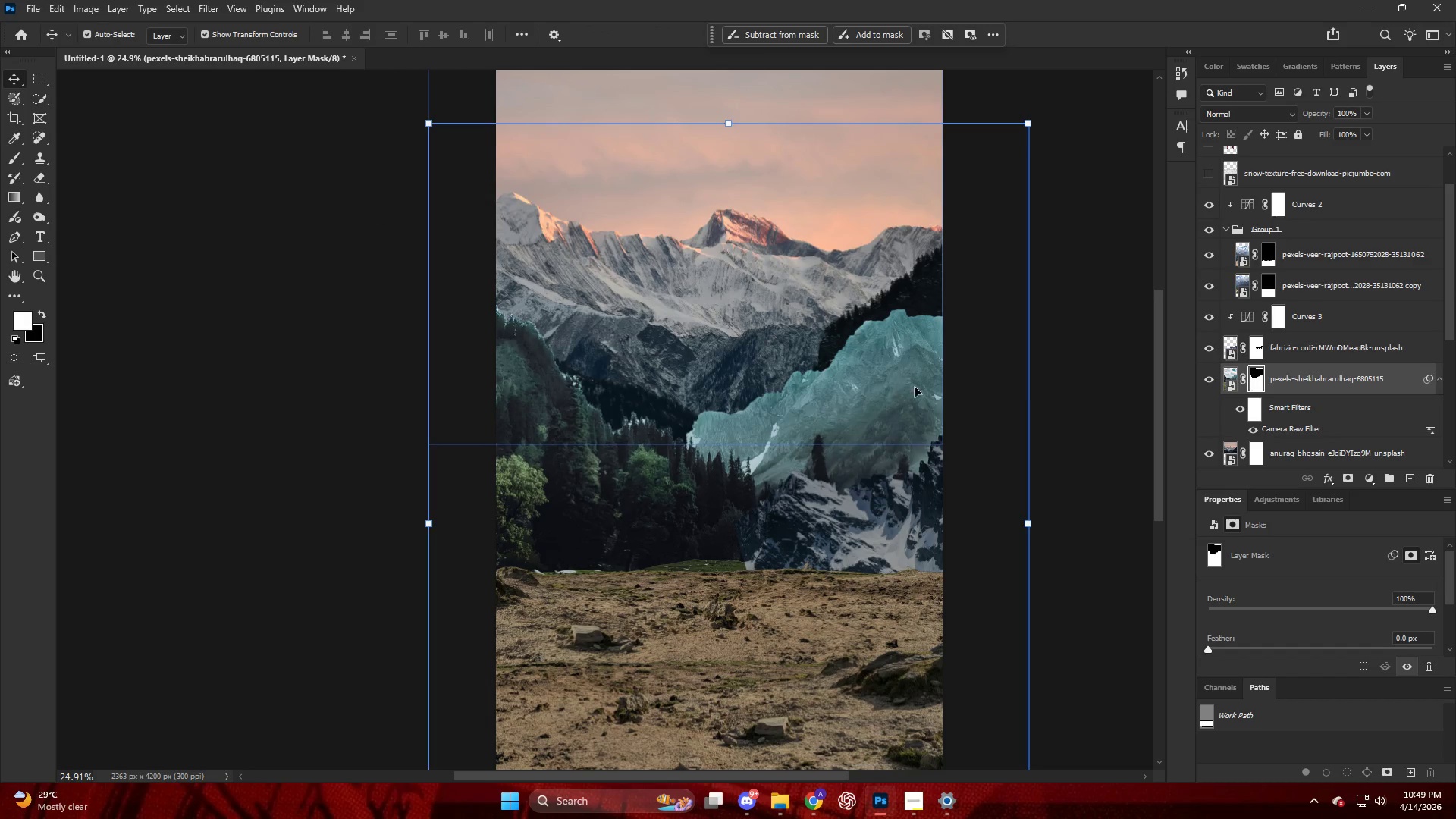 
left_click_drag(start_coordinate=[541, 328], to_coordinate=[233, 227])
 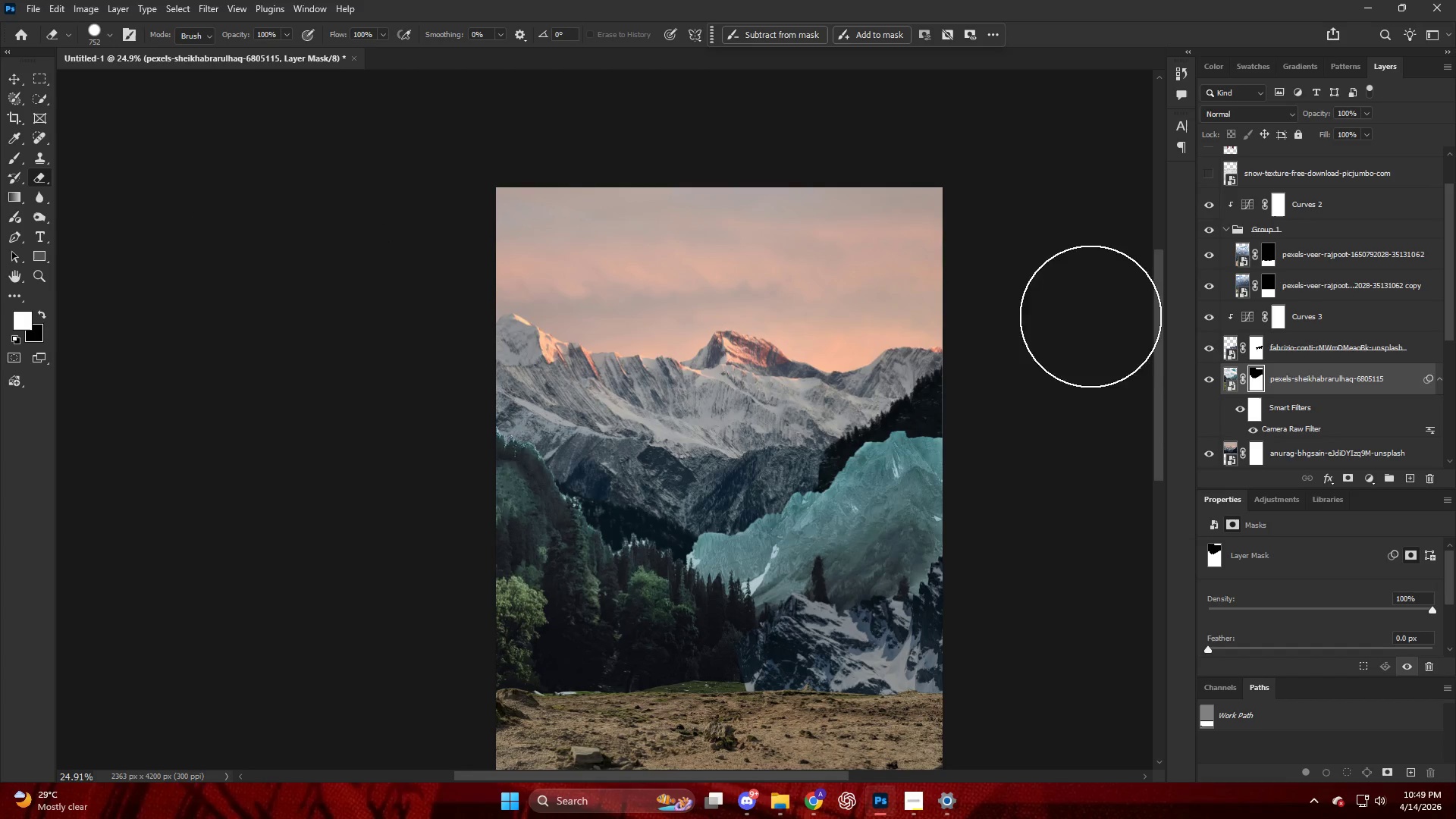 
left_click([895, 383])
 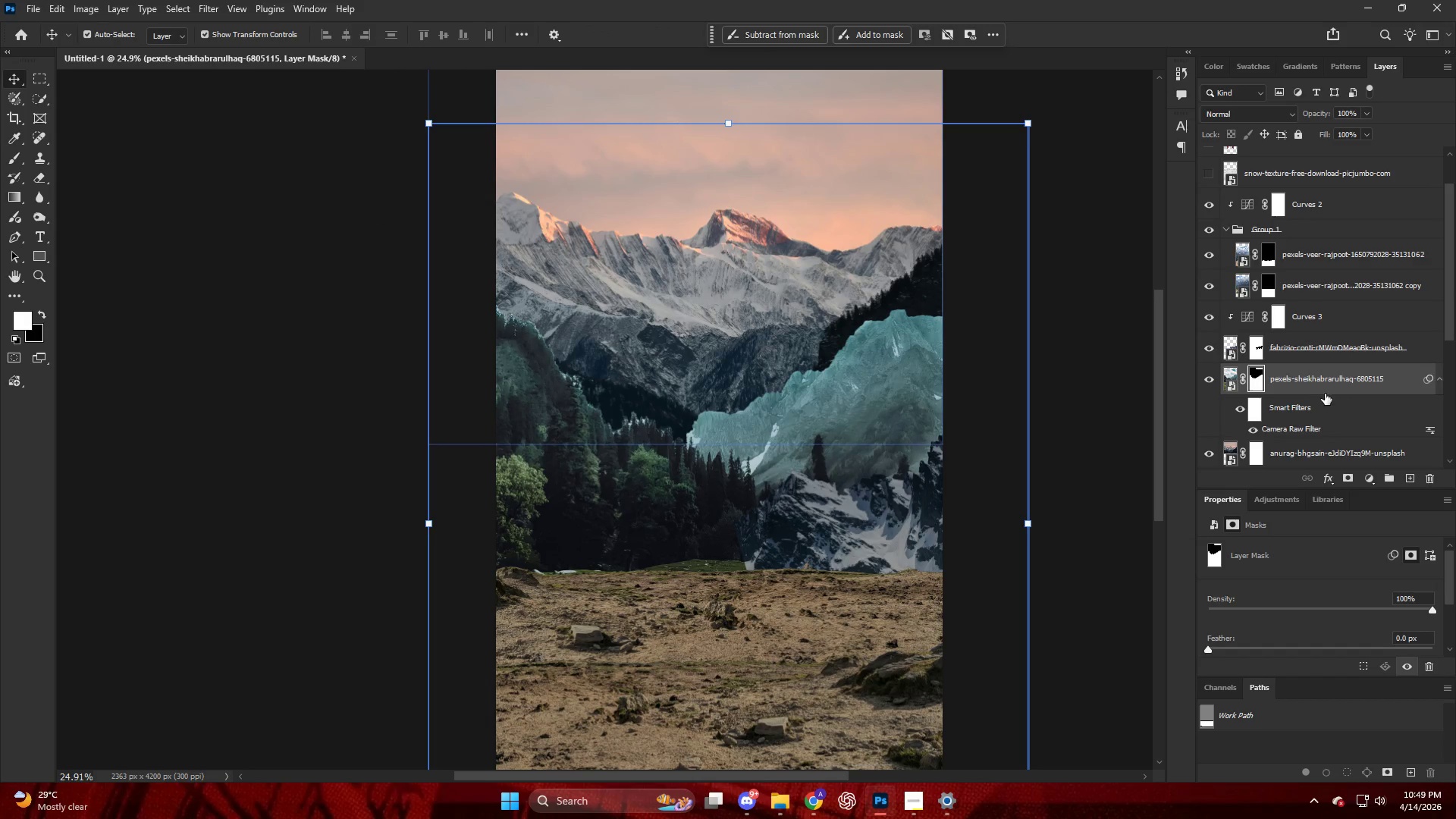 
scroll: coordinate [834, 349], scroll_direction: down, amount: 10.0
 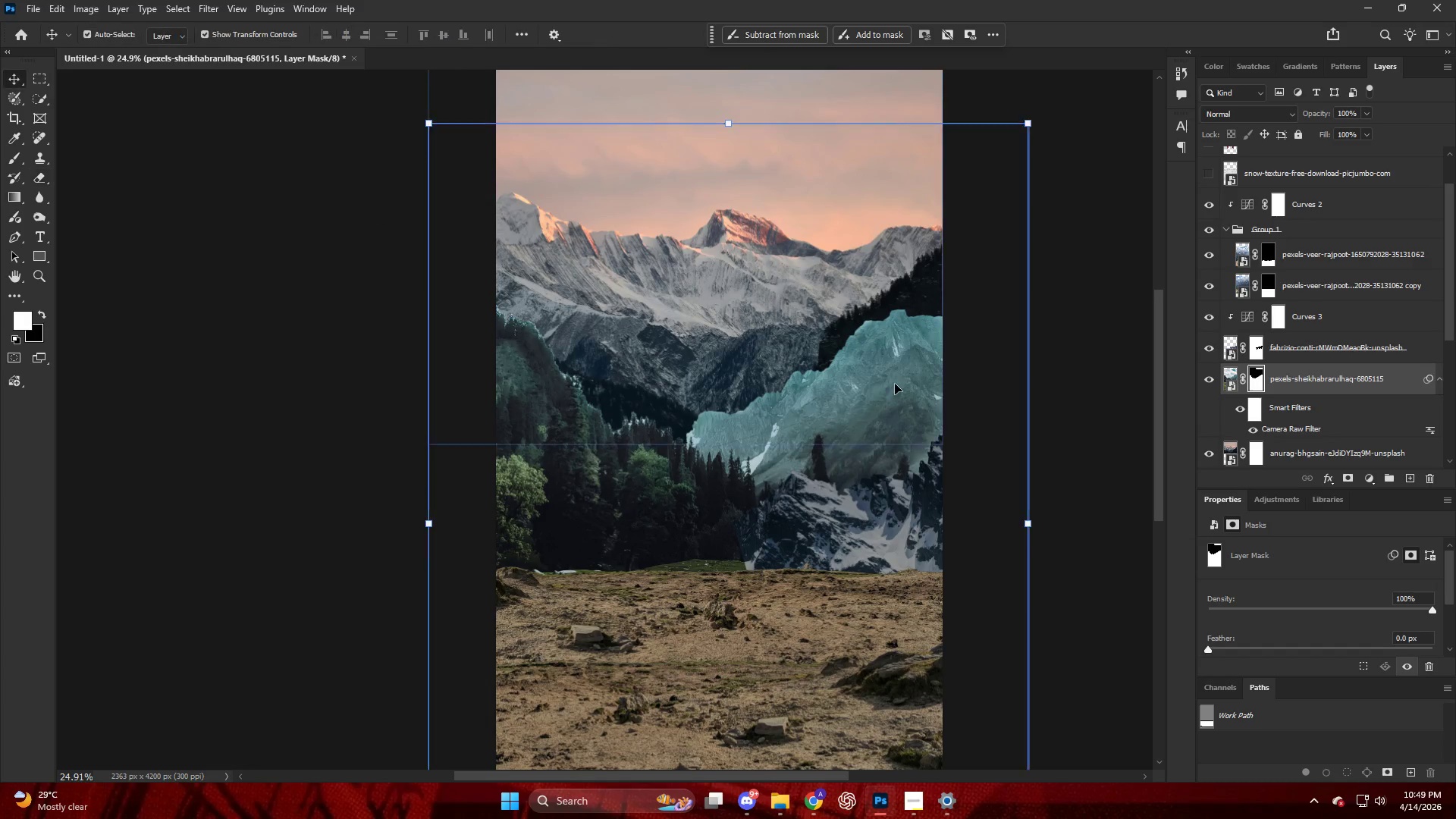 
hold_key(key=AltLeft, duration=0.44)
scroll: coordinate [677, 343], scroll_direction: down, amount: 10.0
 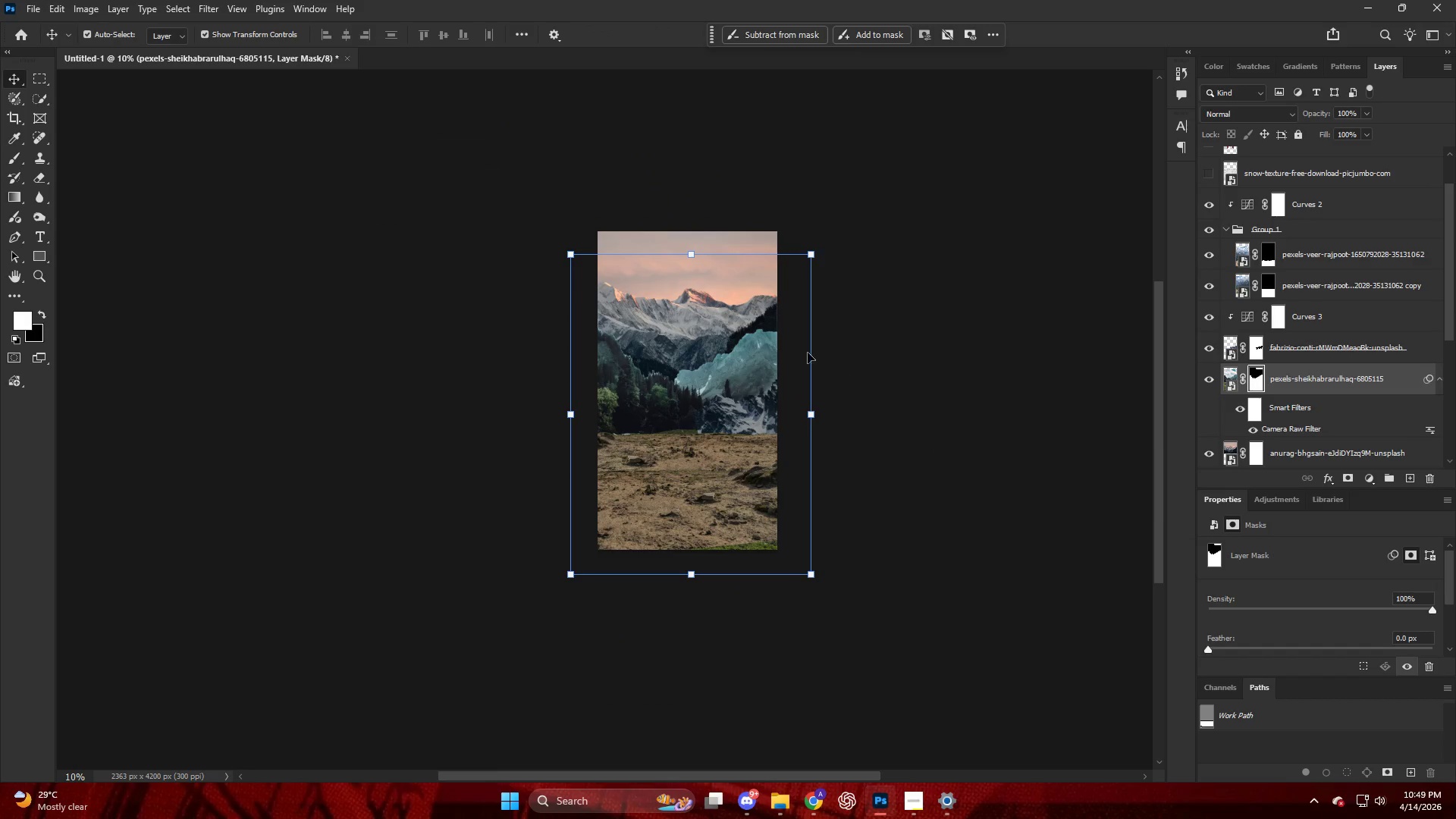 
hold_key(key=AltLeft, duration=0.48)
 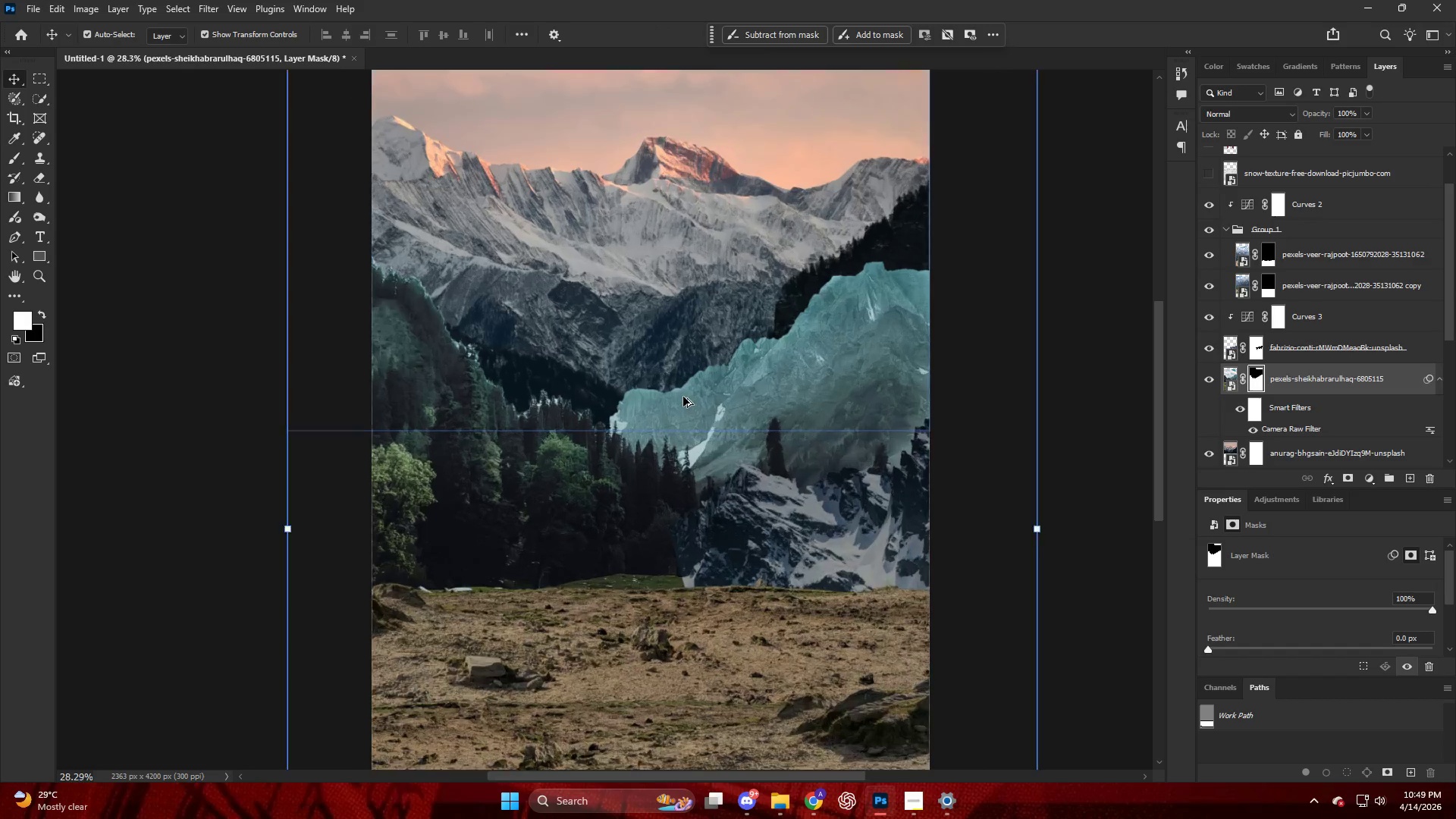 
key(Alt+AltLeft)
 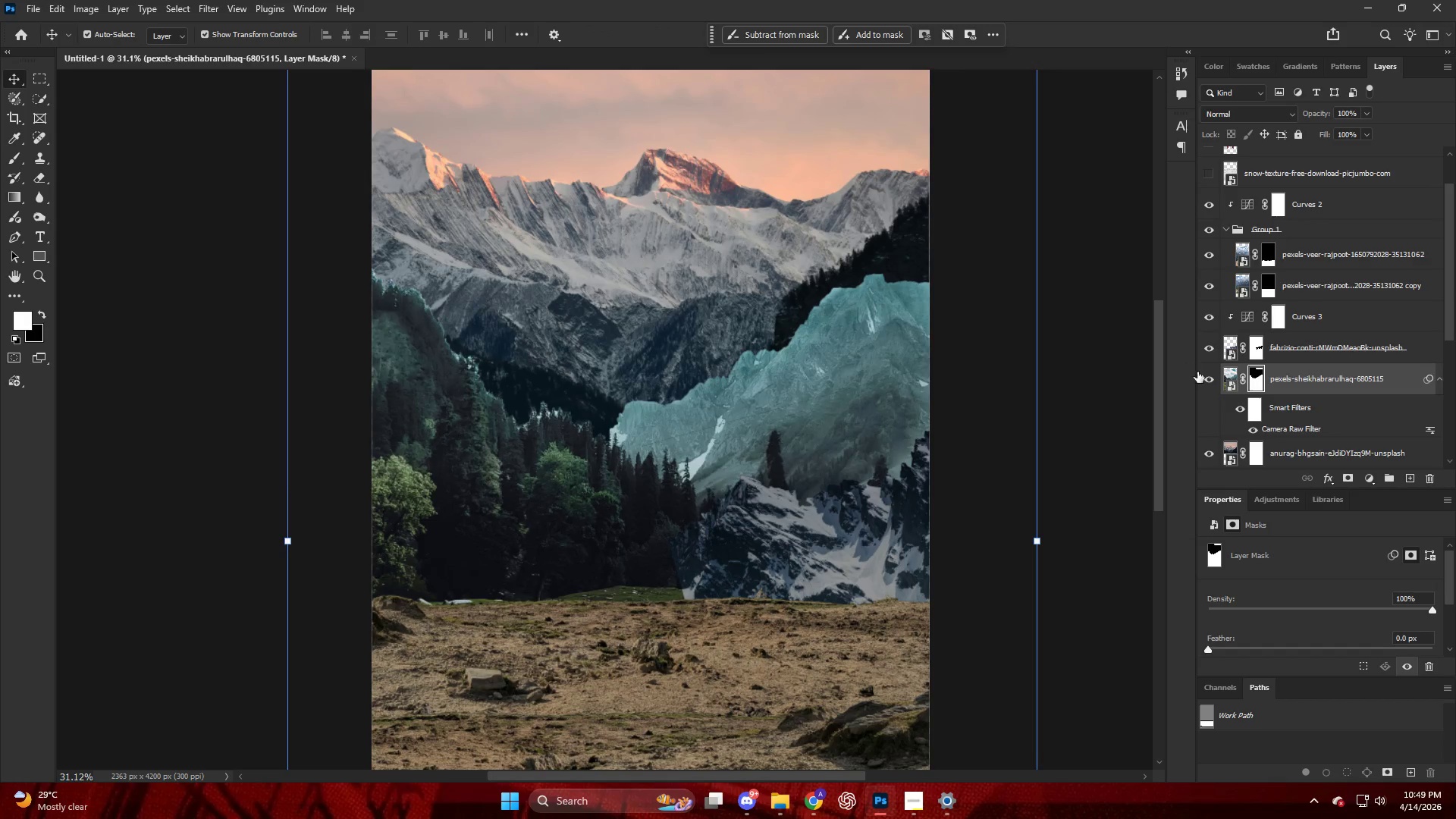 
scroll: coordinate [683, 397], scroll_direction: up, amount: 13.0
 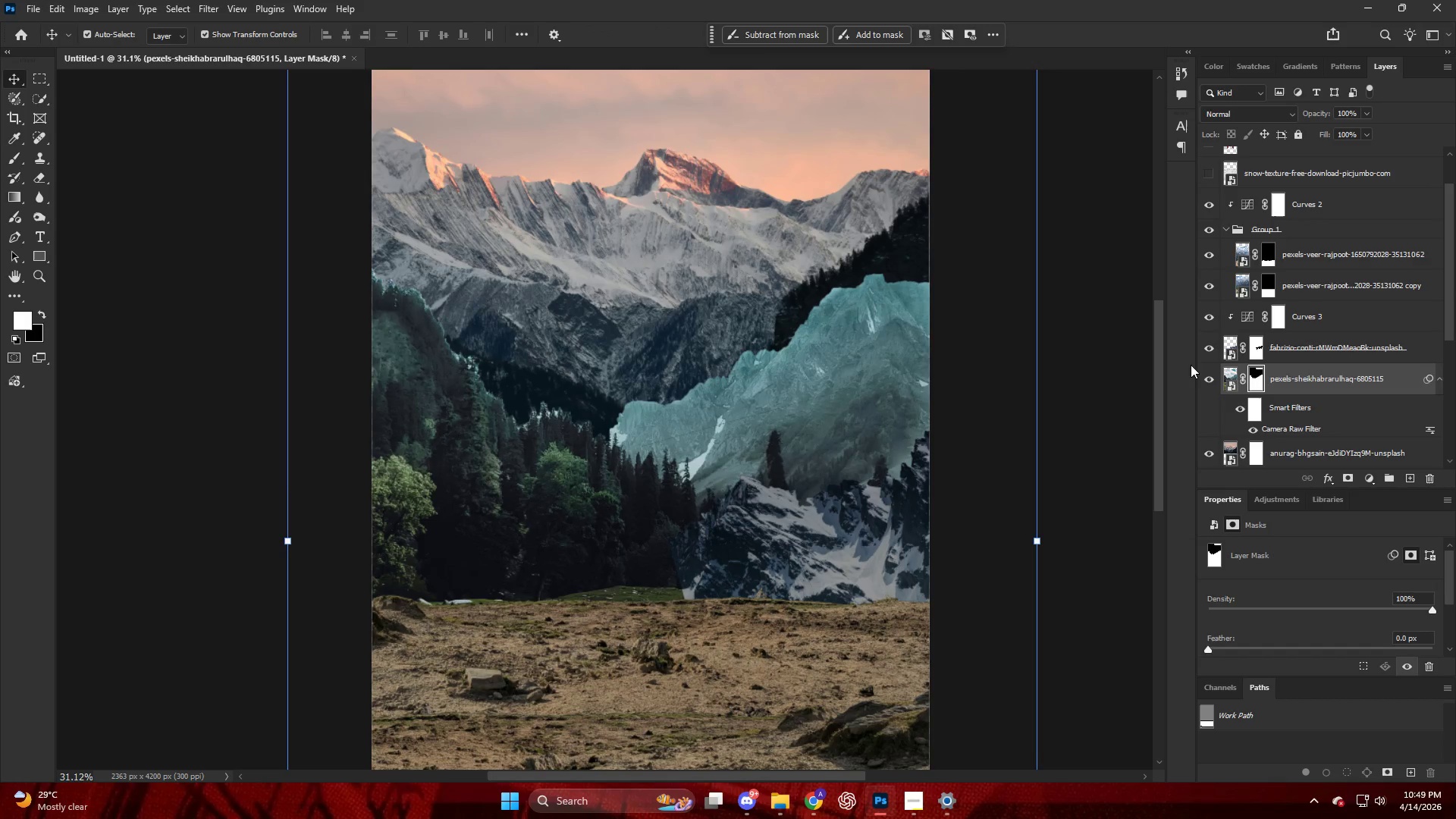 
left_click([1200, 378])
 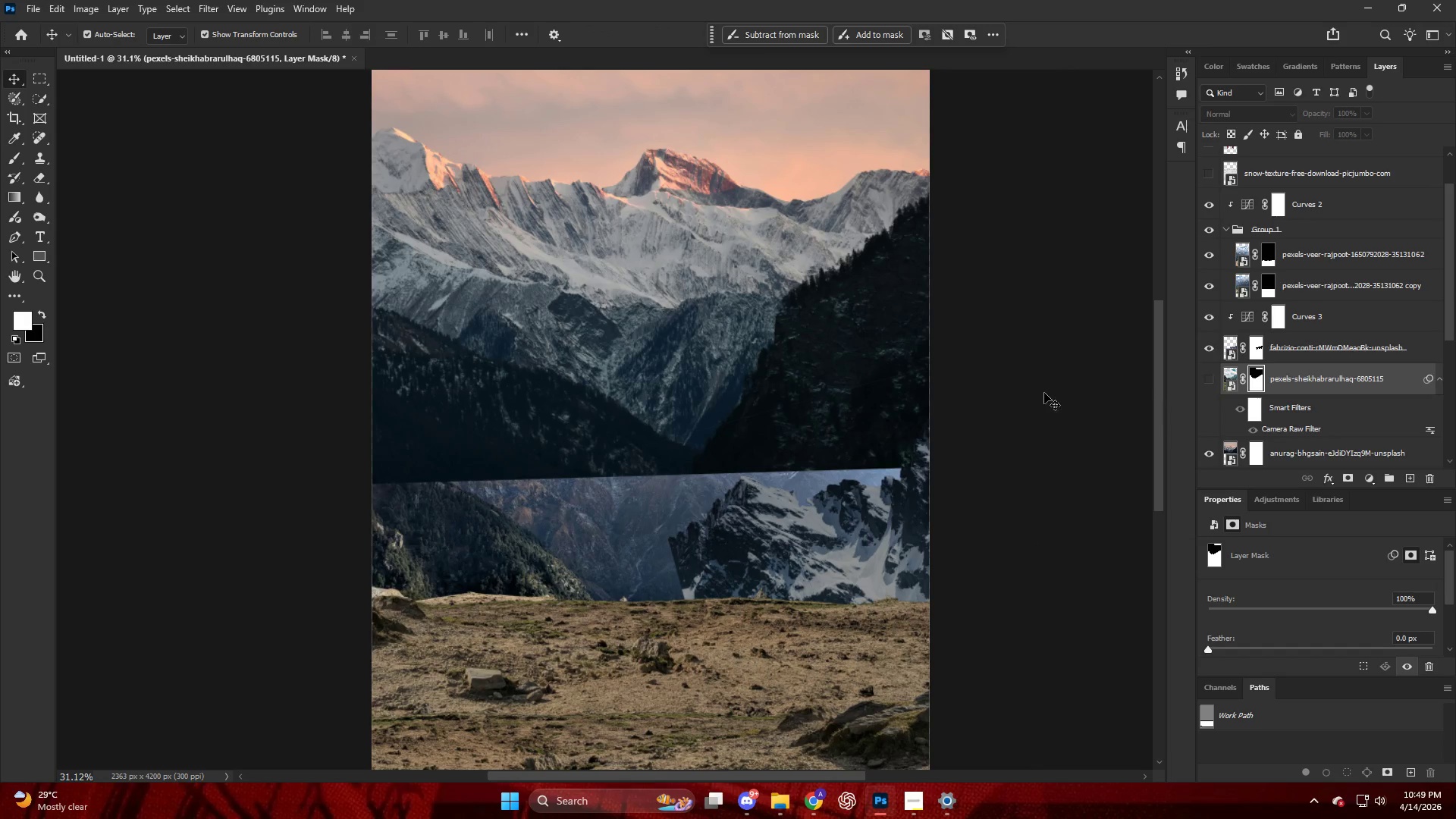 
key(V)
 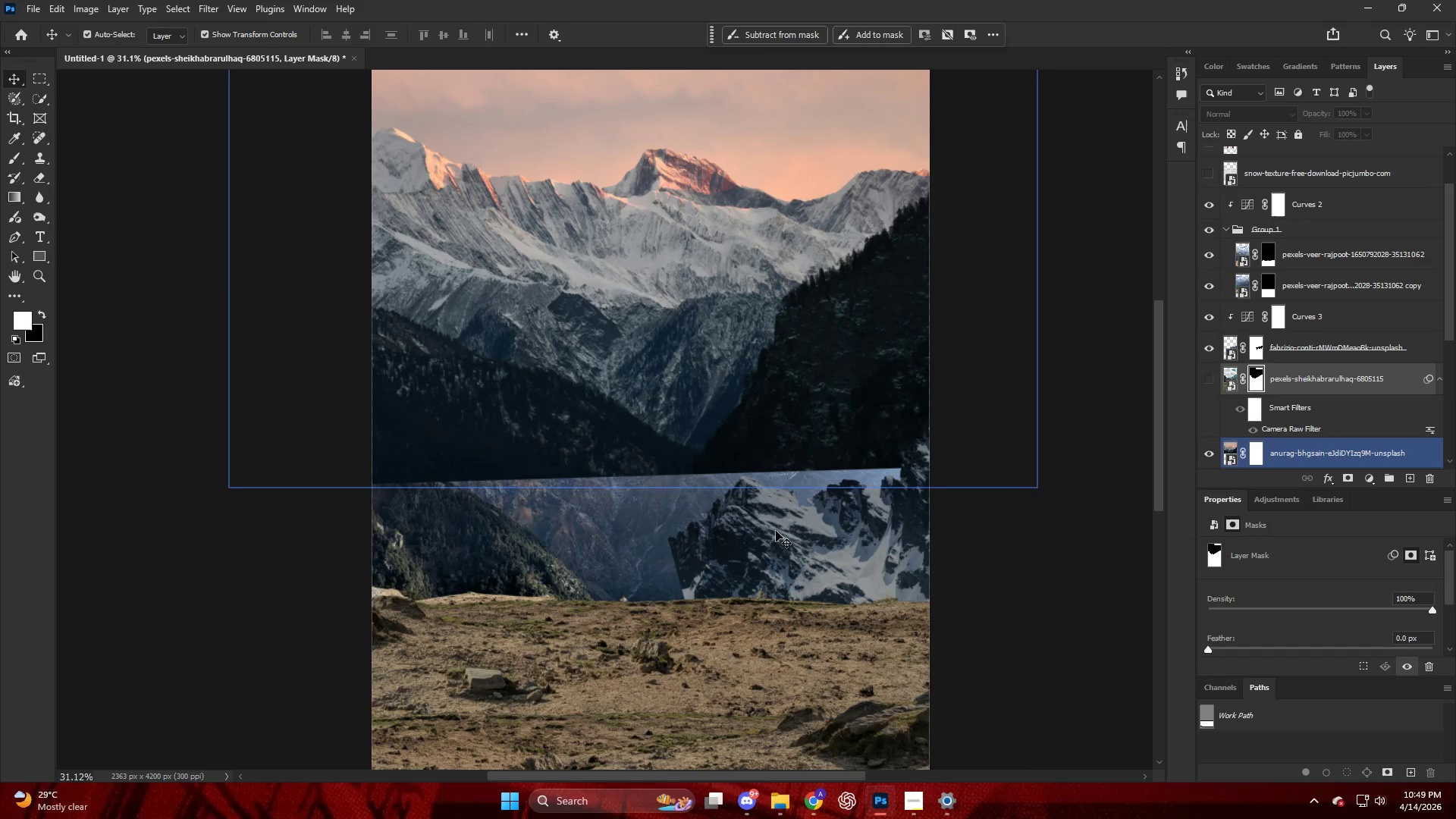 
left_click([775, 543])
 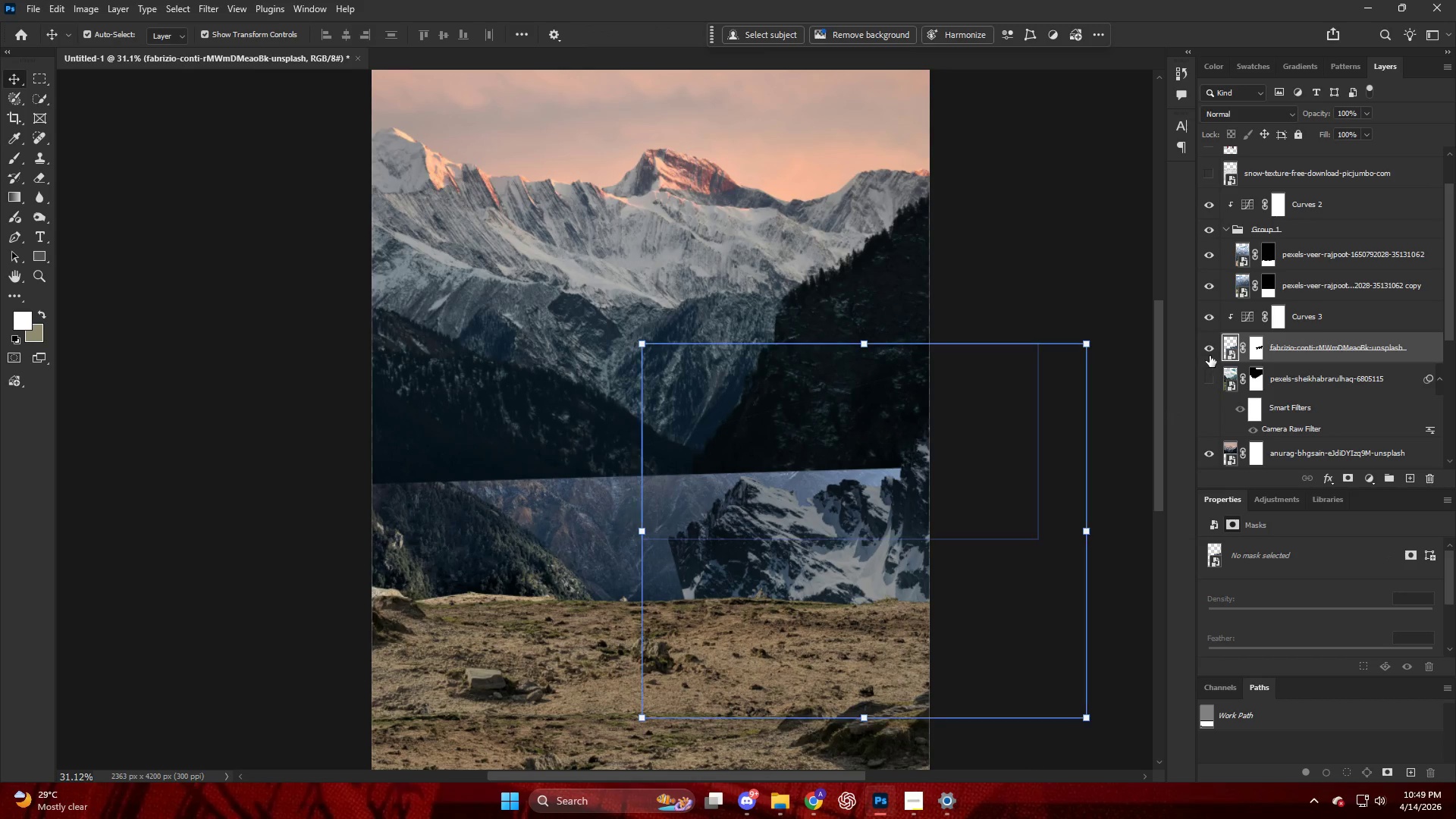 
left_click([1209, 355])
 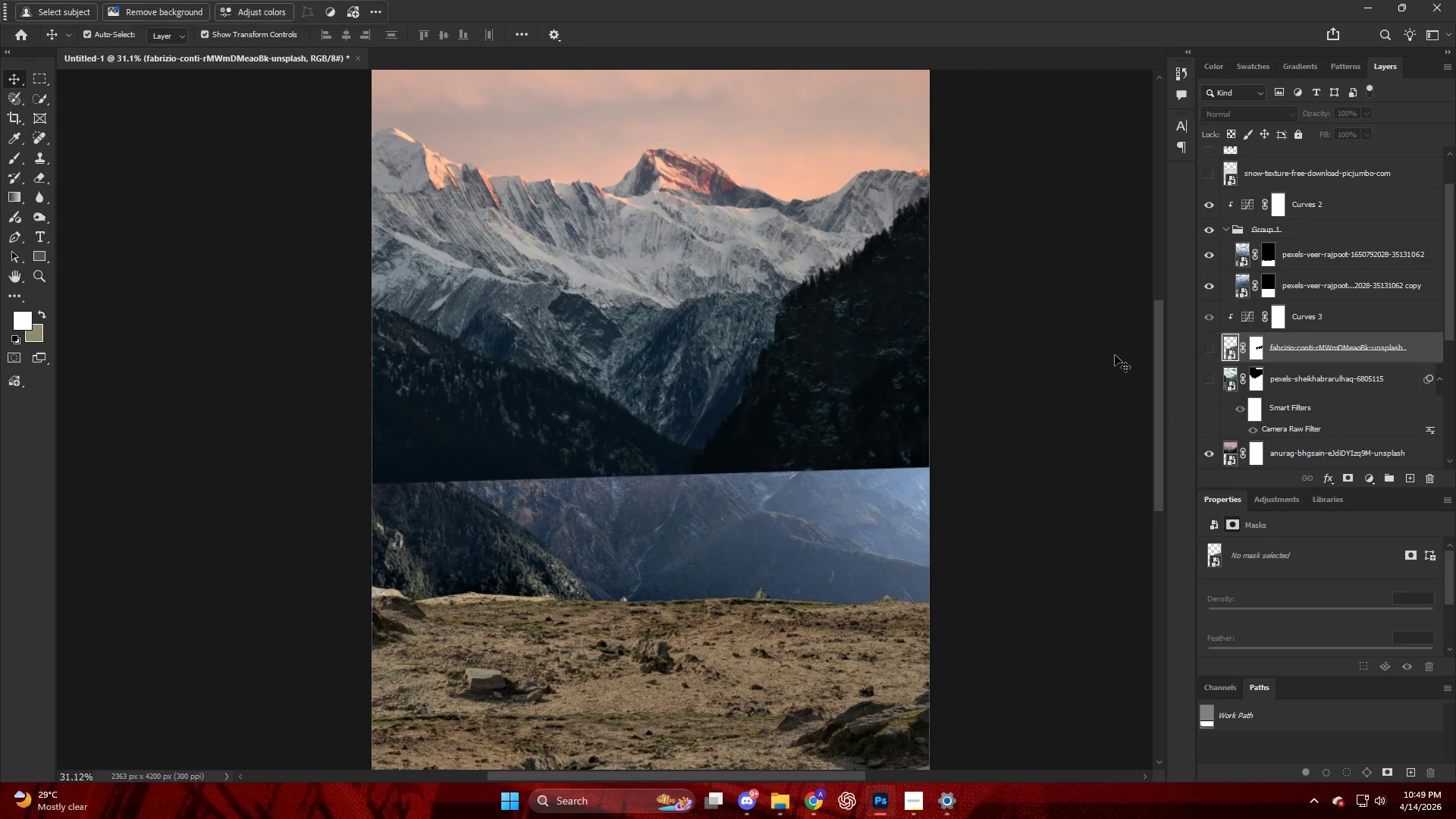 
key(Alt+AltLeft)
 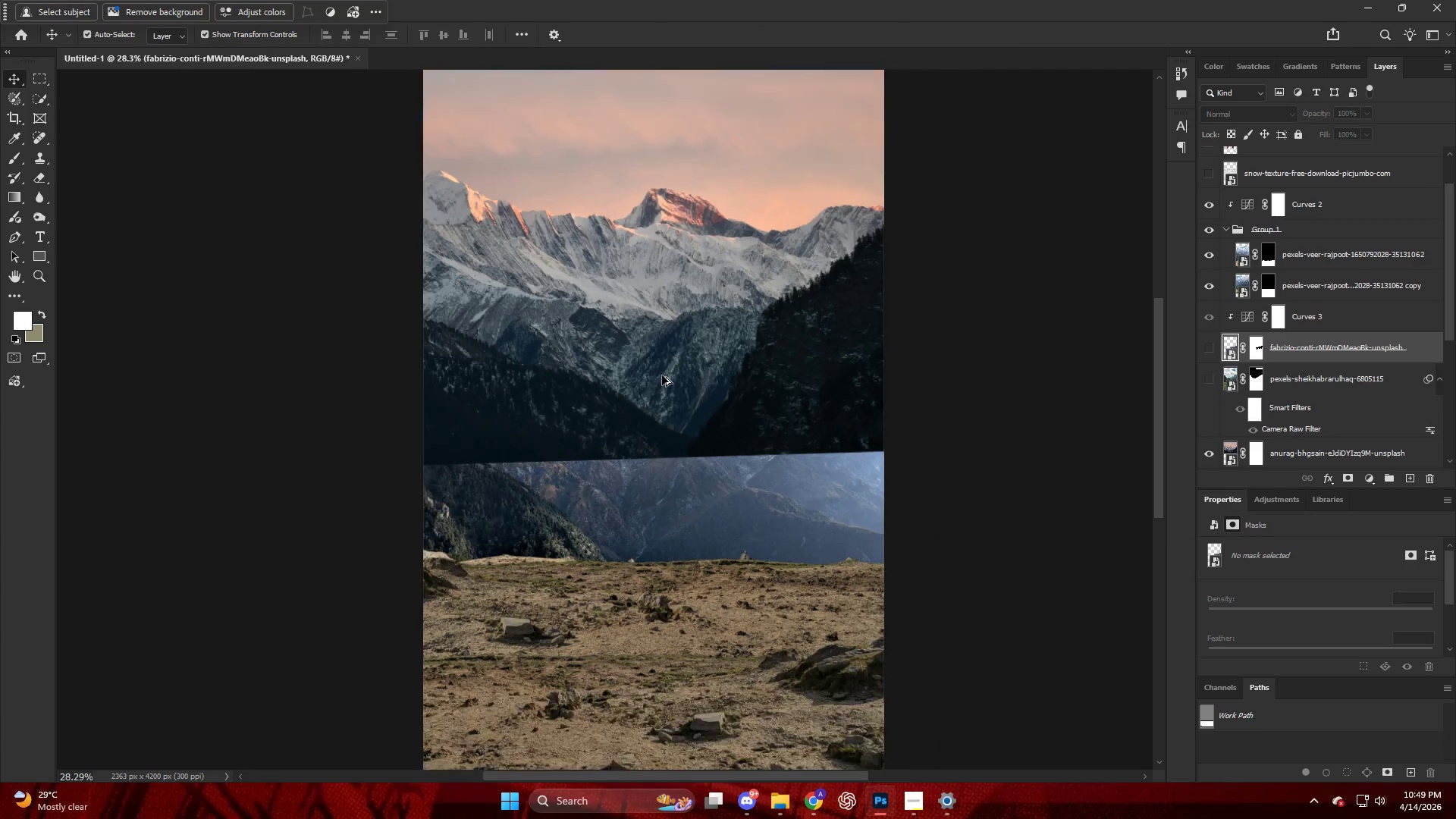 
key(V)
 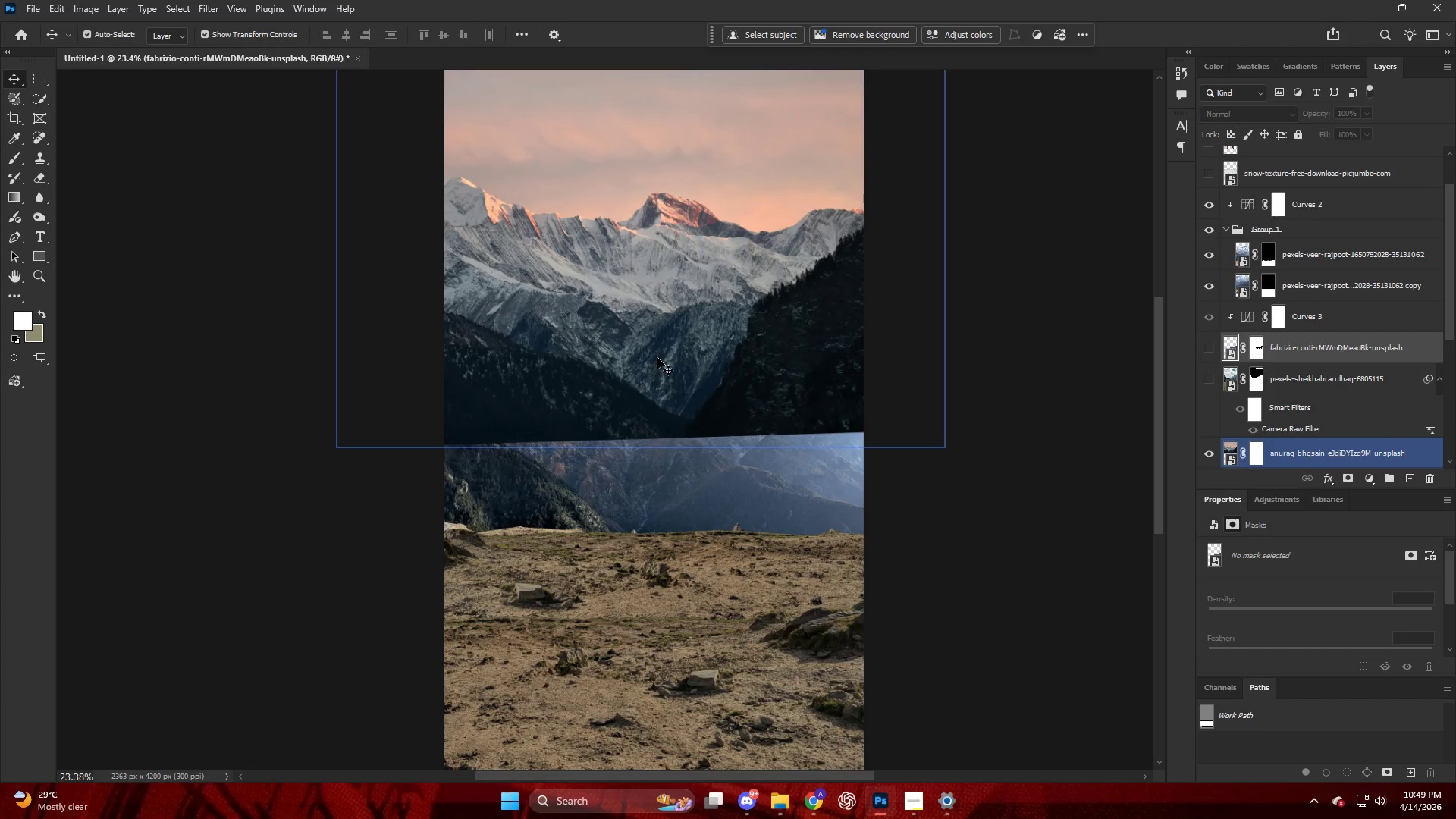 
left_click_drag(start_coordinate=[657, 358], to_coordinate=[664, 478])
 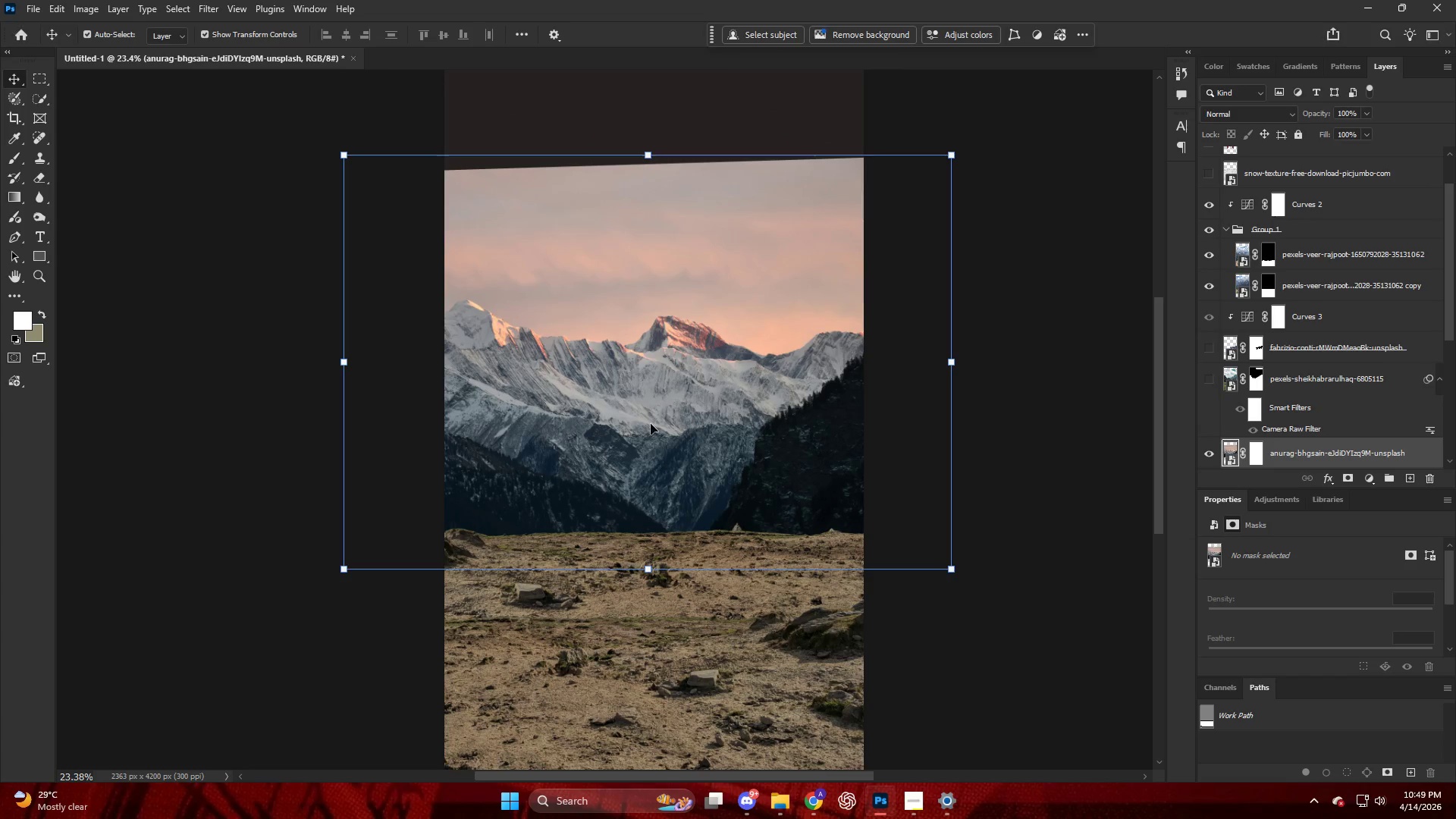 
scroll: coordinate [662, 375], scroll_direction: down, amount: 4.0
 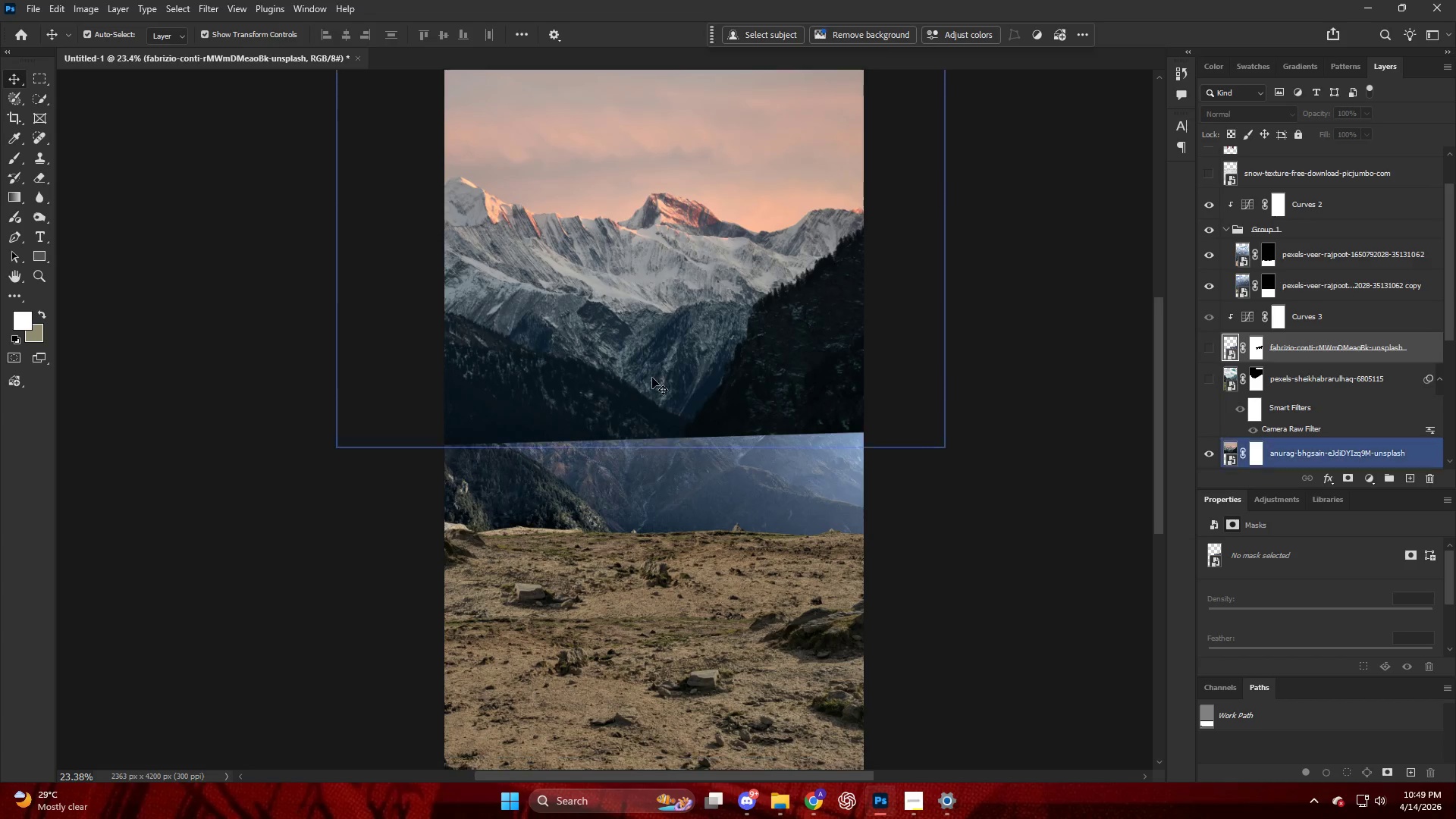 
scroll: coordinate [669, 401], scroll_direction: up, amount: 4.0
 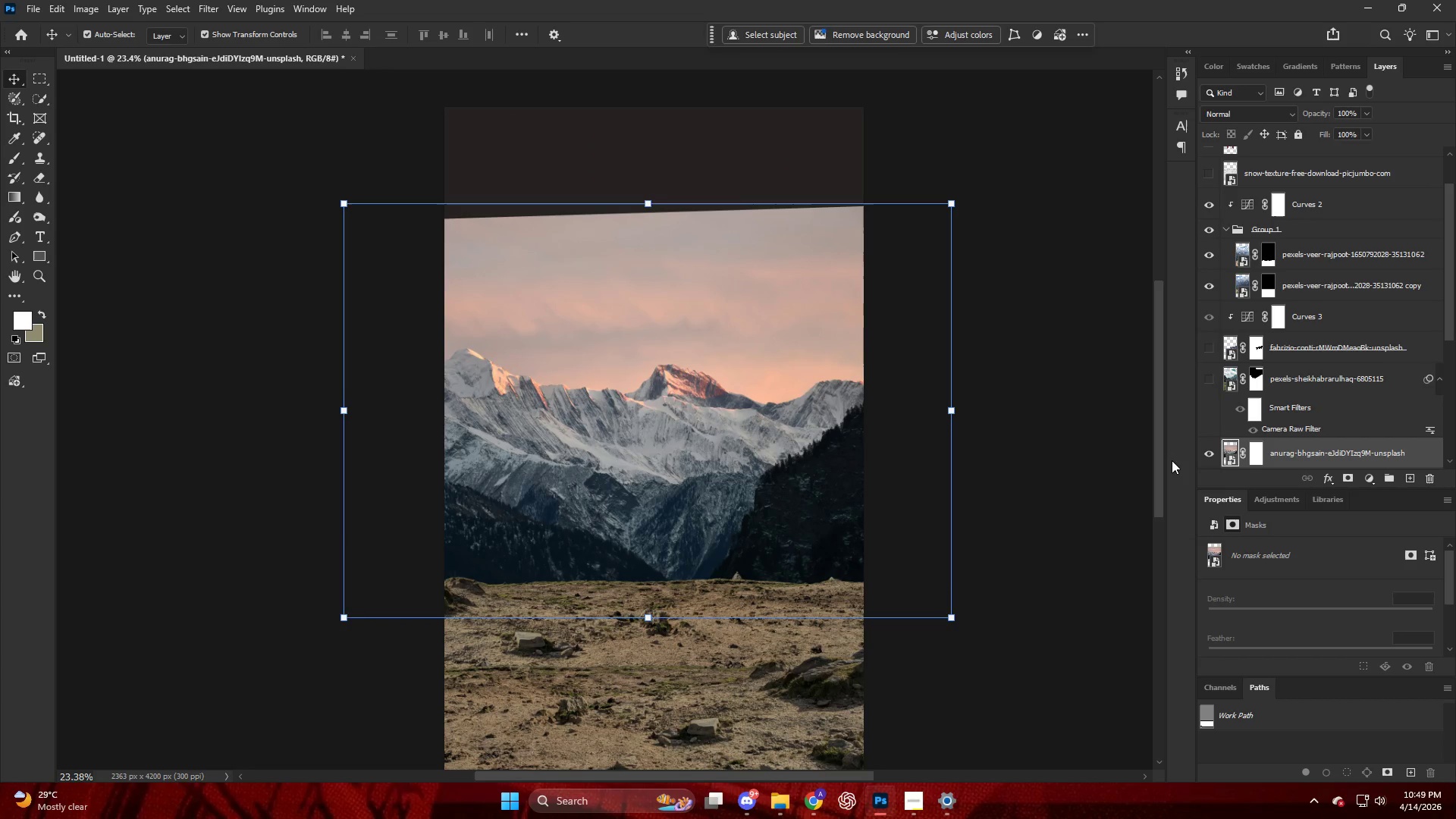 
key(Alt+AltLeft)
 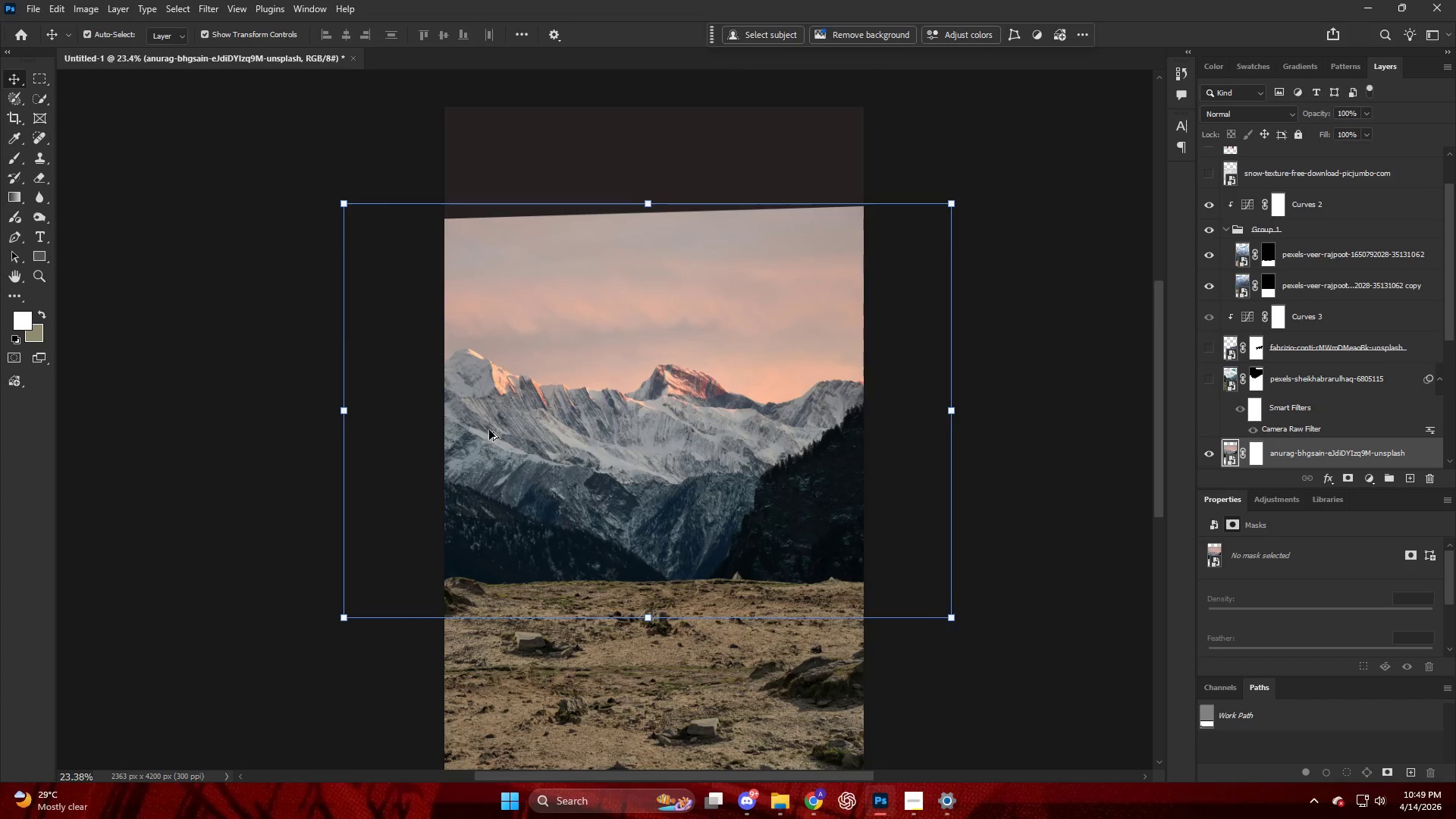 
scroll: coordinate [478, 430], scroll_direction: down, amount: 4.0
 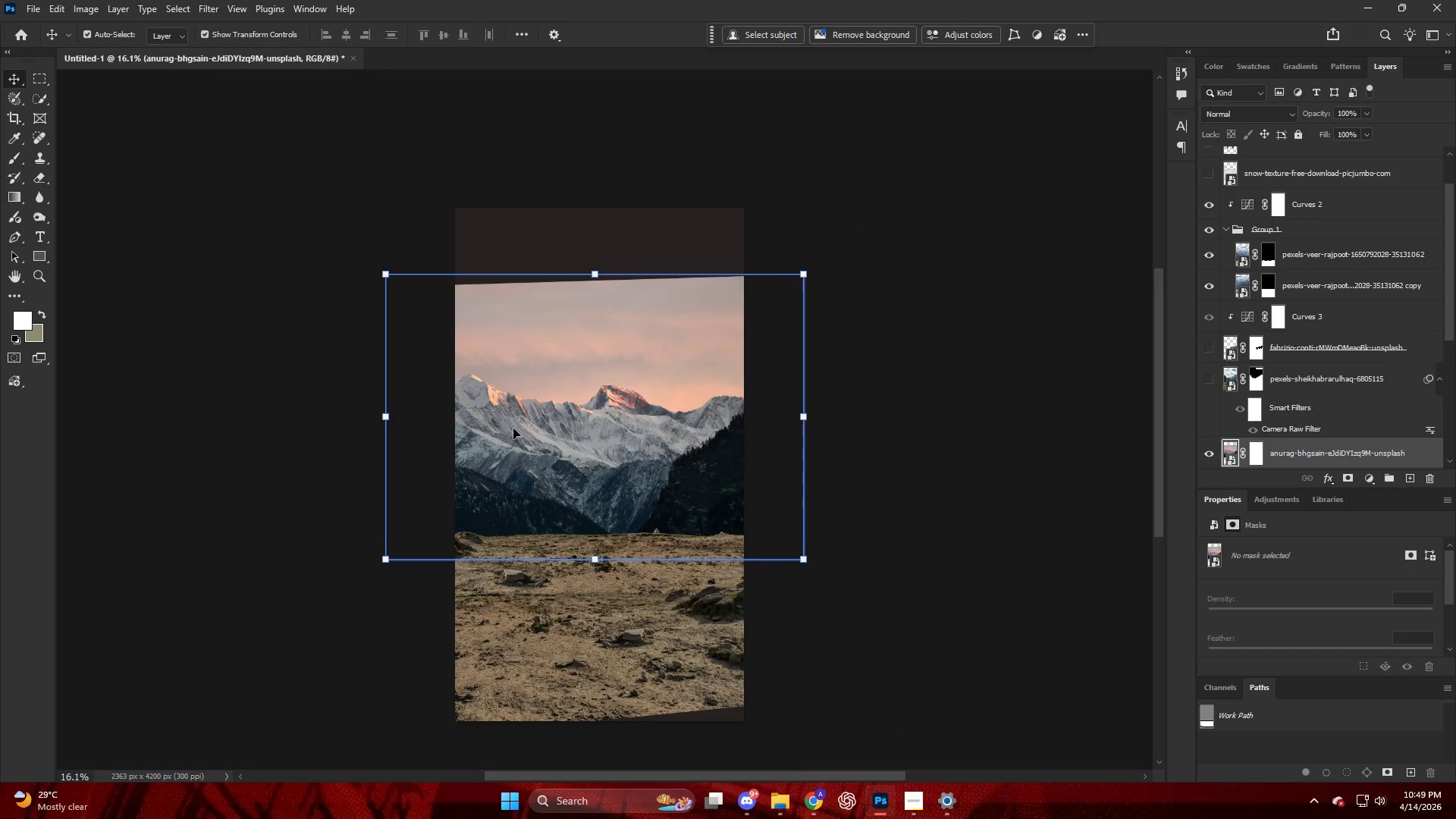 
left_click([515, 428])
 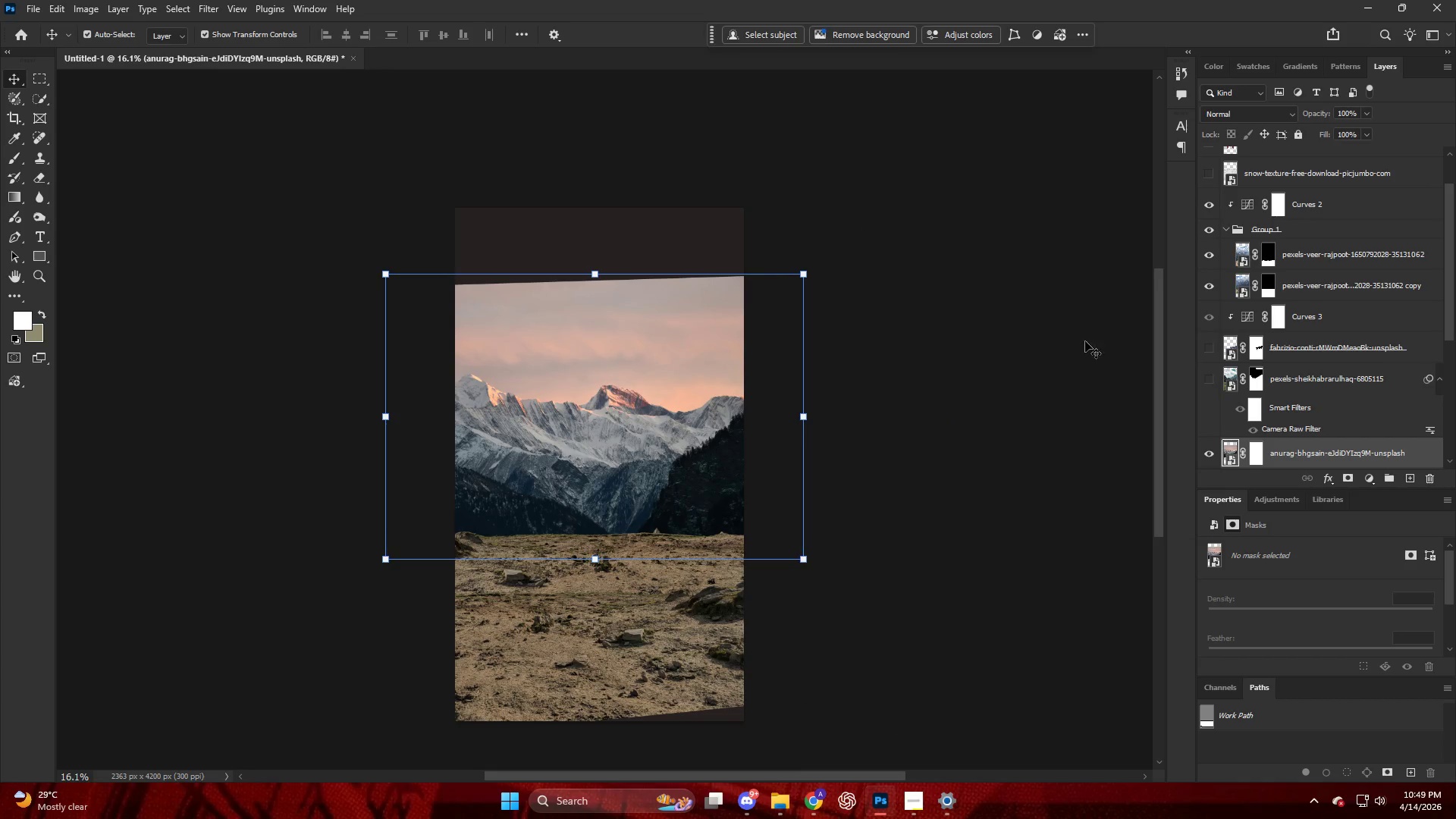 
scroll: coordinate [1215, 286], scroll_direction: up, amount: 3.0
 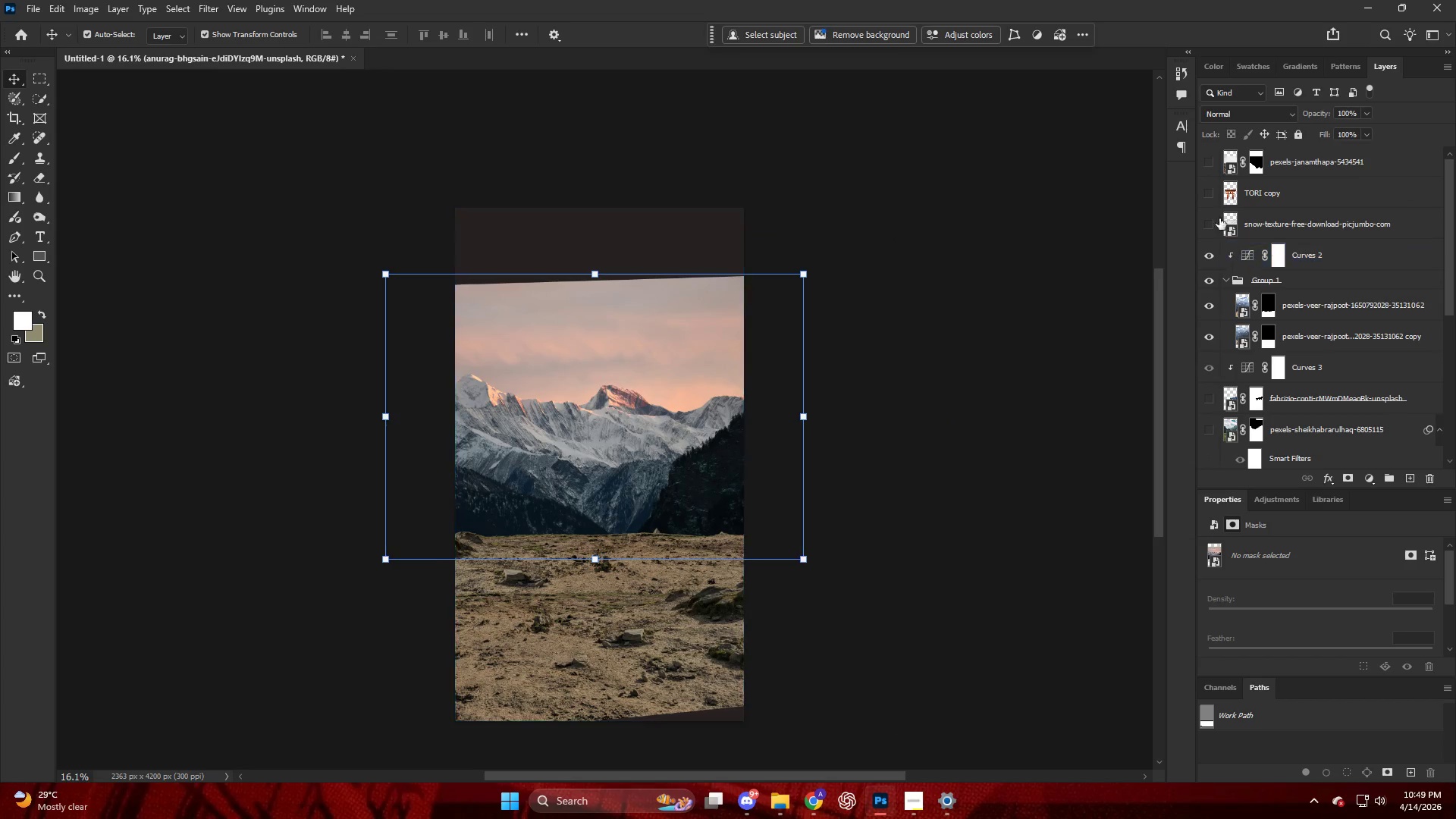 
left_click([1209, 184])
 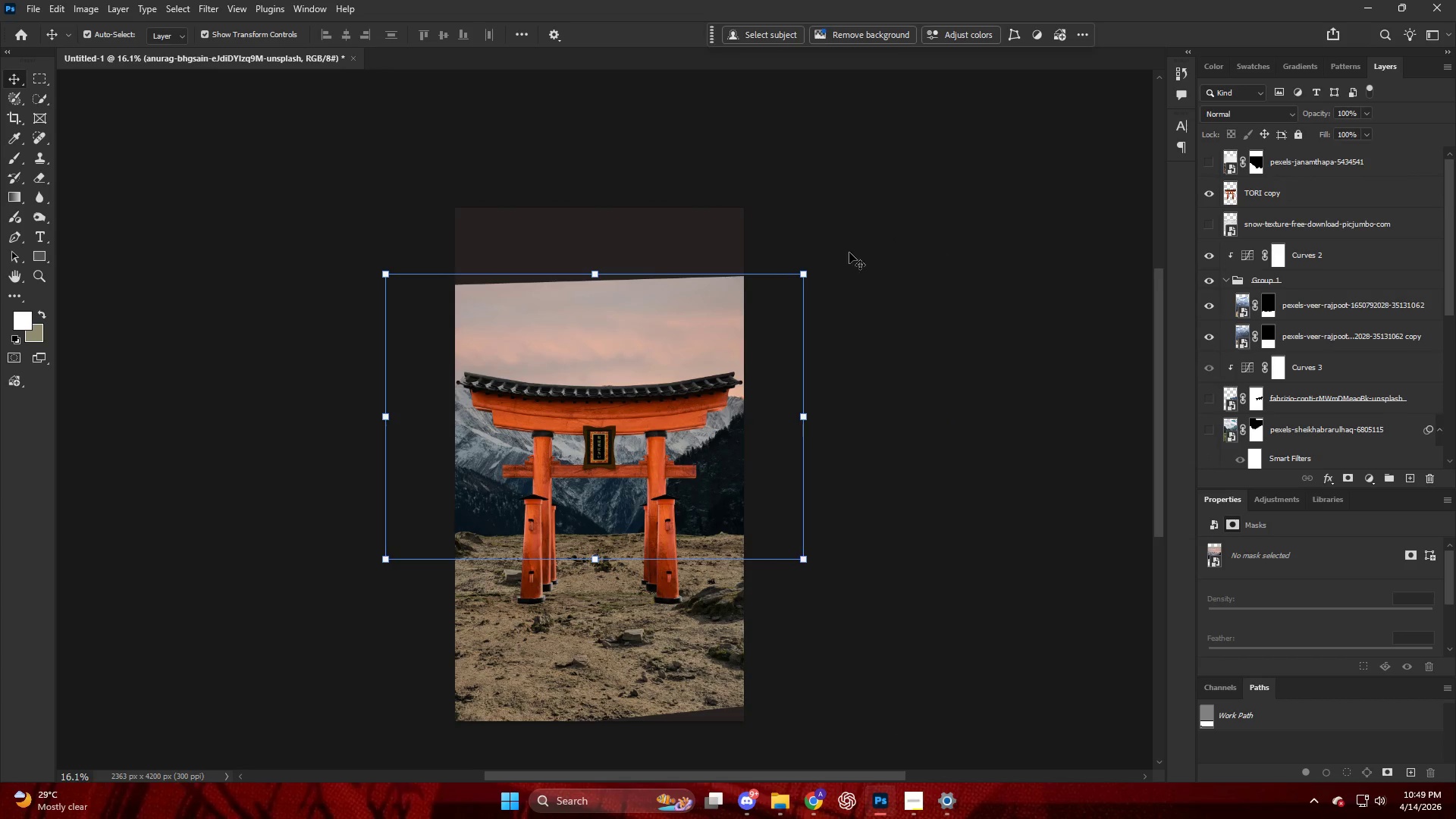 
key(Alt+AltLeft)
 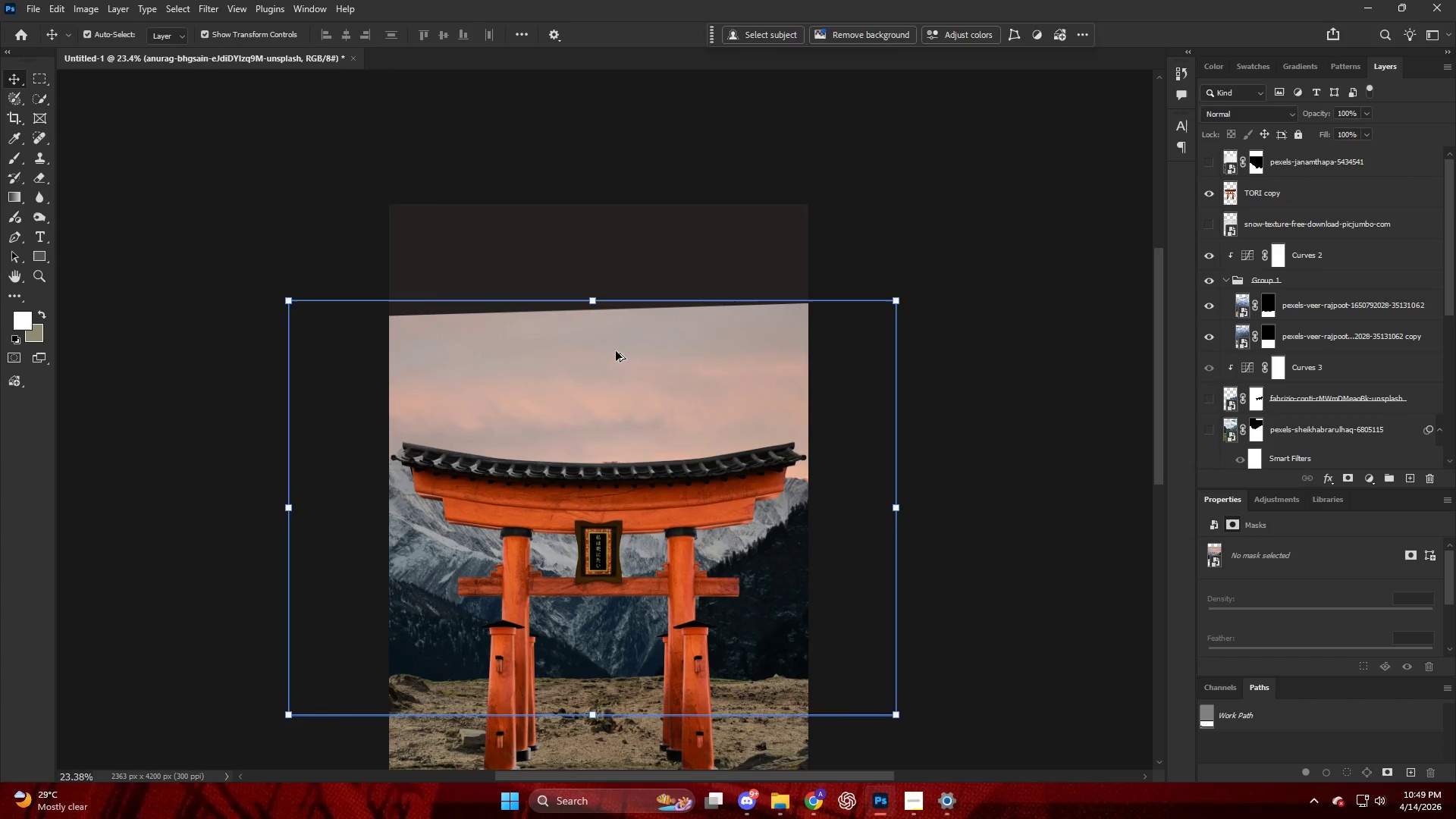 
left_click([619, 383])
 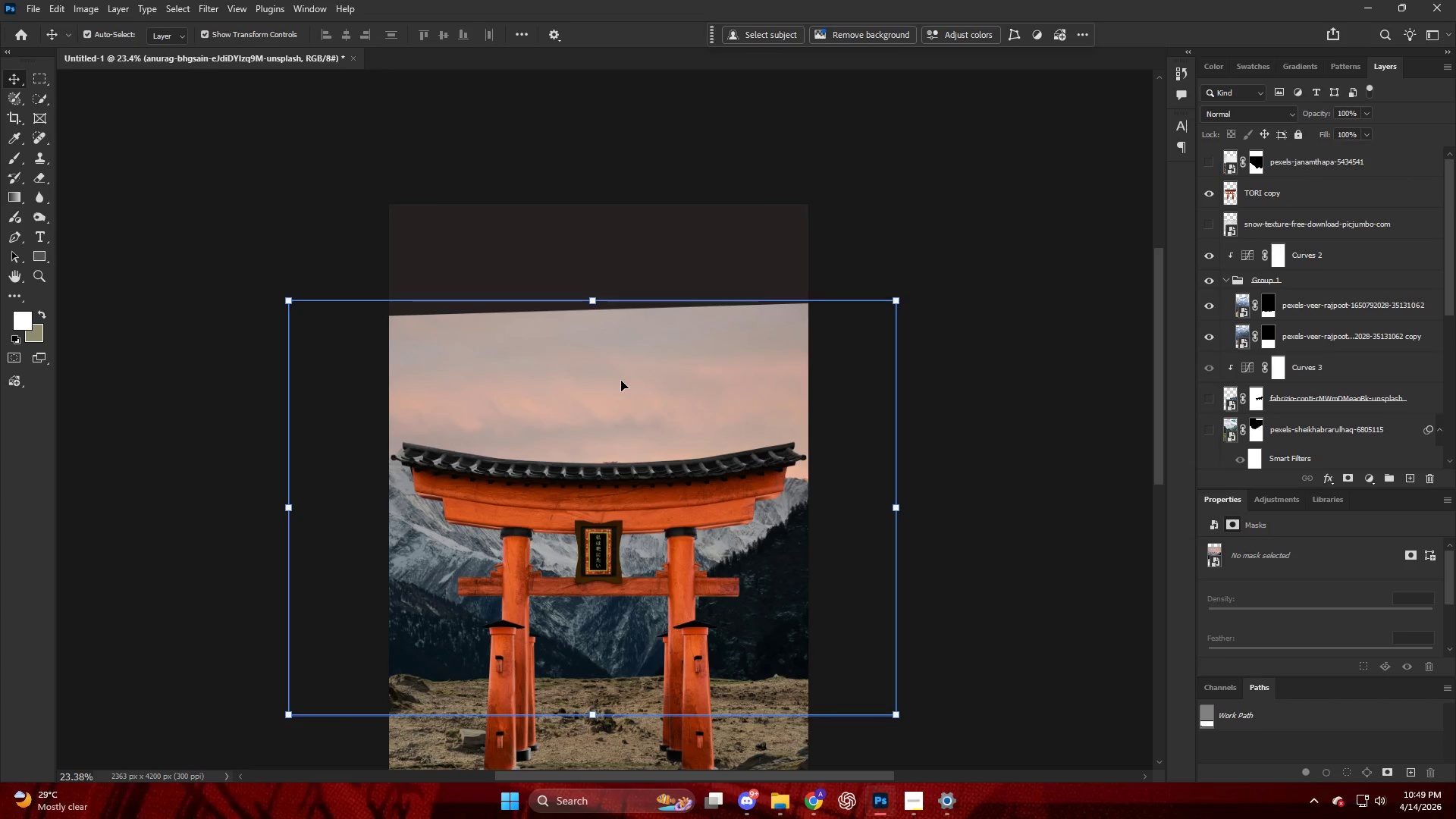 
scroll: coordinate [601, 331], scroll_direction: up, amount: 7.0
 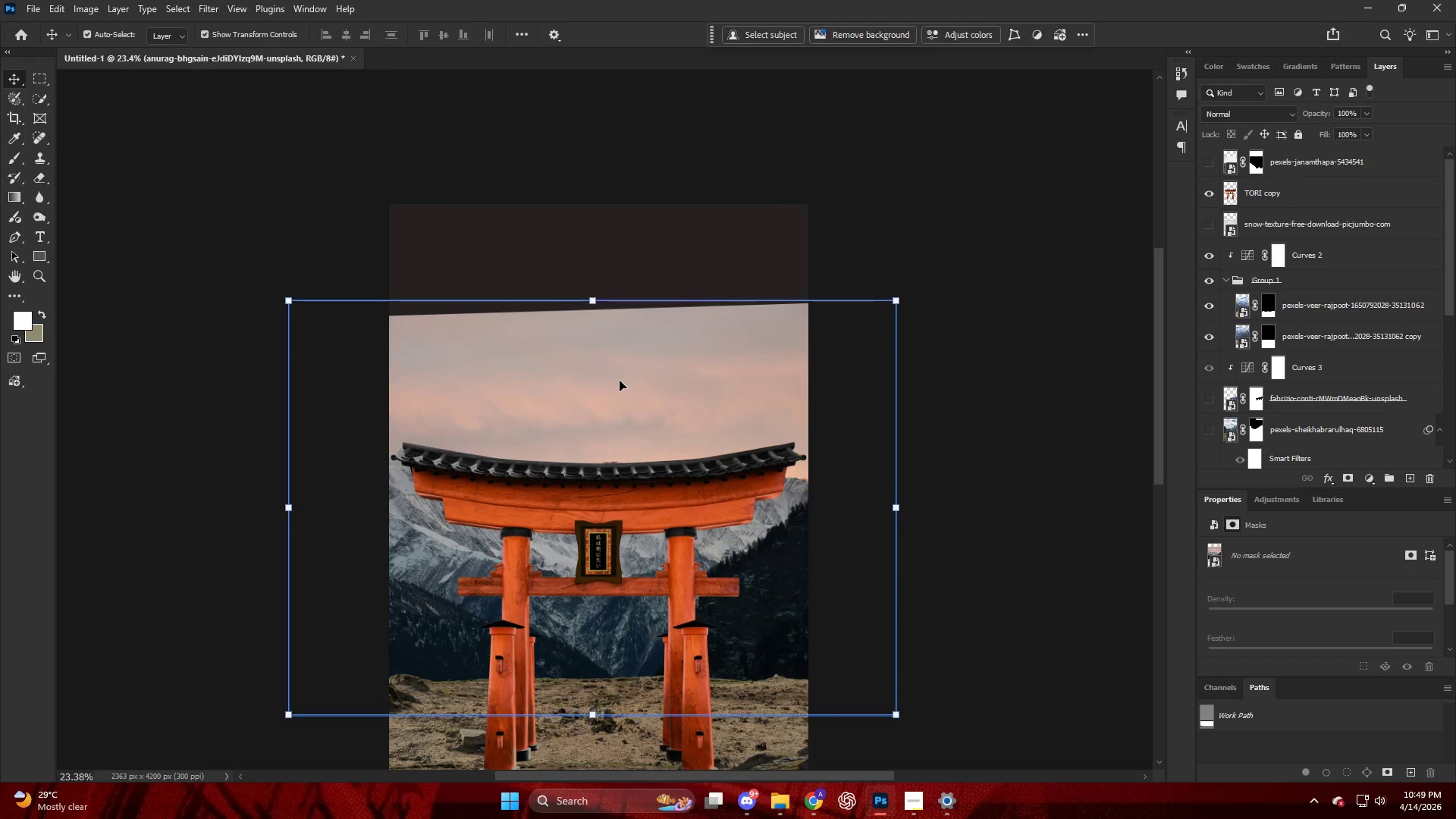 
key(NumpadEnter)
 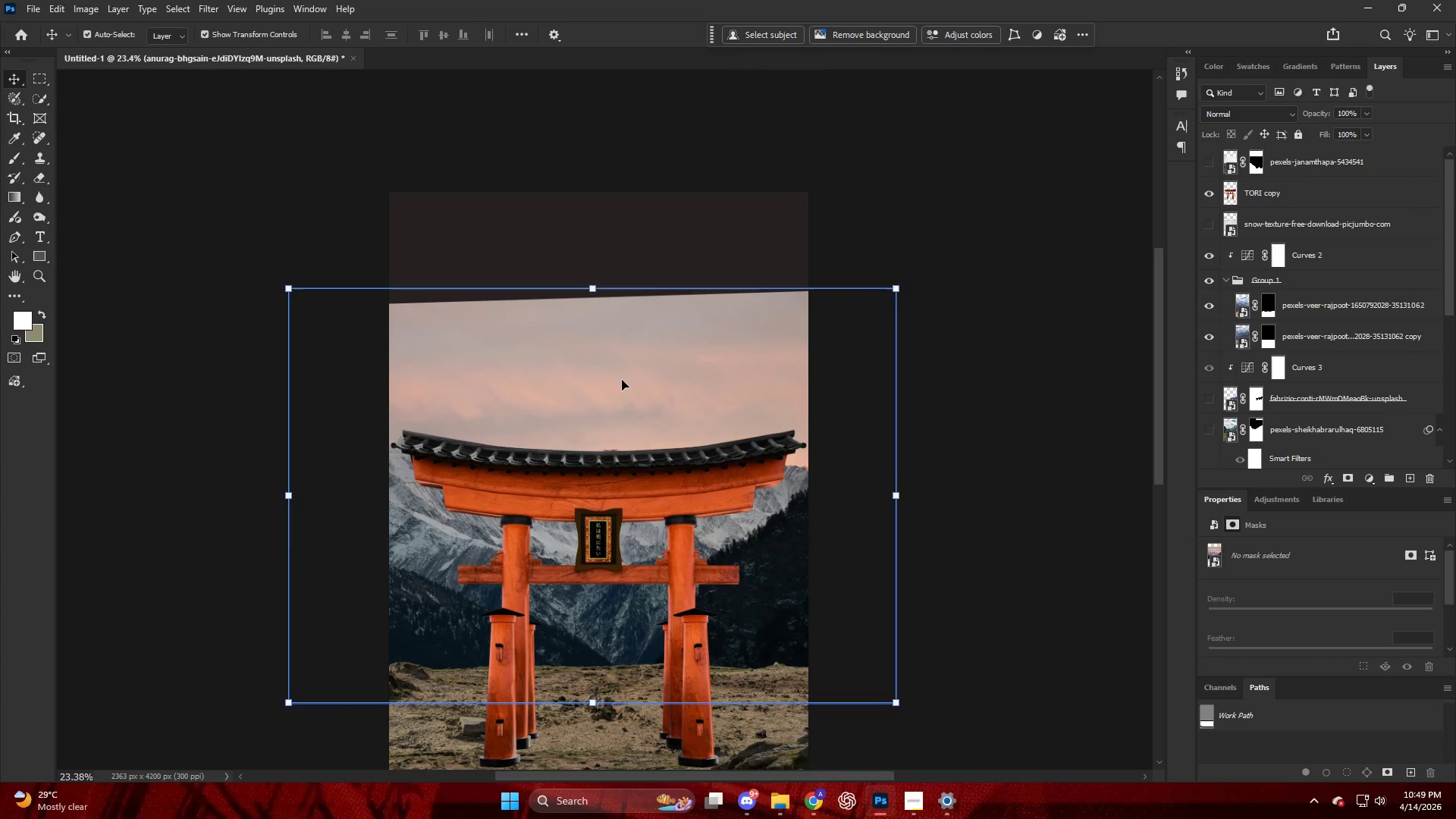 
scroll: coordinate [622, 380], scroll_direction: down, amount: 3.0
 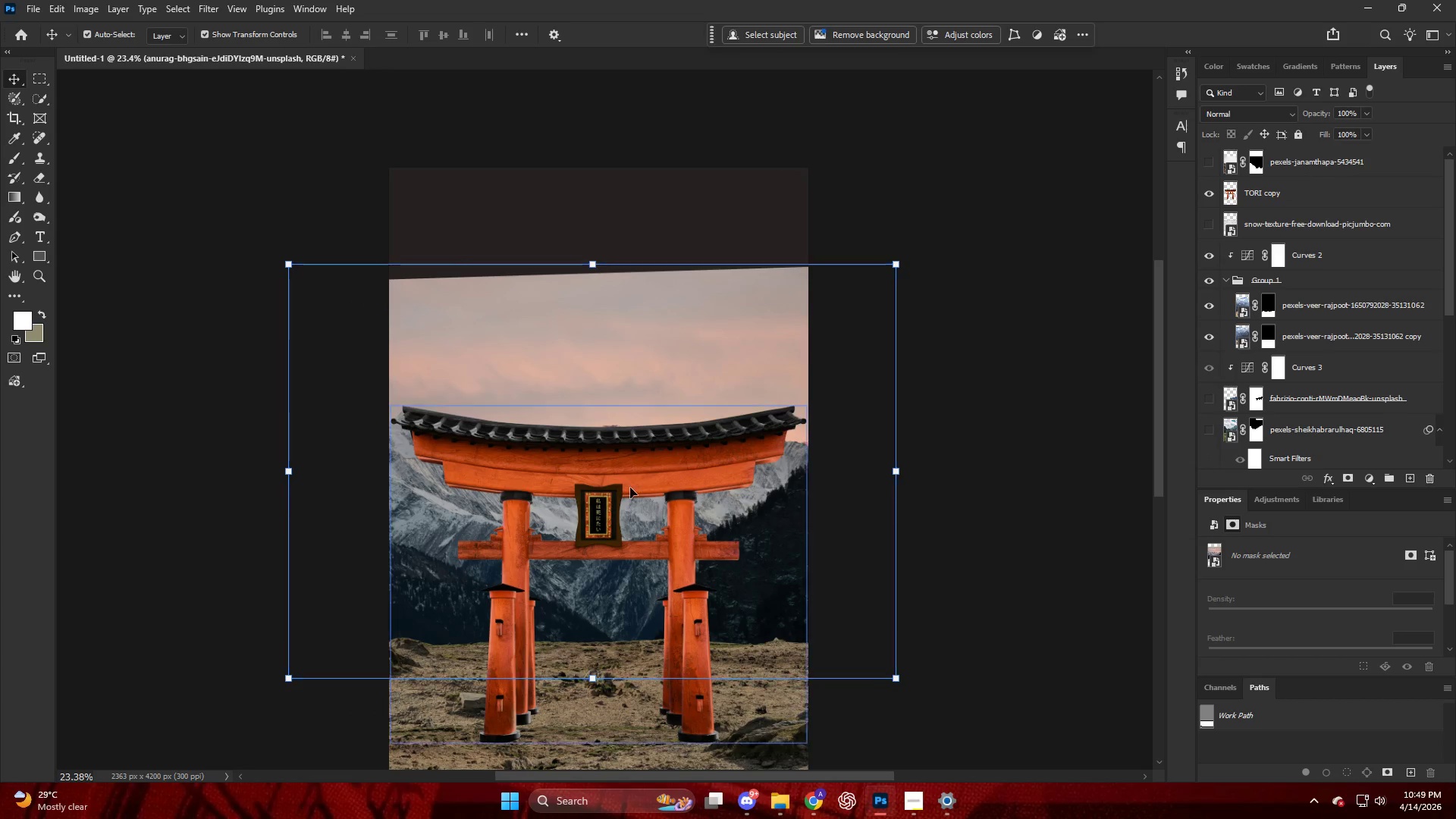 
key(V)
 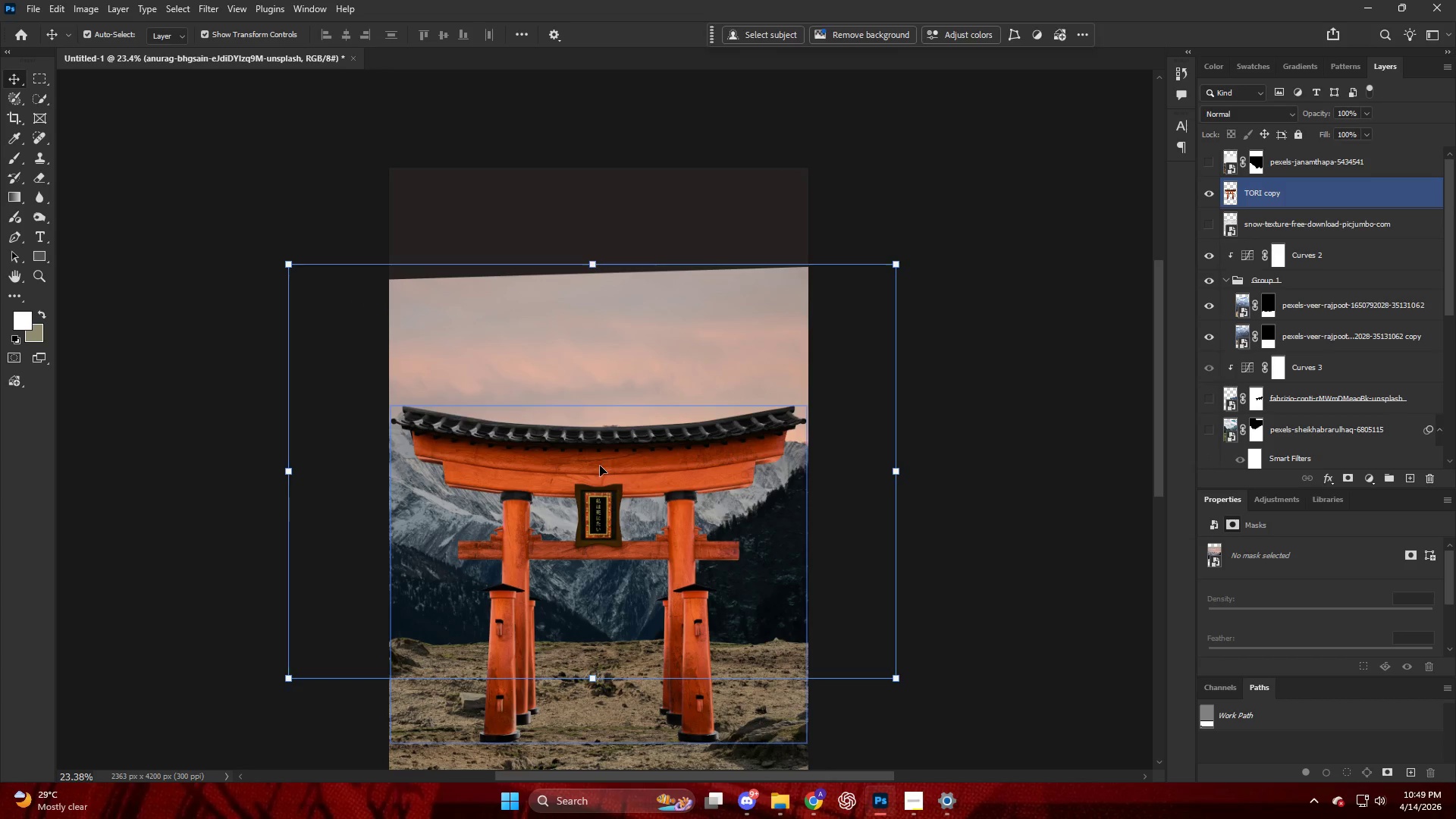 
left_click_drag(start_coordinate=[600, 466], to_coordinate=[593, 556])
 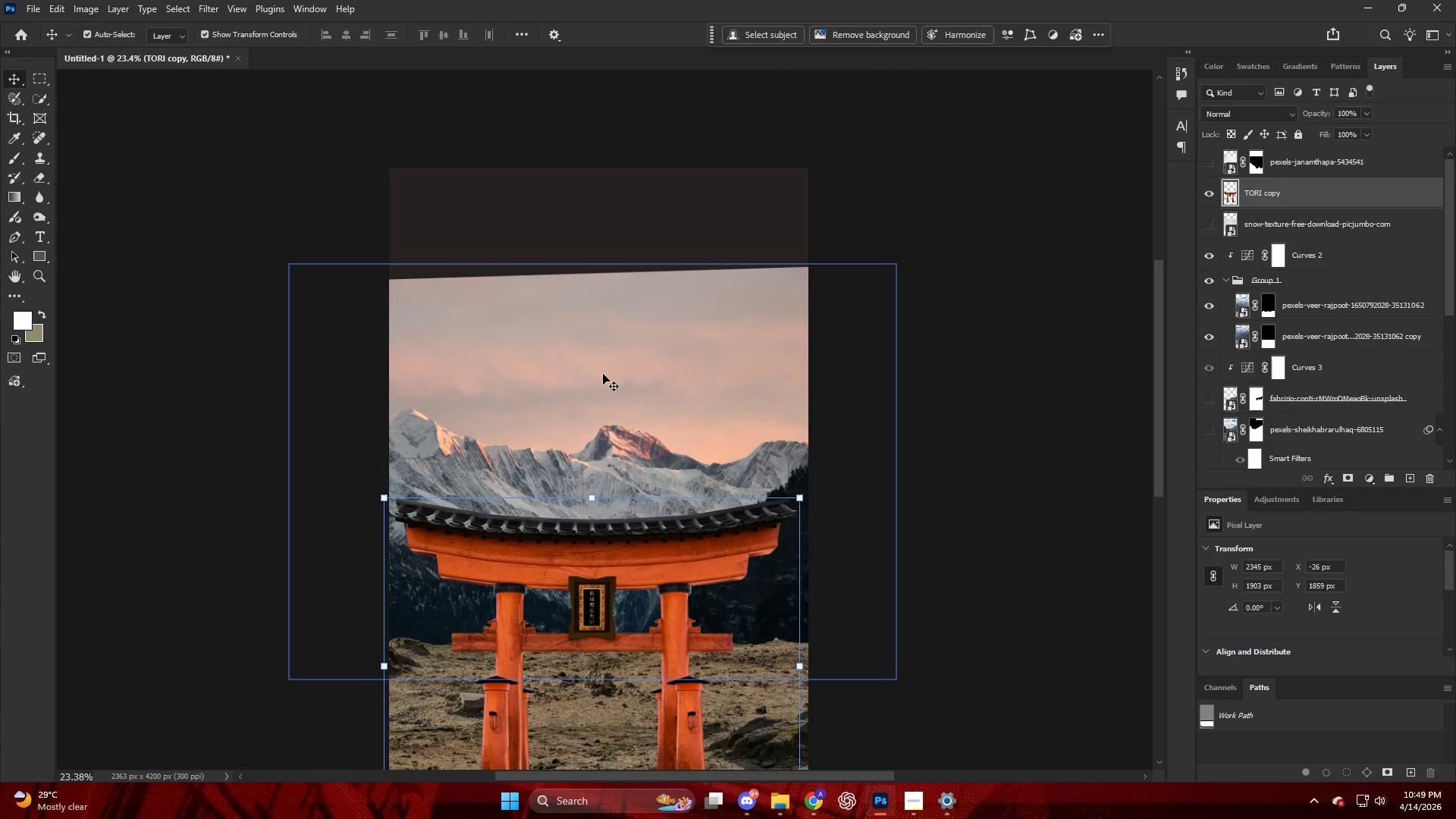 
left_click([604, 356])
 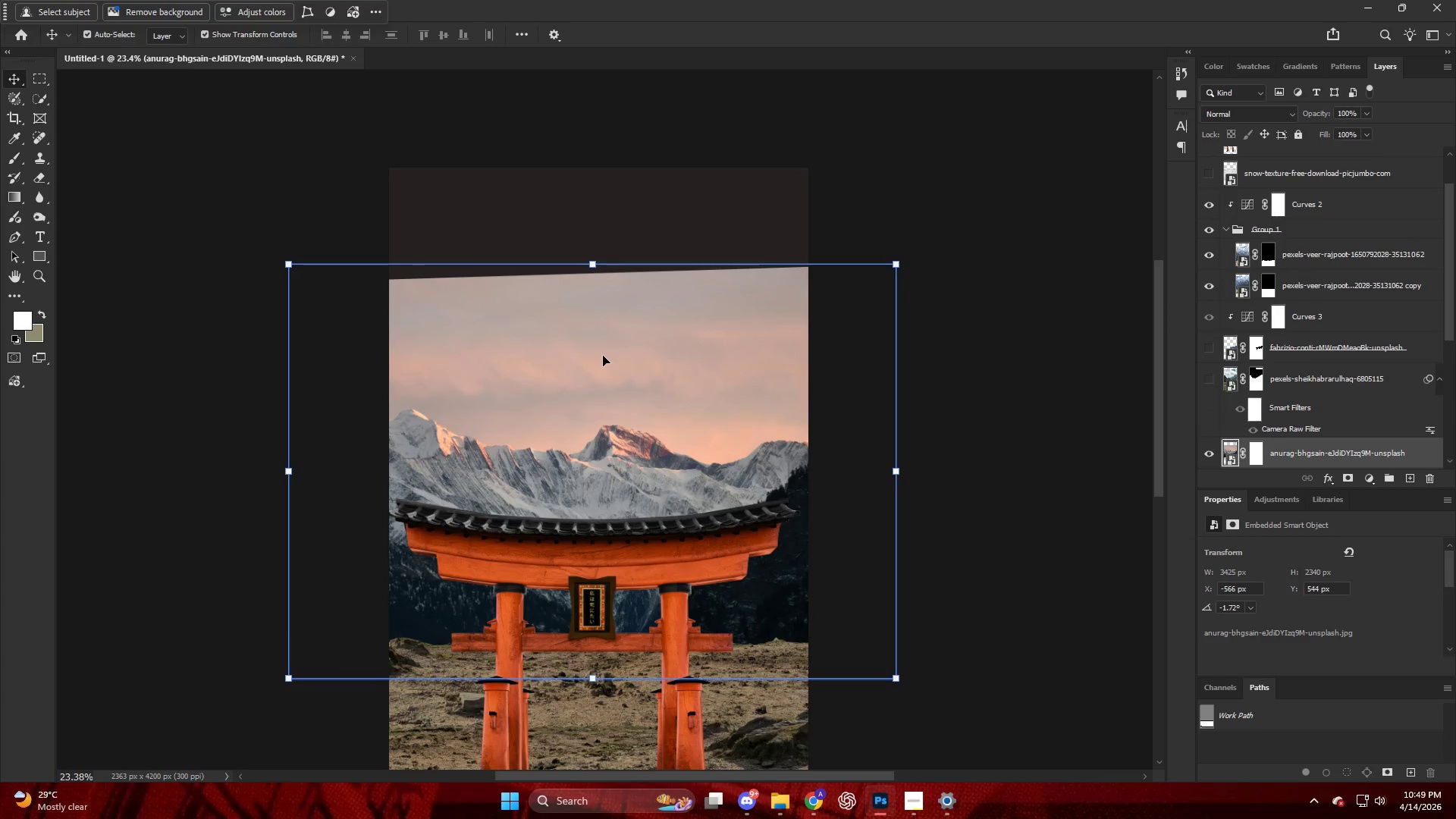 
key(Alt+AltLeft)
 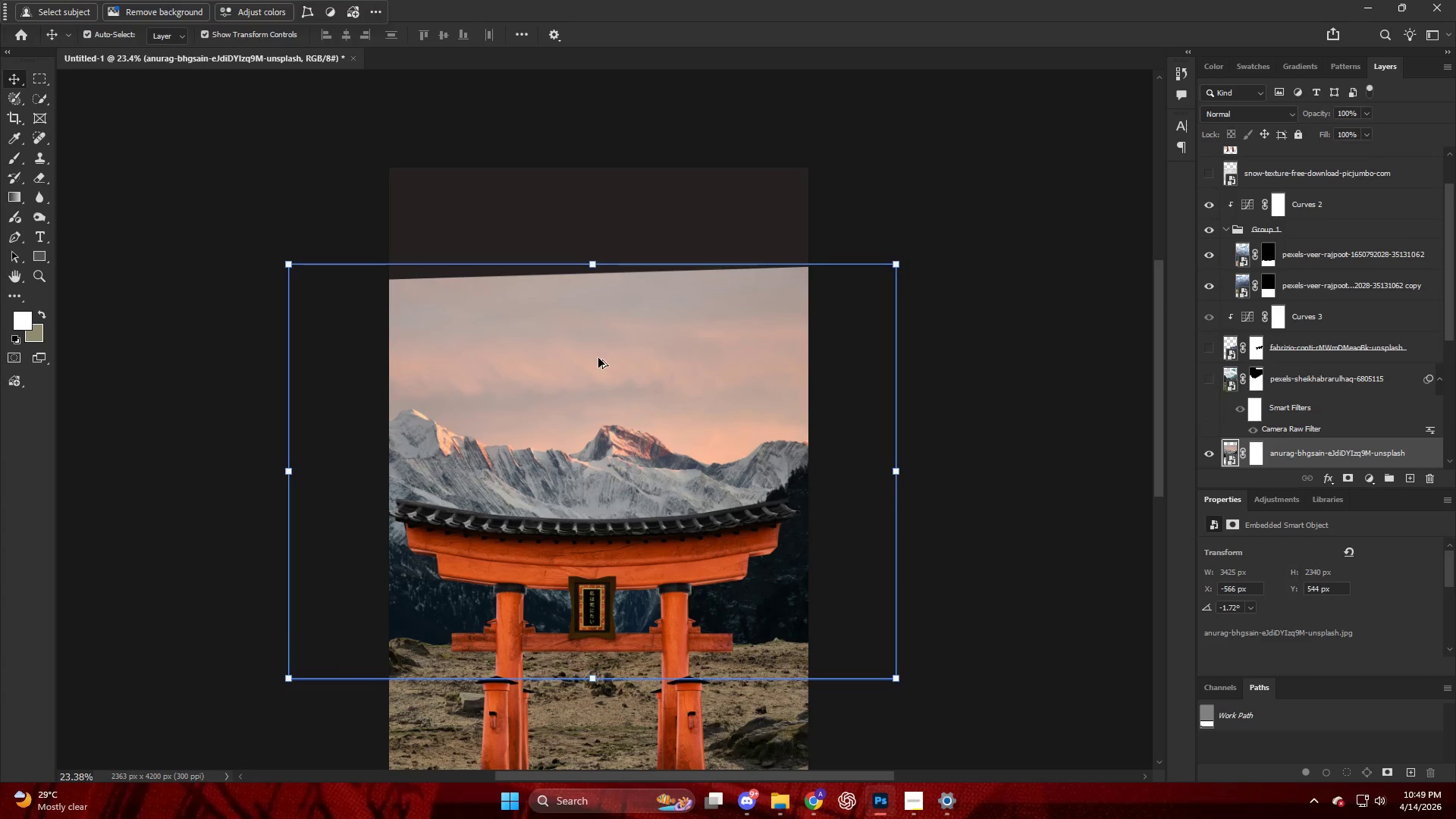 
key(W)
 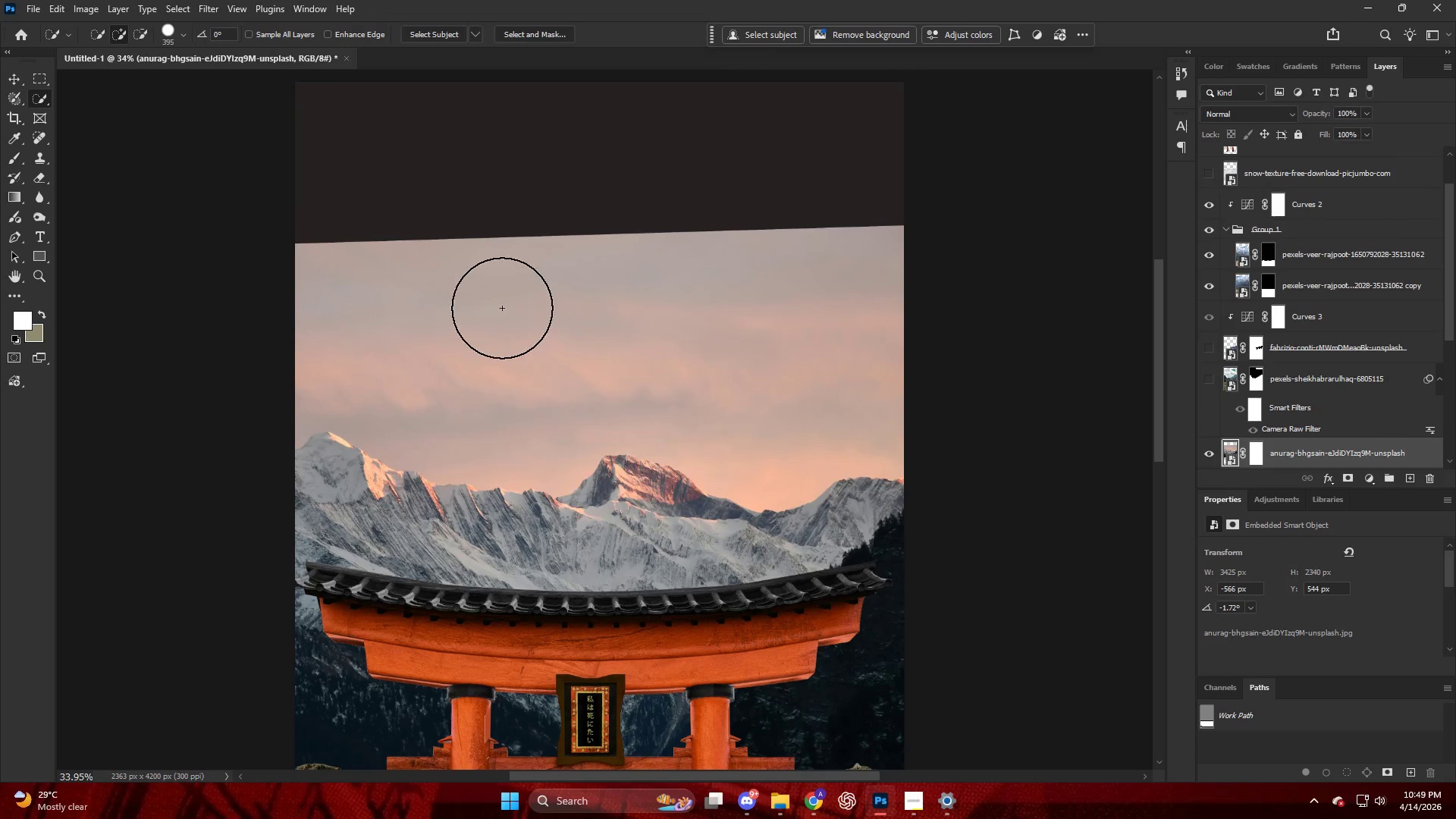 
scroll: coordinate [596, 359], scroll_direction: up, amount: 4.0
 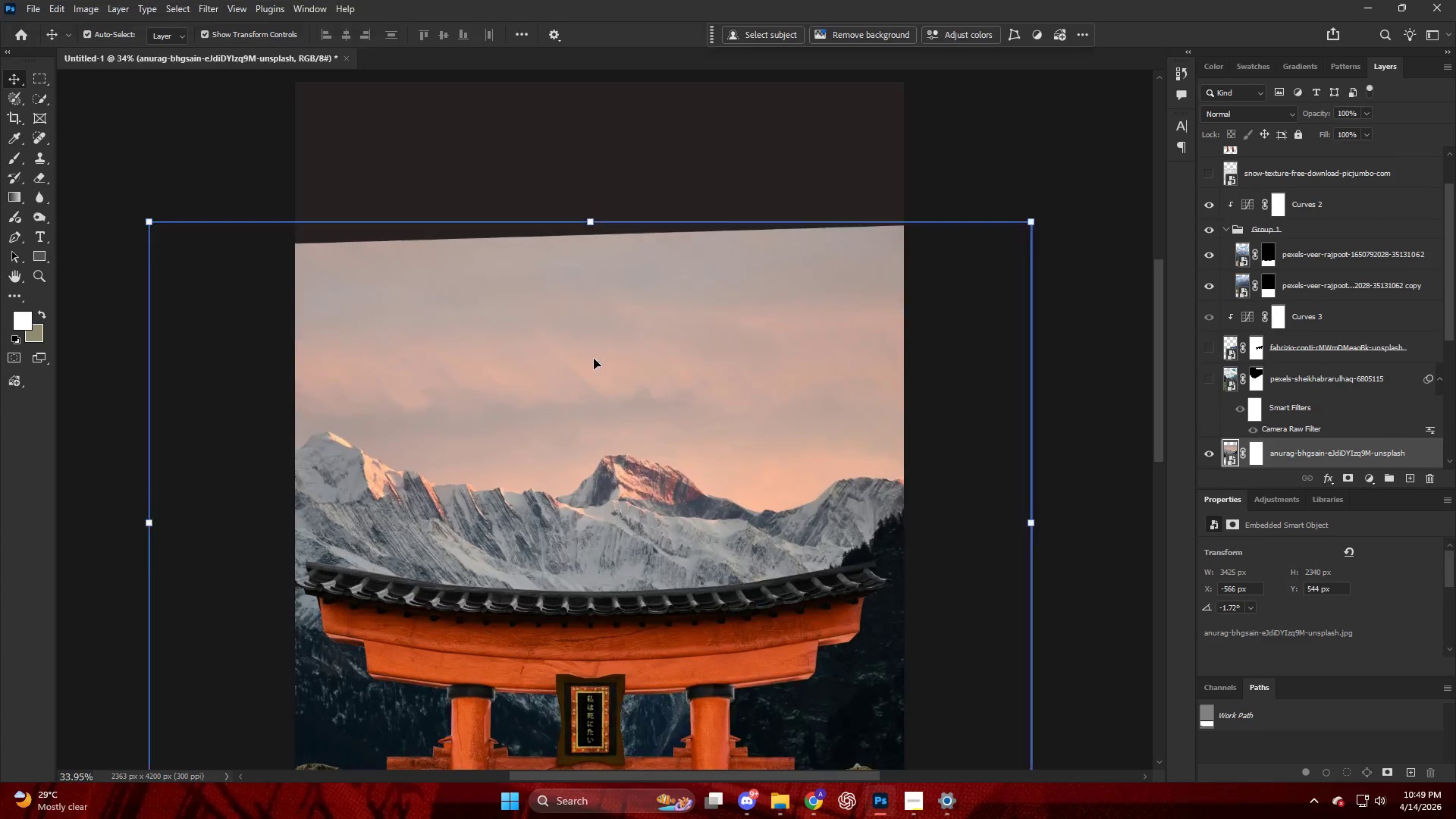 
left_click([494, 302])
 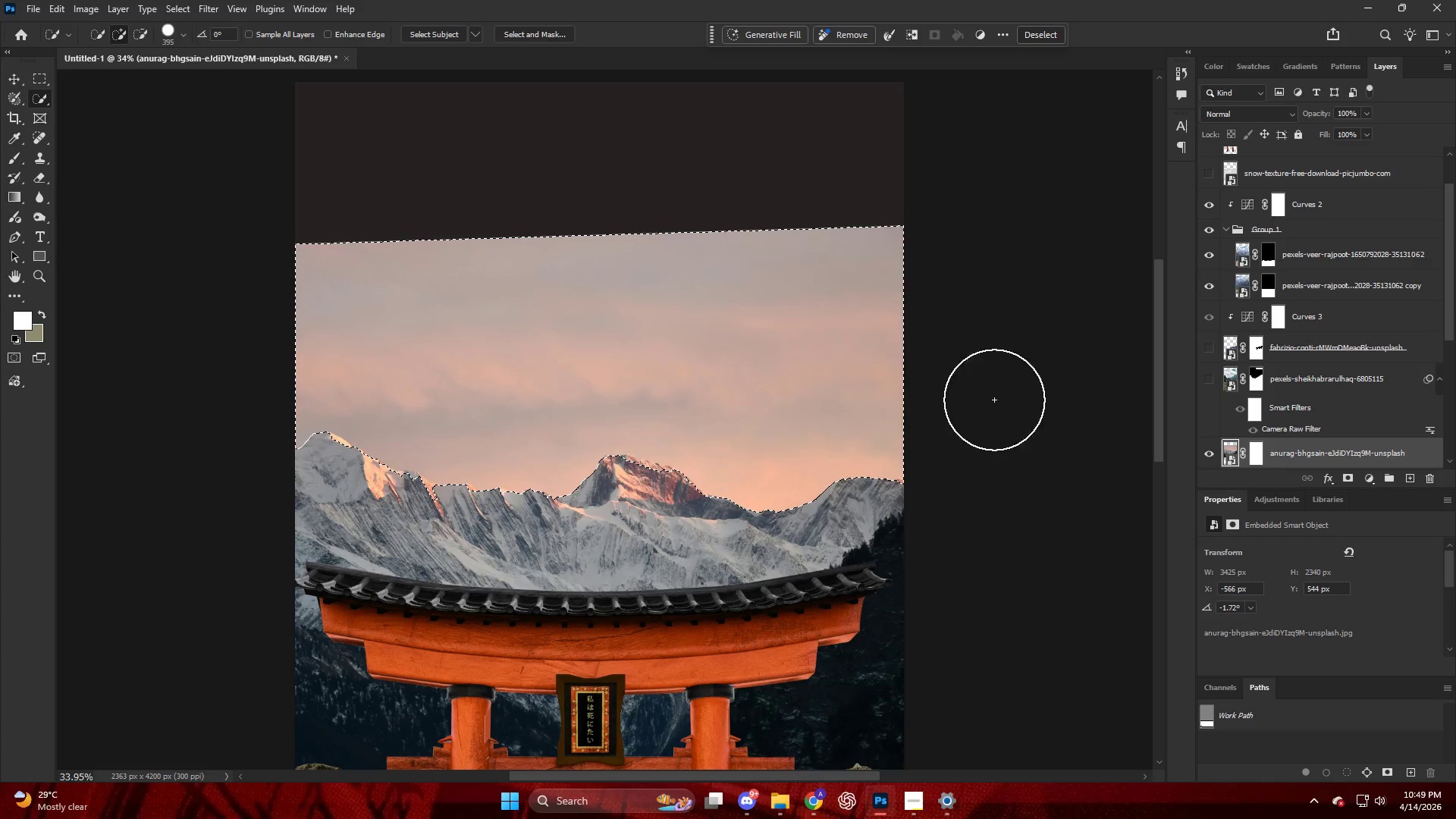 
hold_key(key=AltLeft, duration=0.95)
scroll: coordinate [653, 463], scroll_direction: up, amount: 11.0
 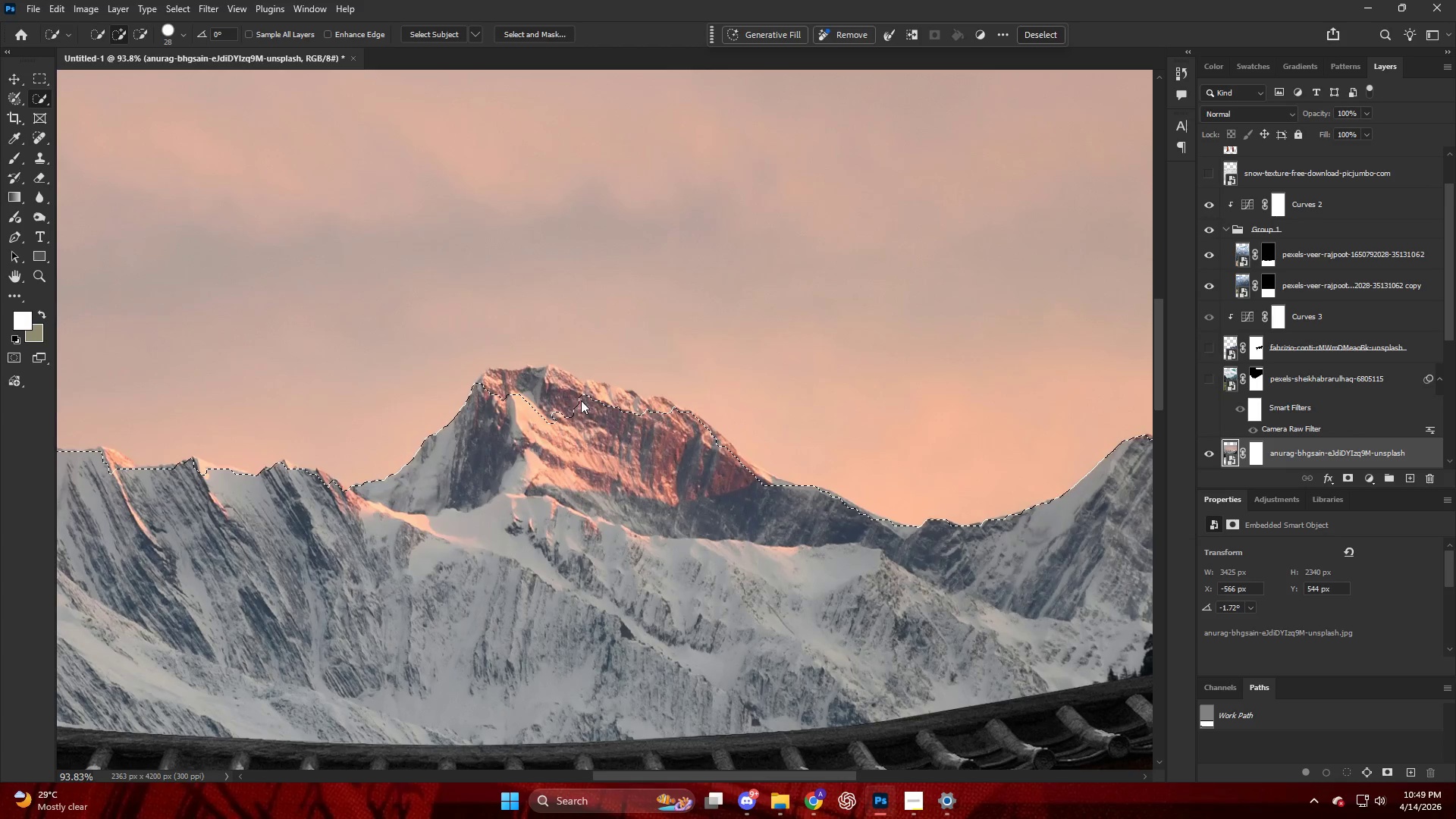 
key(Control+ControlLeft)
 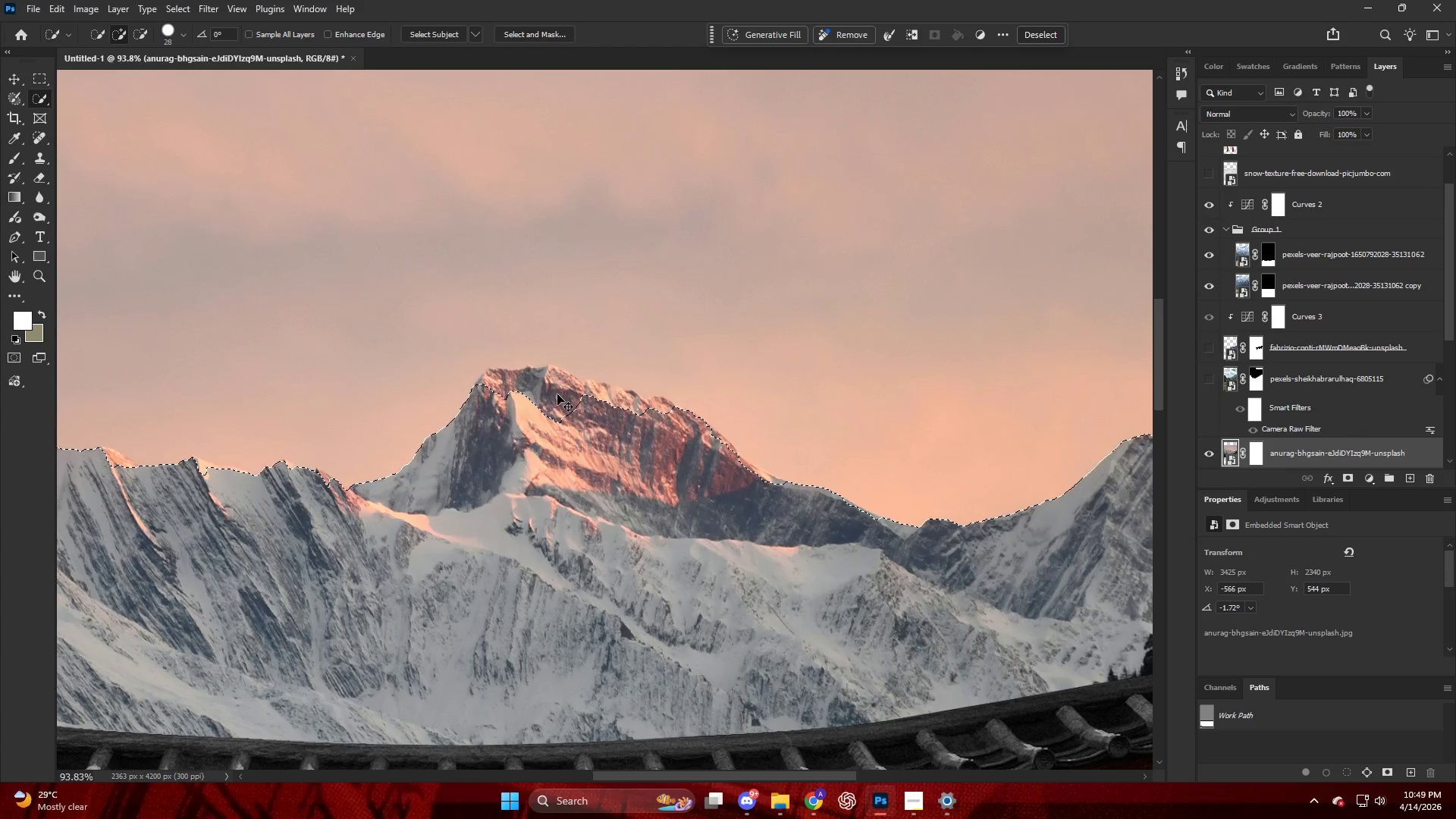 
key(Control+Z)
 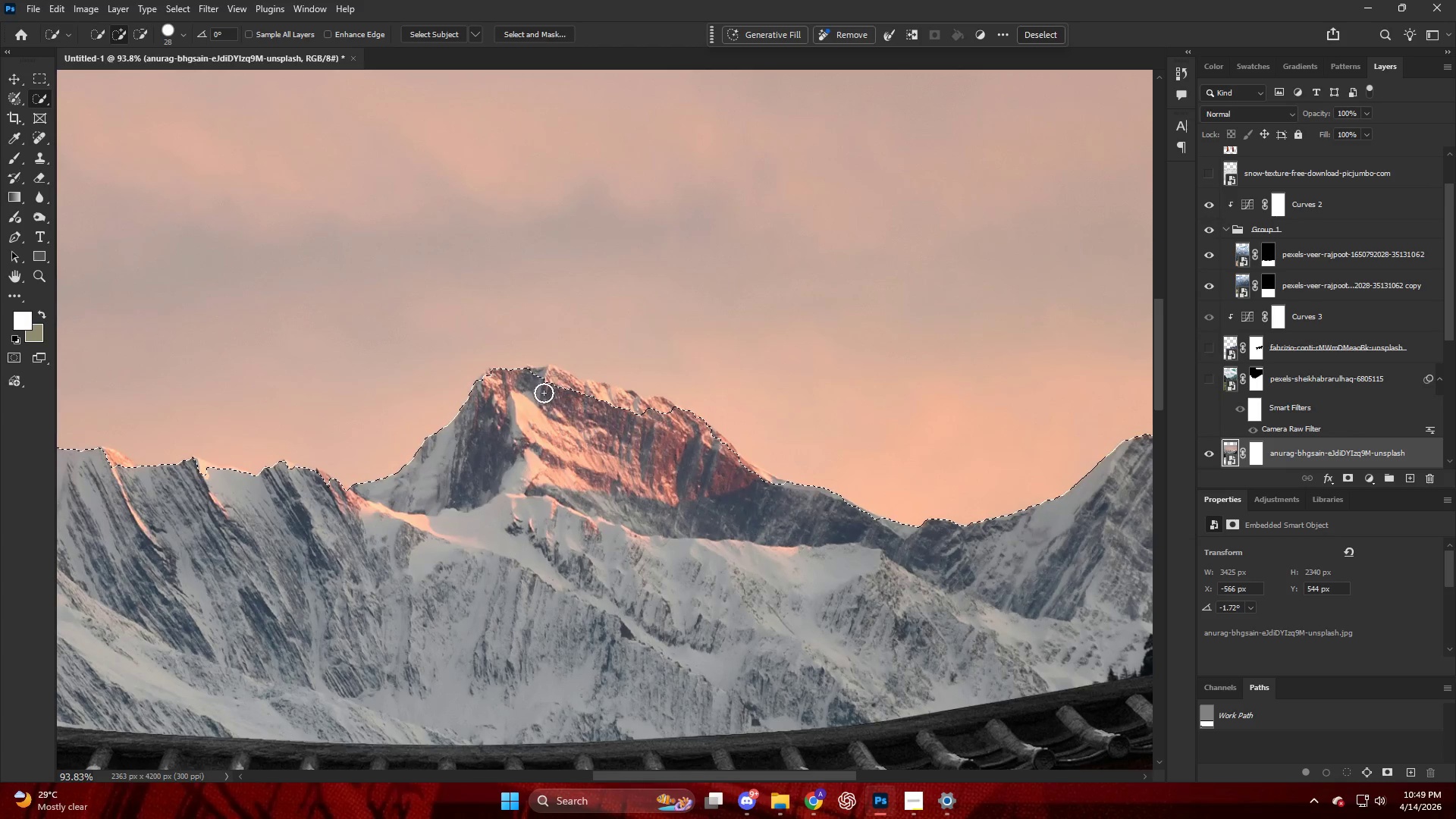 
hold_key(key=AltLeft, duration=1.94)
left_click_drag(start_coordinate=[549, 385], to_coordinate=[620, 407])
 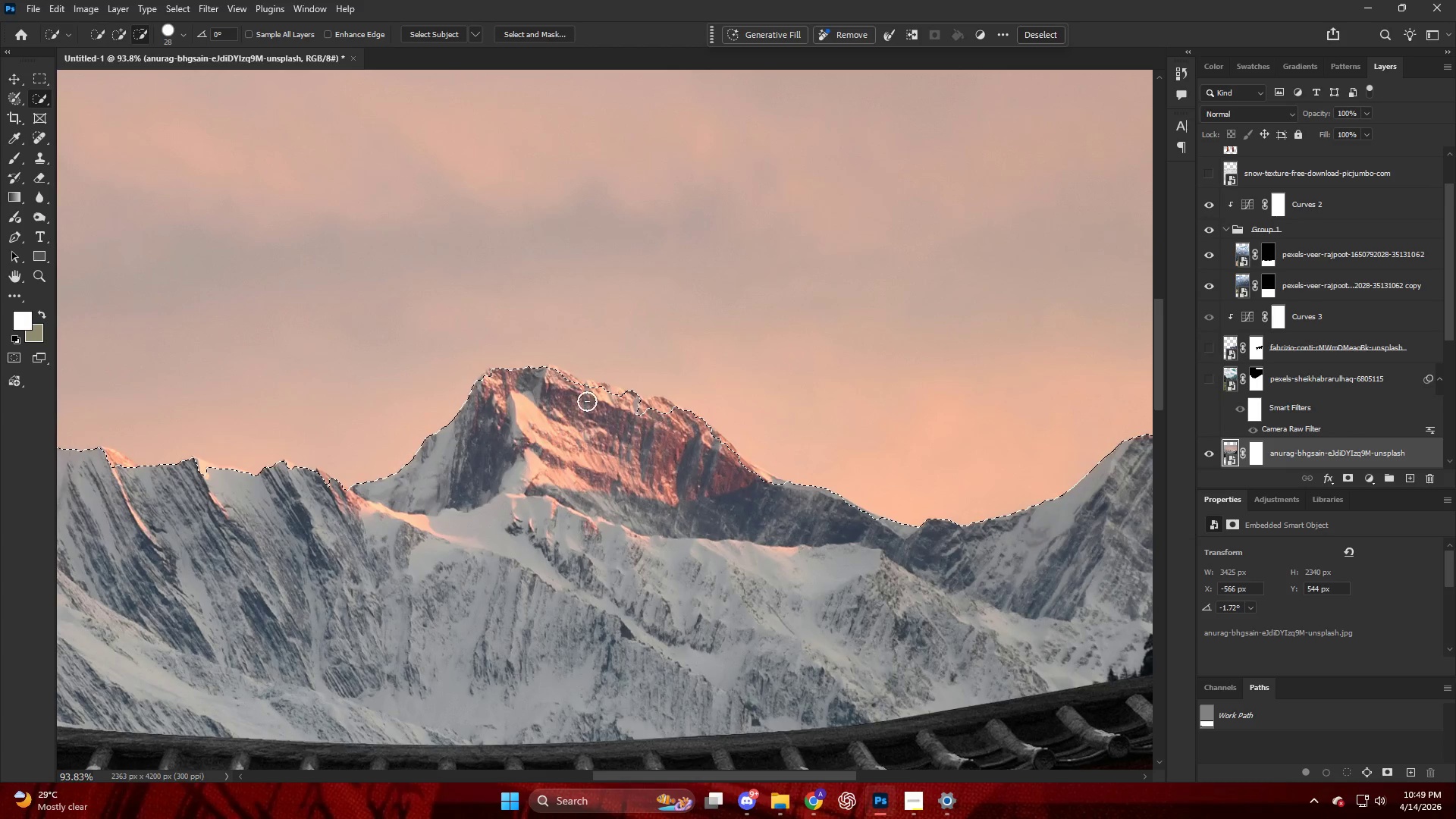 
left_click_drag(start_coordinate=[624, 412], to_coordinate=[678, 428])
 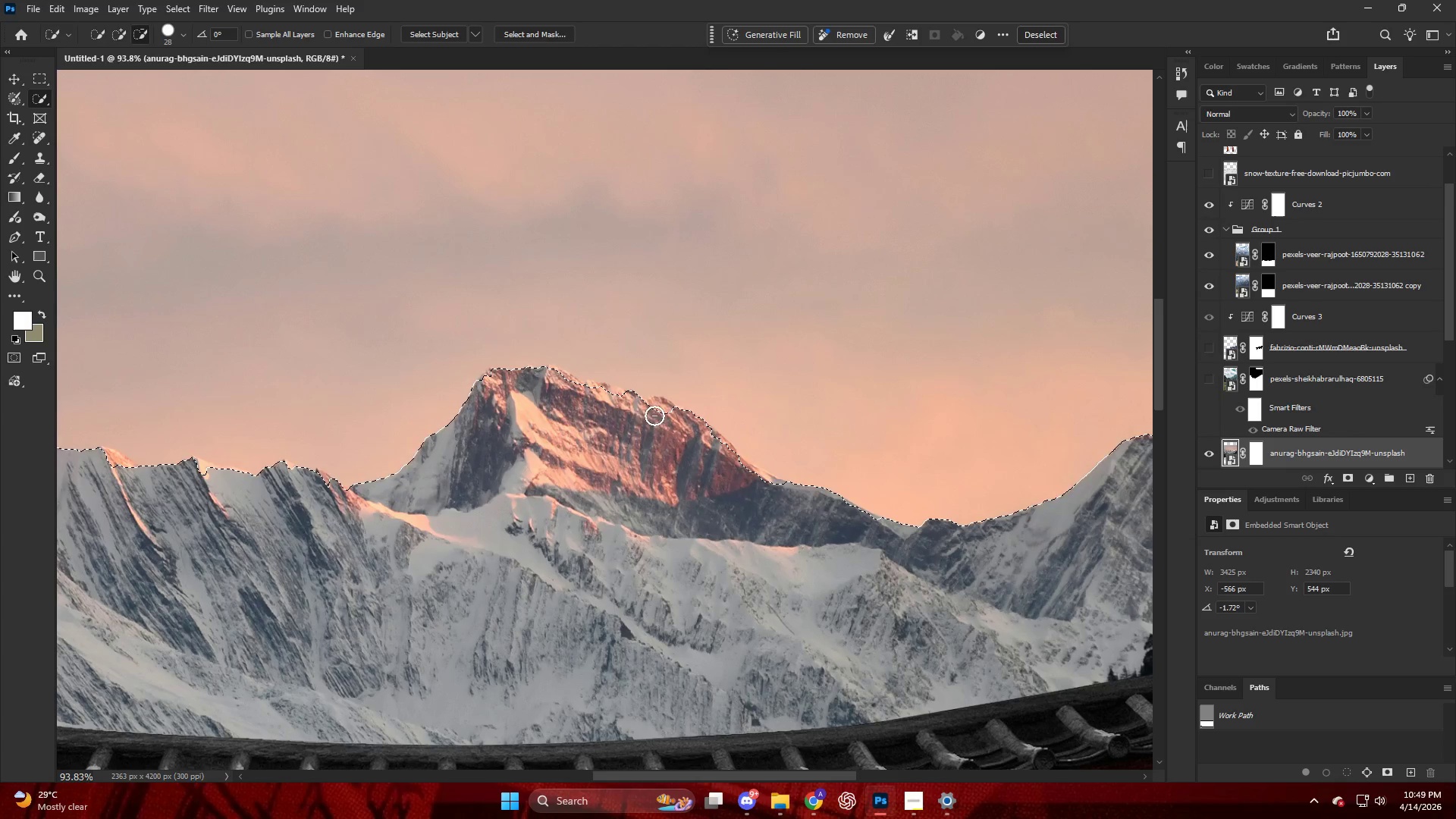 
left_click_drag(start_coordinate=[647, 414], to_coordinate=[679, 422])
 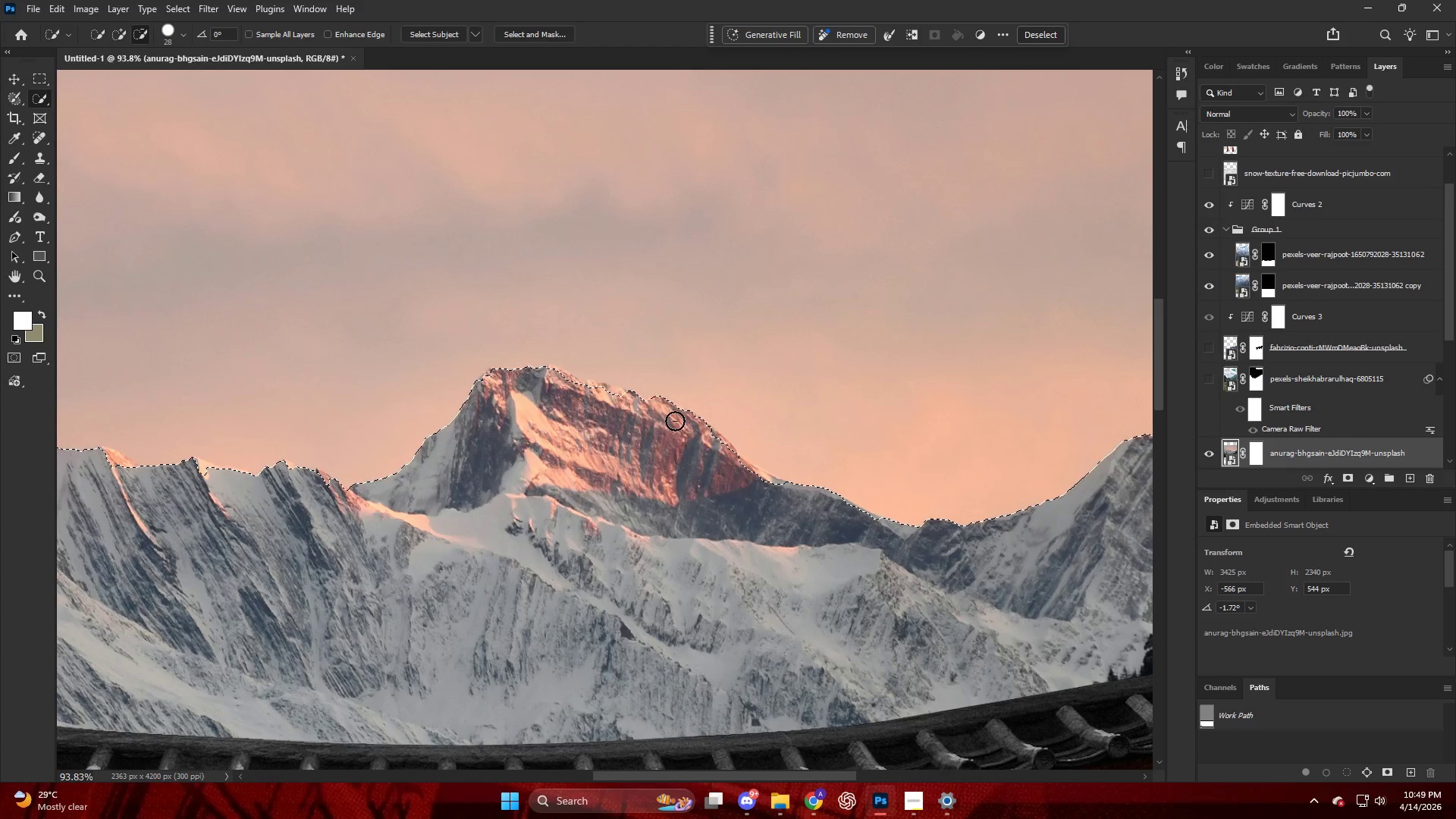 
key(Alt+AltLeft)
 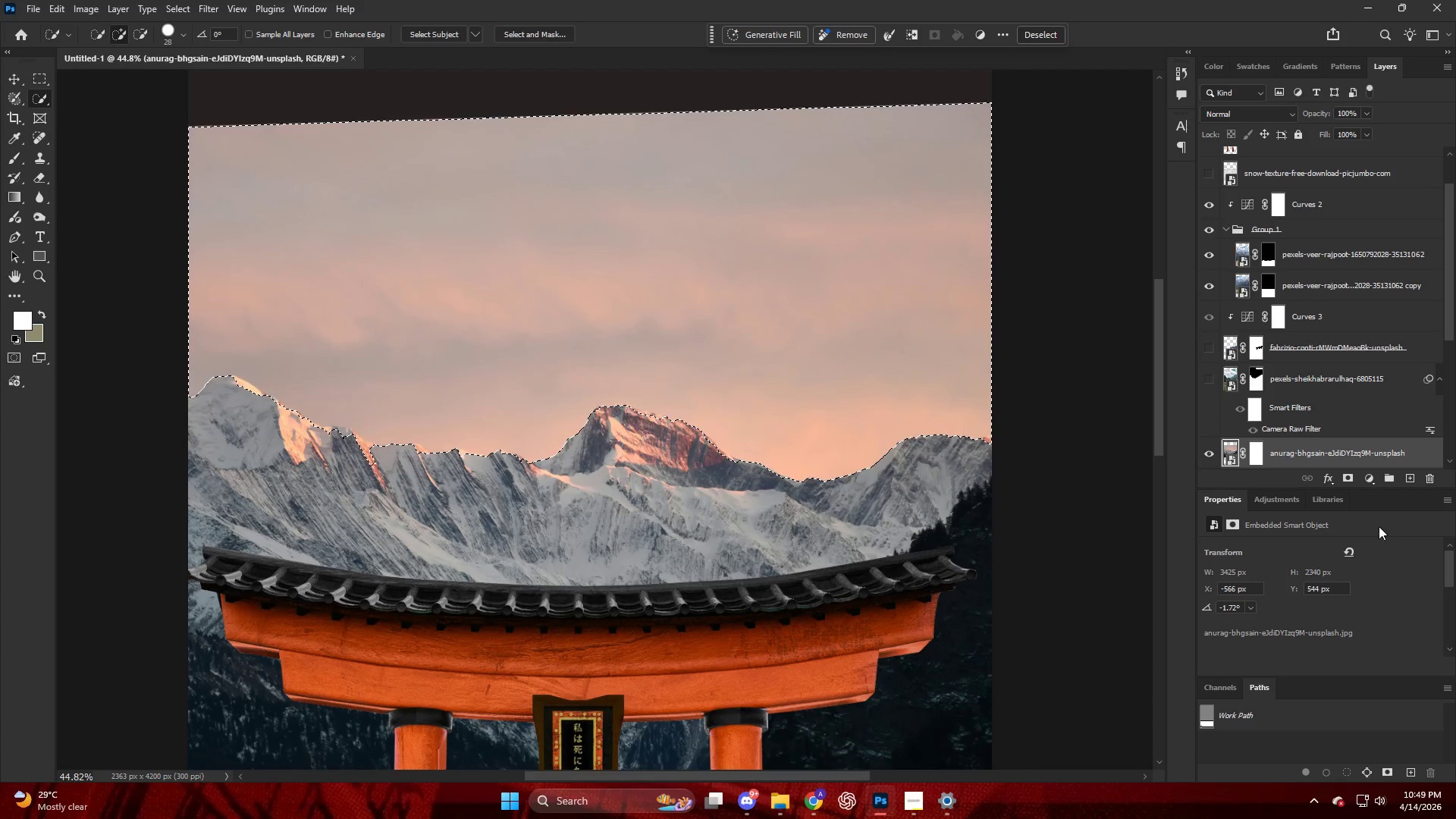 
scroll: coordinate [708, 448], scroll_direction: down, amount: 8.0
 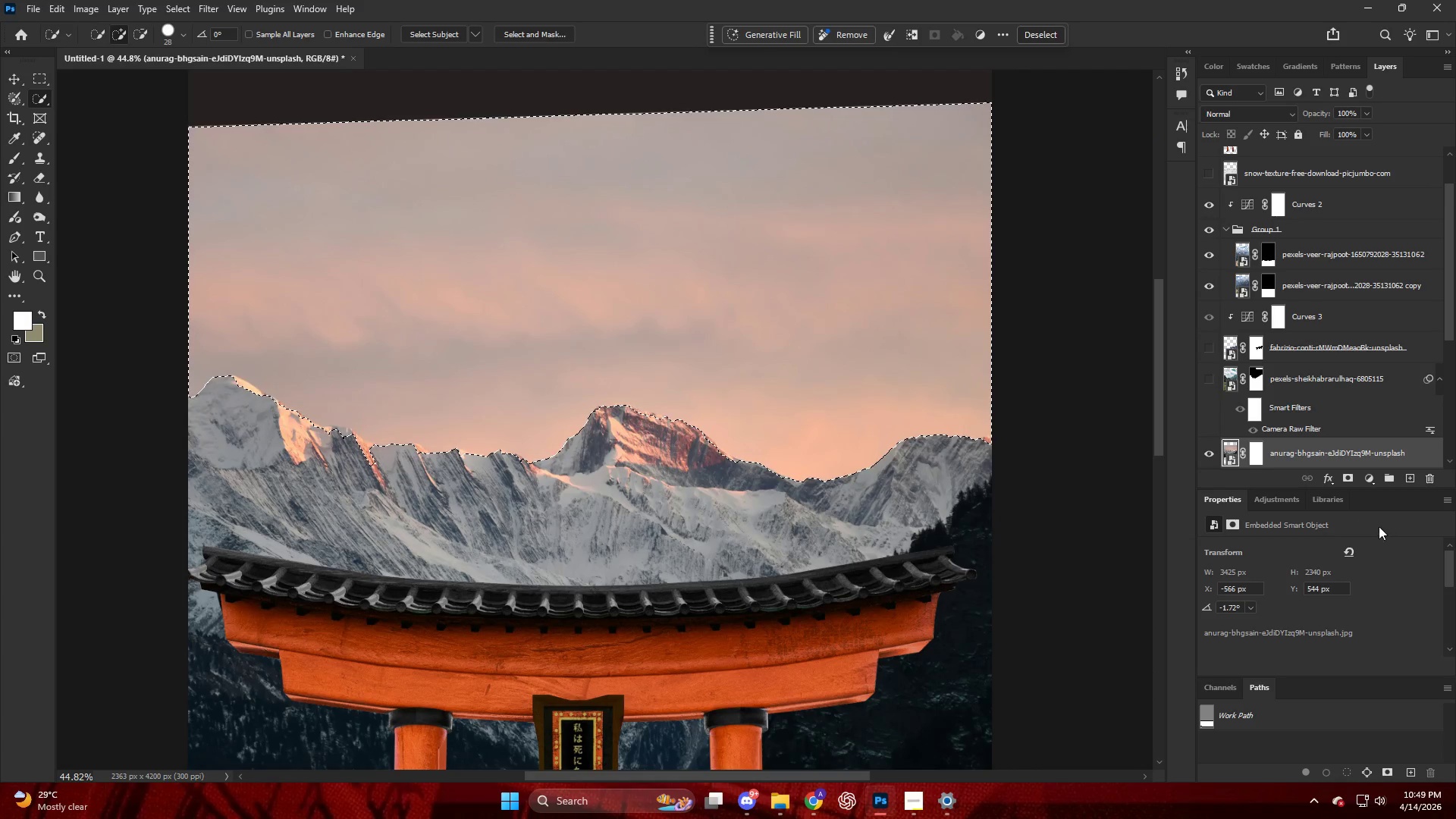 
hold_key(key=AltLeft, duration=0.44)
 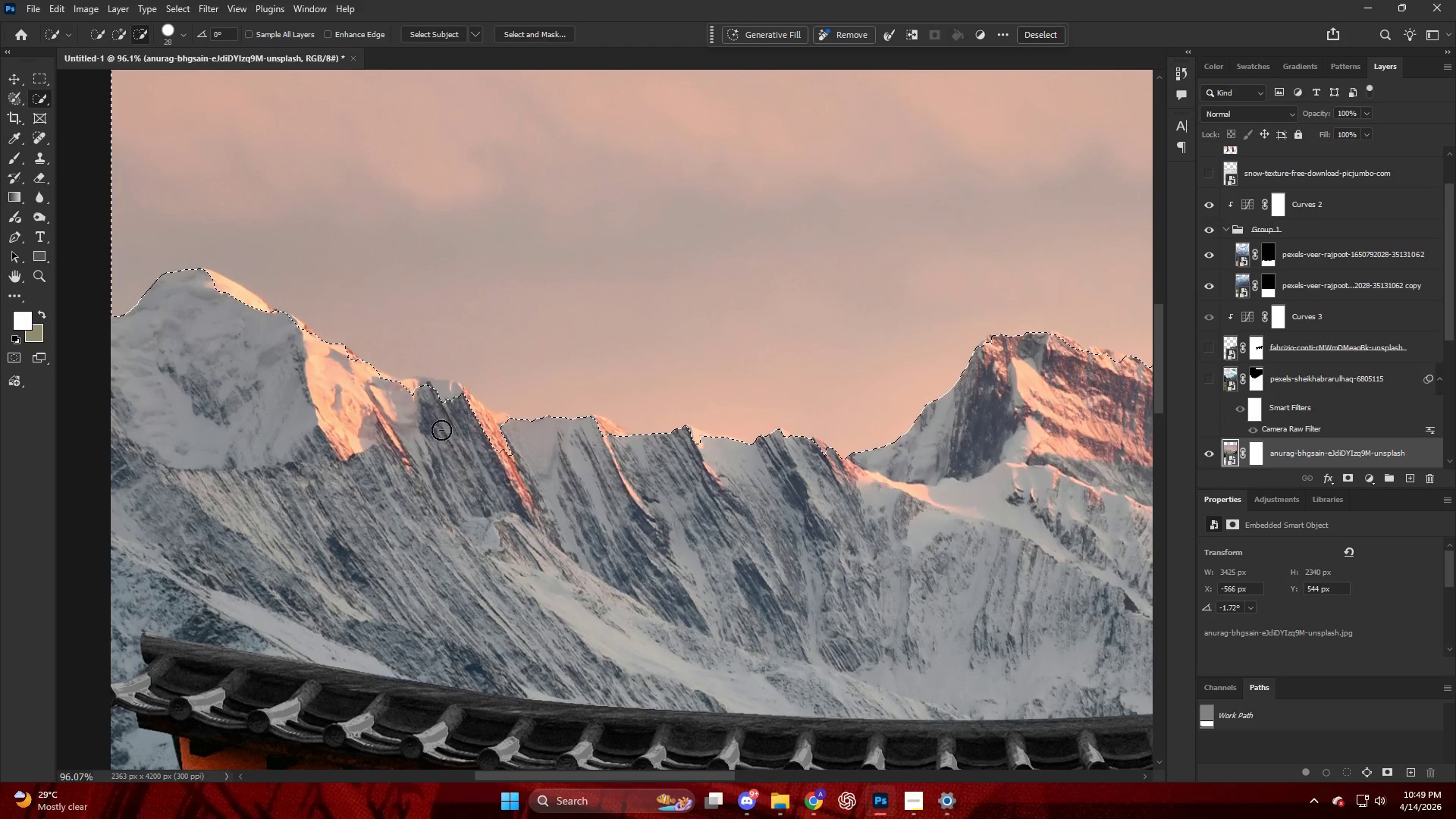 
hold_key(key=AltLeft, duration=5.55)
left_click_drag(start_coordinate=[511, 467], to_coordinate=[379, 399])
 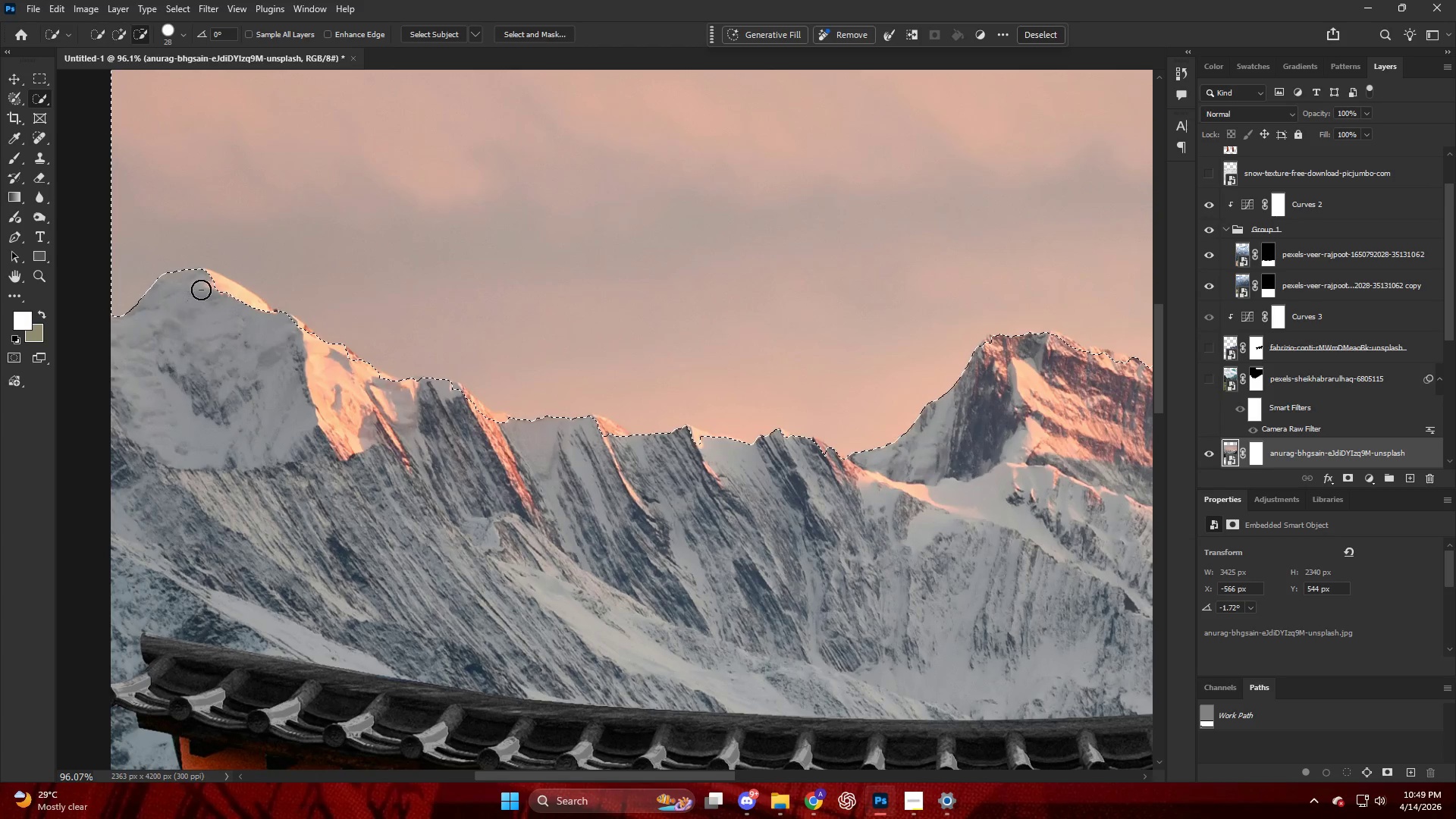 
scroll: coordinate [353, 464], scroll_direction: up, amount: 8.0
 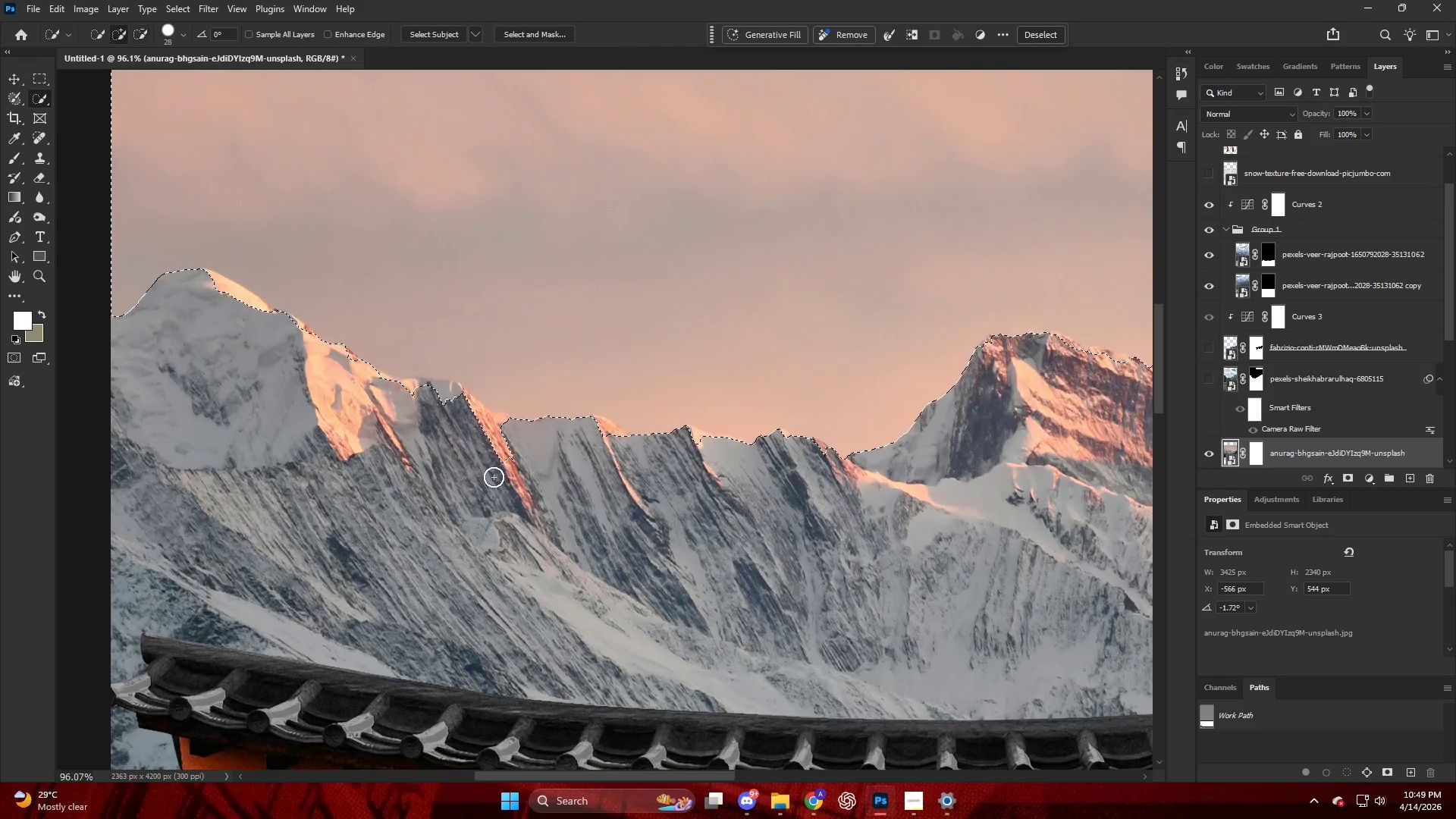 
left_click_drag(start_coordinate=[213, 290], to_coordinate=[252, 312])
 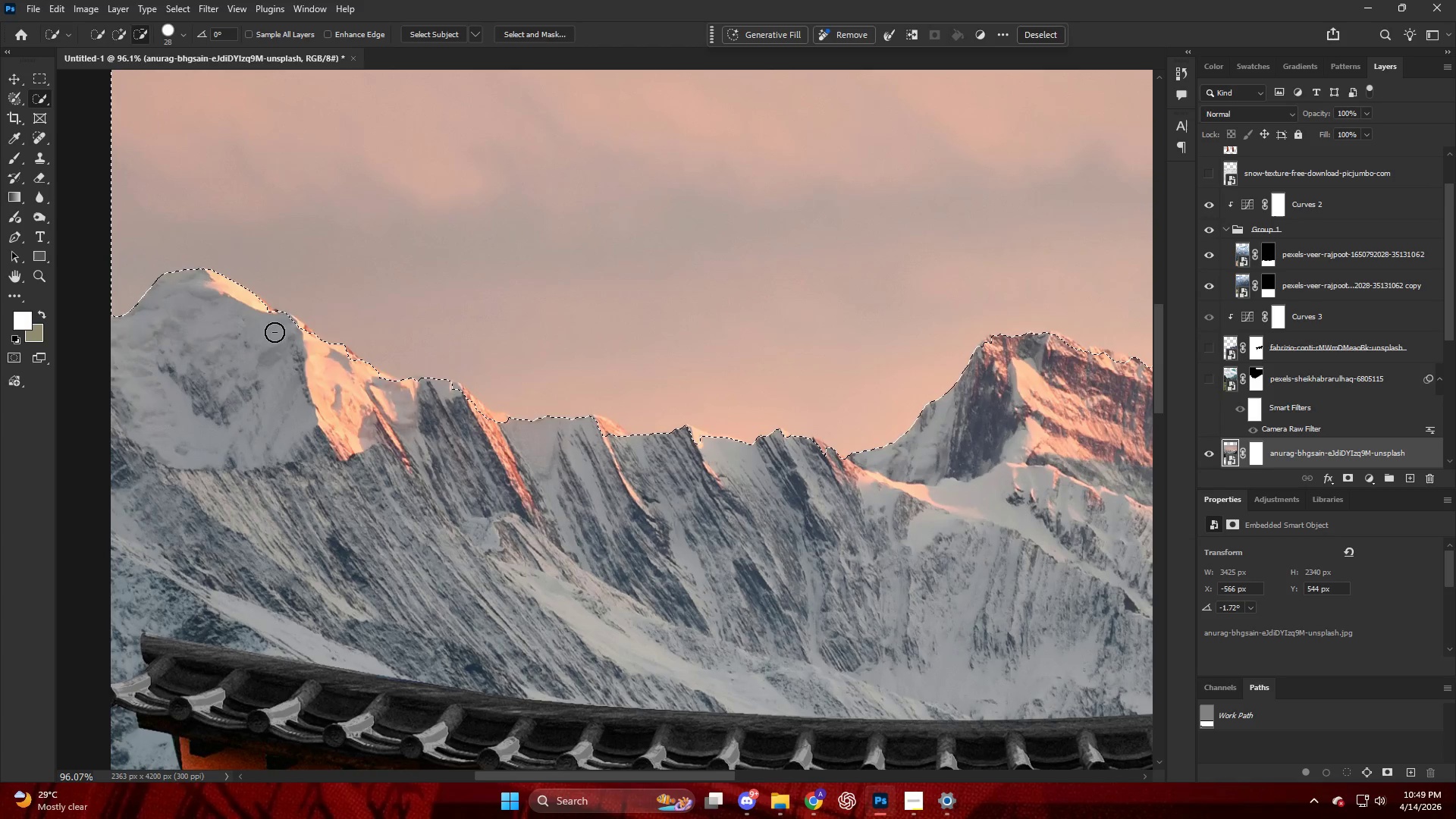 
left_click_drag(start_coordinate=[267, 324], to_coordinate=[236, 306])
 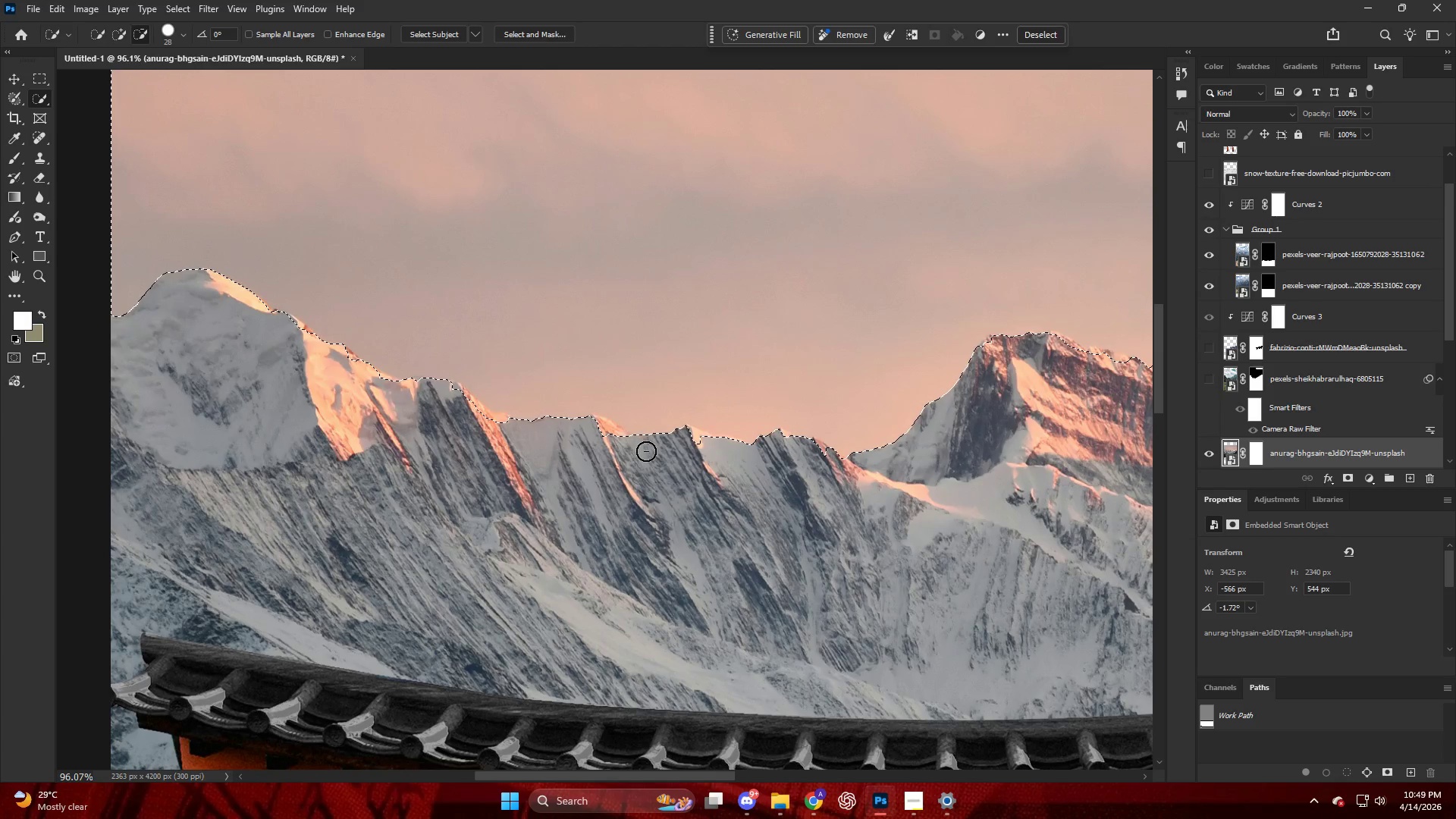 
left_click_drag(start_coordinate=[657, 448], to_coordinate=[713, 454])
 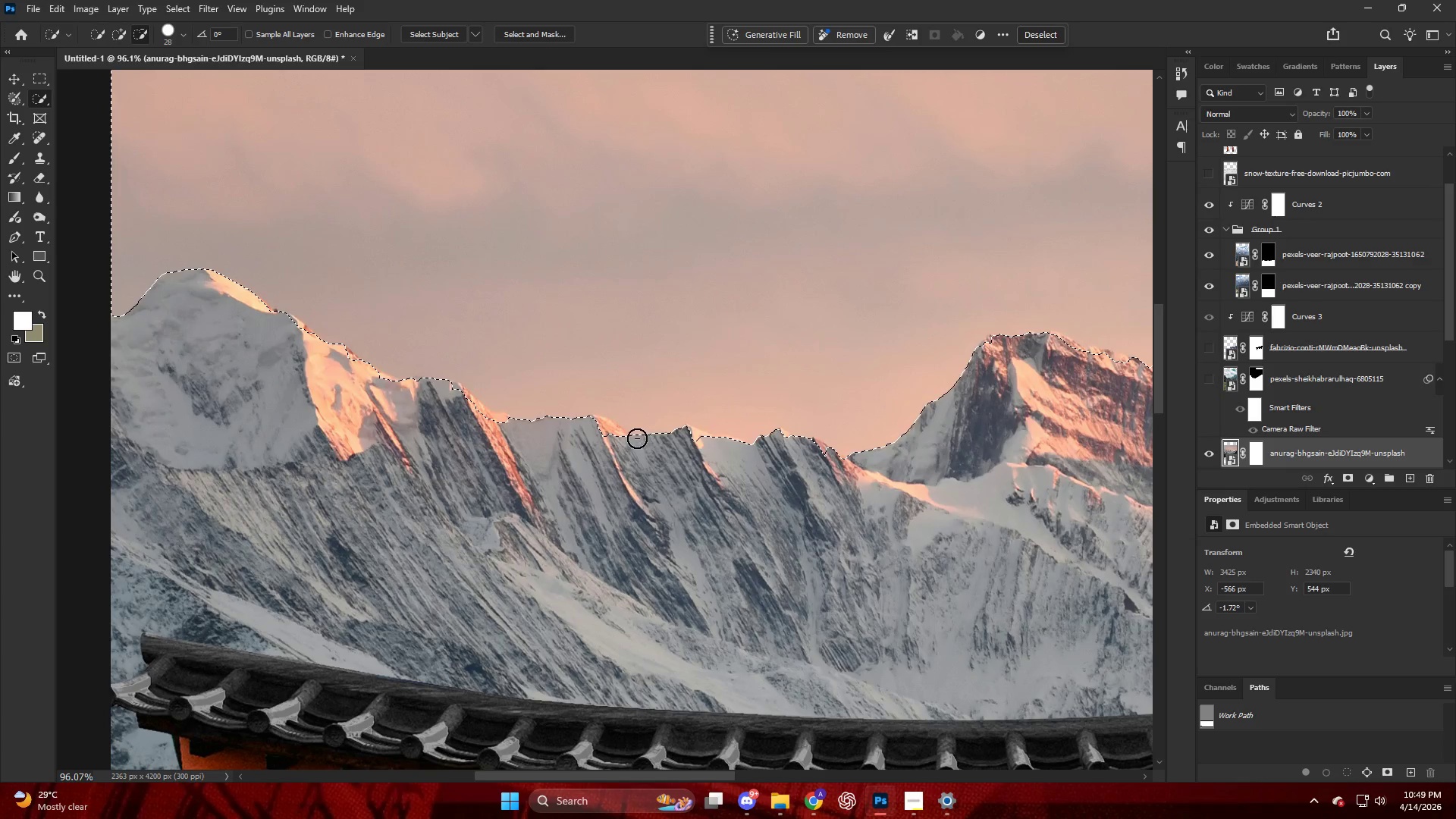 
left_click_drag(start_coordinate=[645, 439], to_coordinate=[708, 446])
 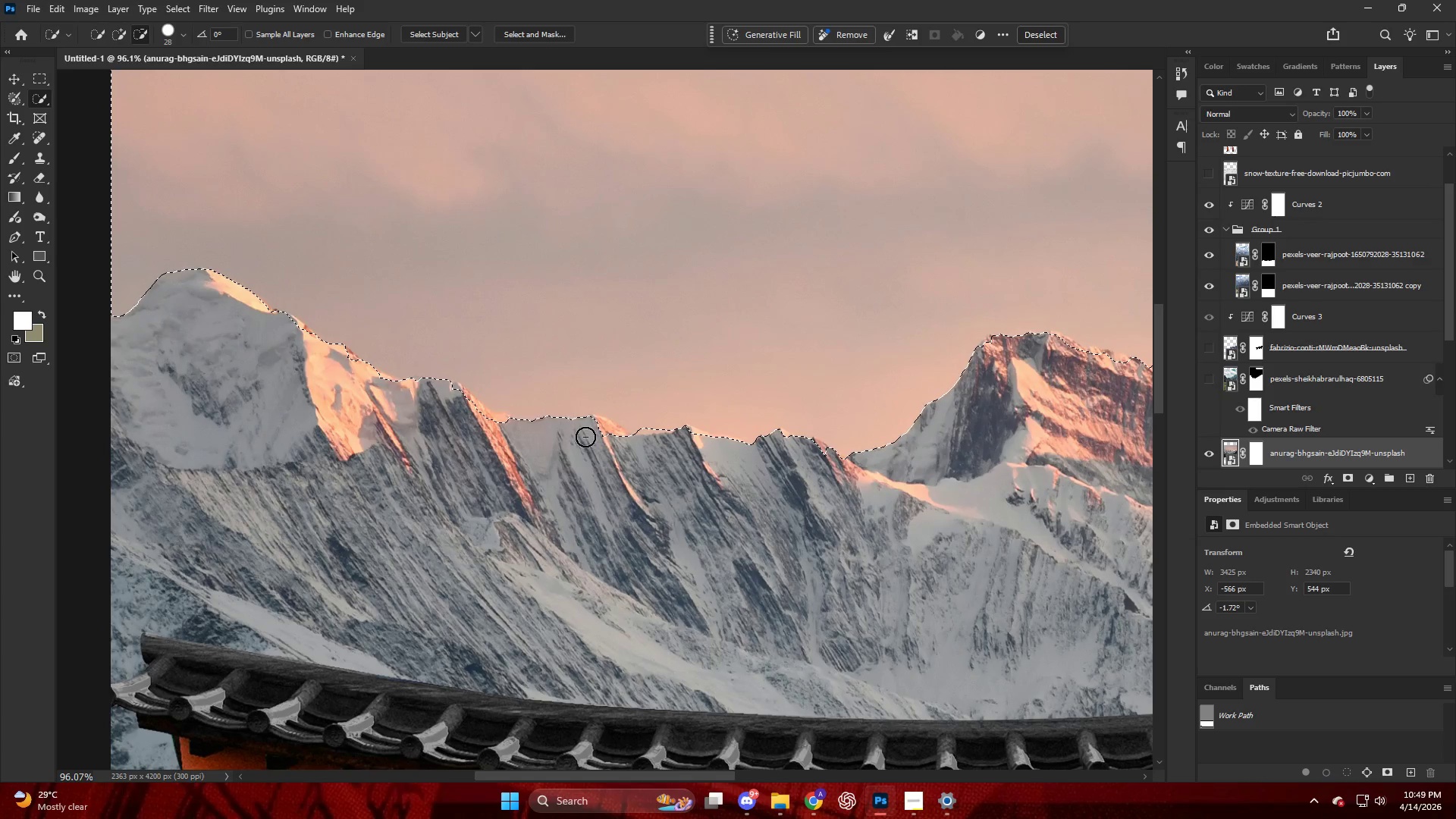 
key(Control+ControlLeft)
 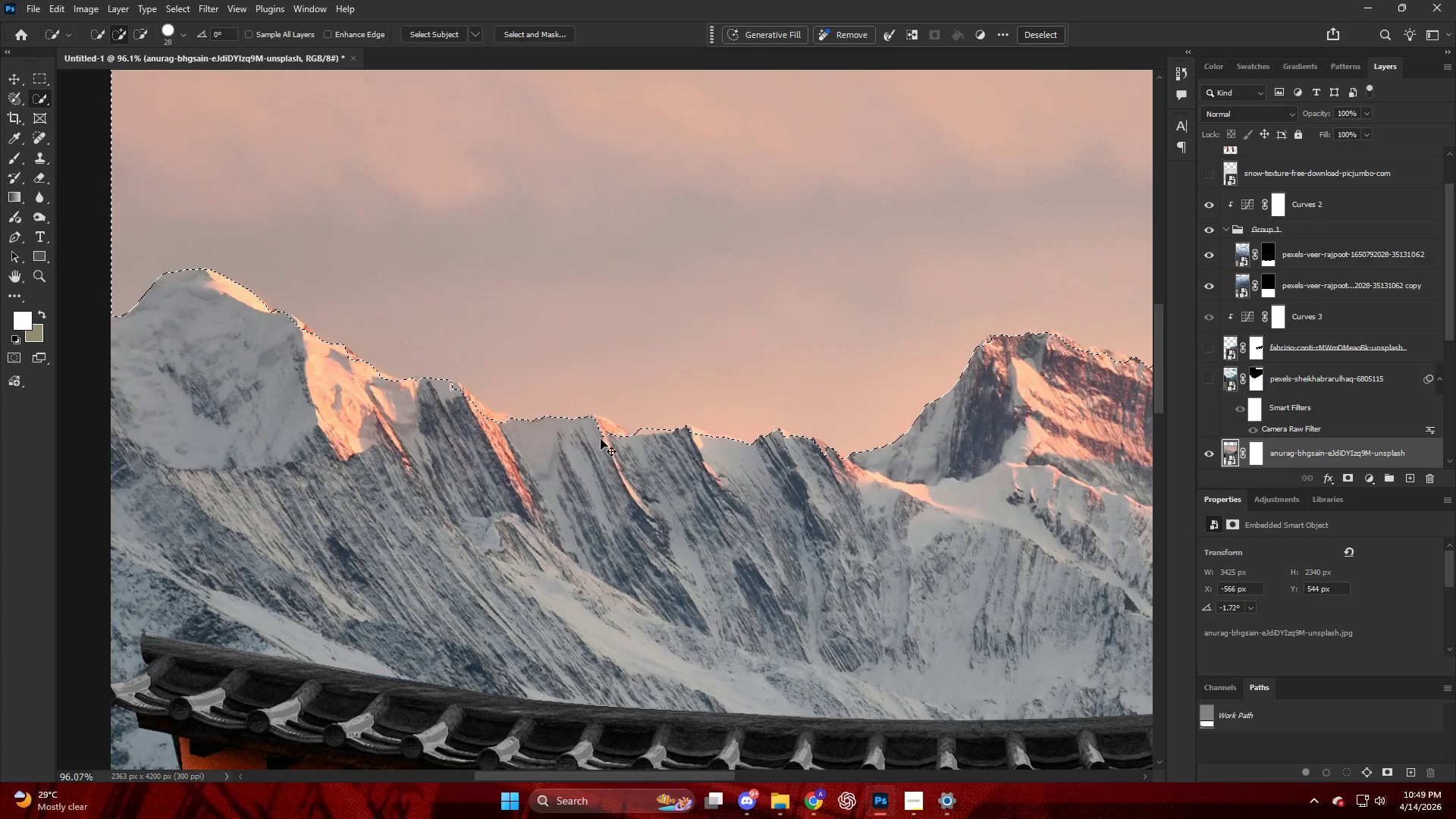 
key(Control+Z)
 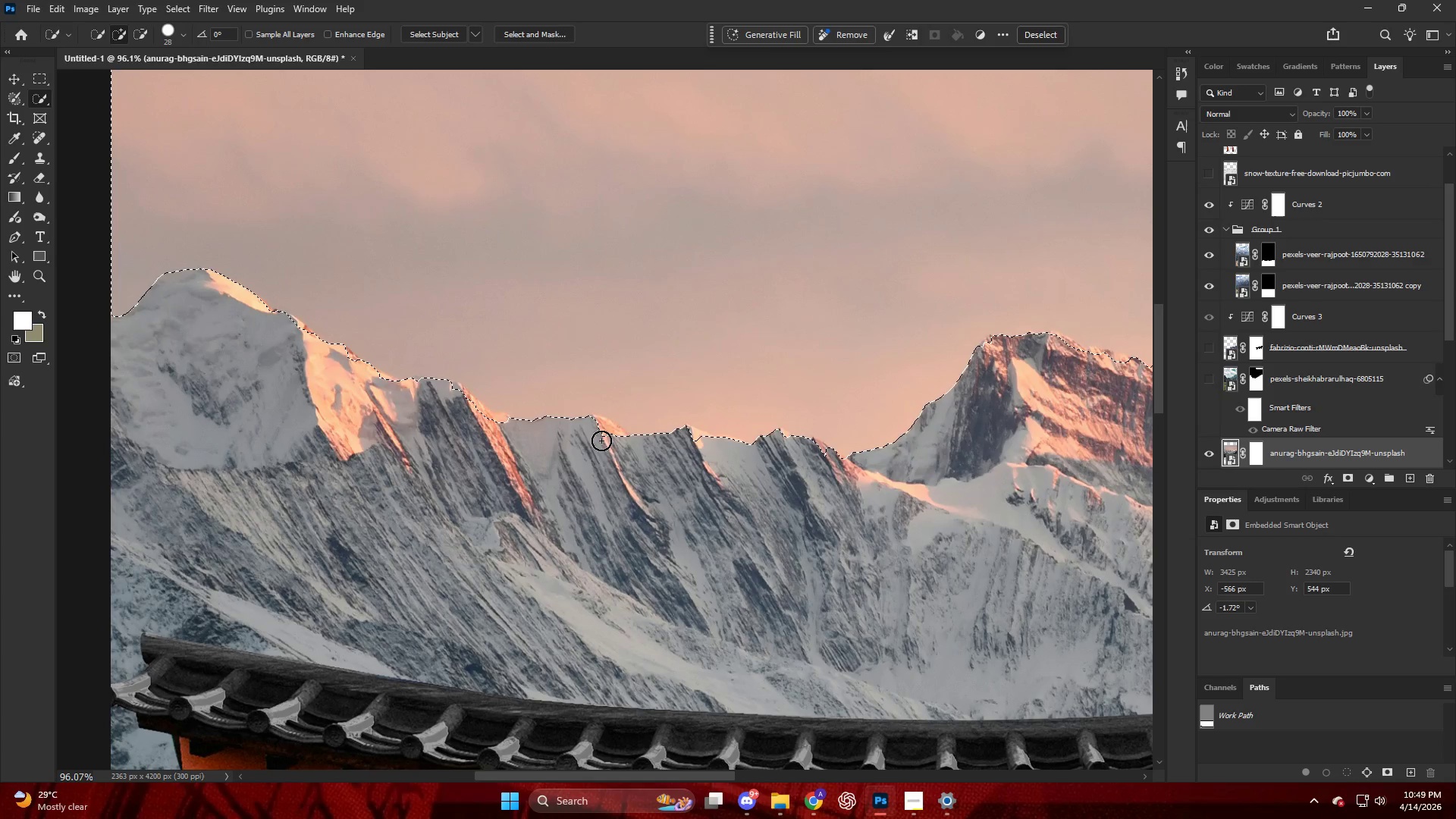 
hold_key(key=AltLeft, duration=2.7)
left_click_drag(start_coordinate=[598, 426], to_coordinate=[620, 447])
 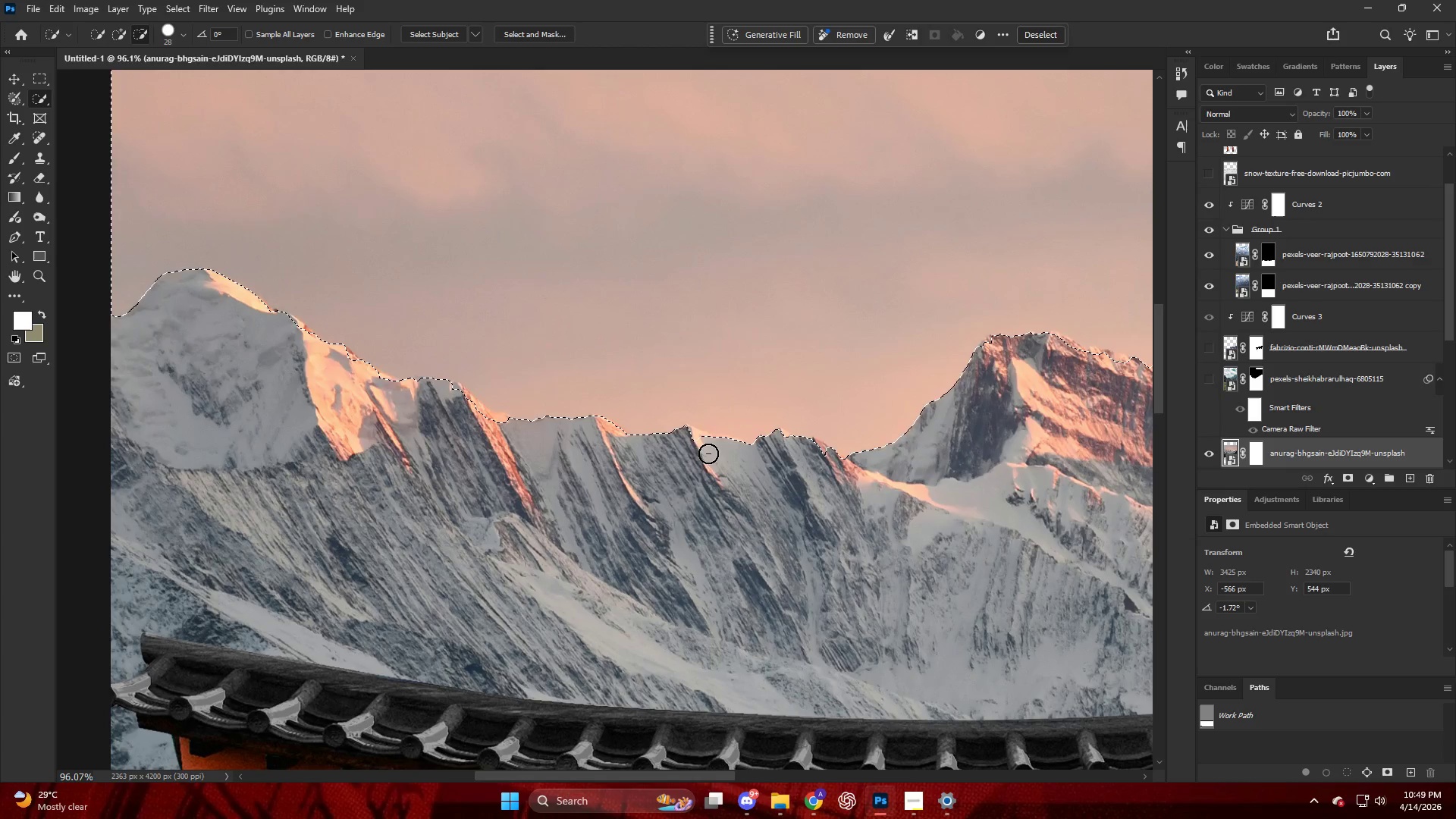 
left_click_drag(start_coordinate=[708, 447], to_coordinate=[688, 441])
 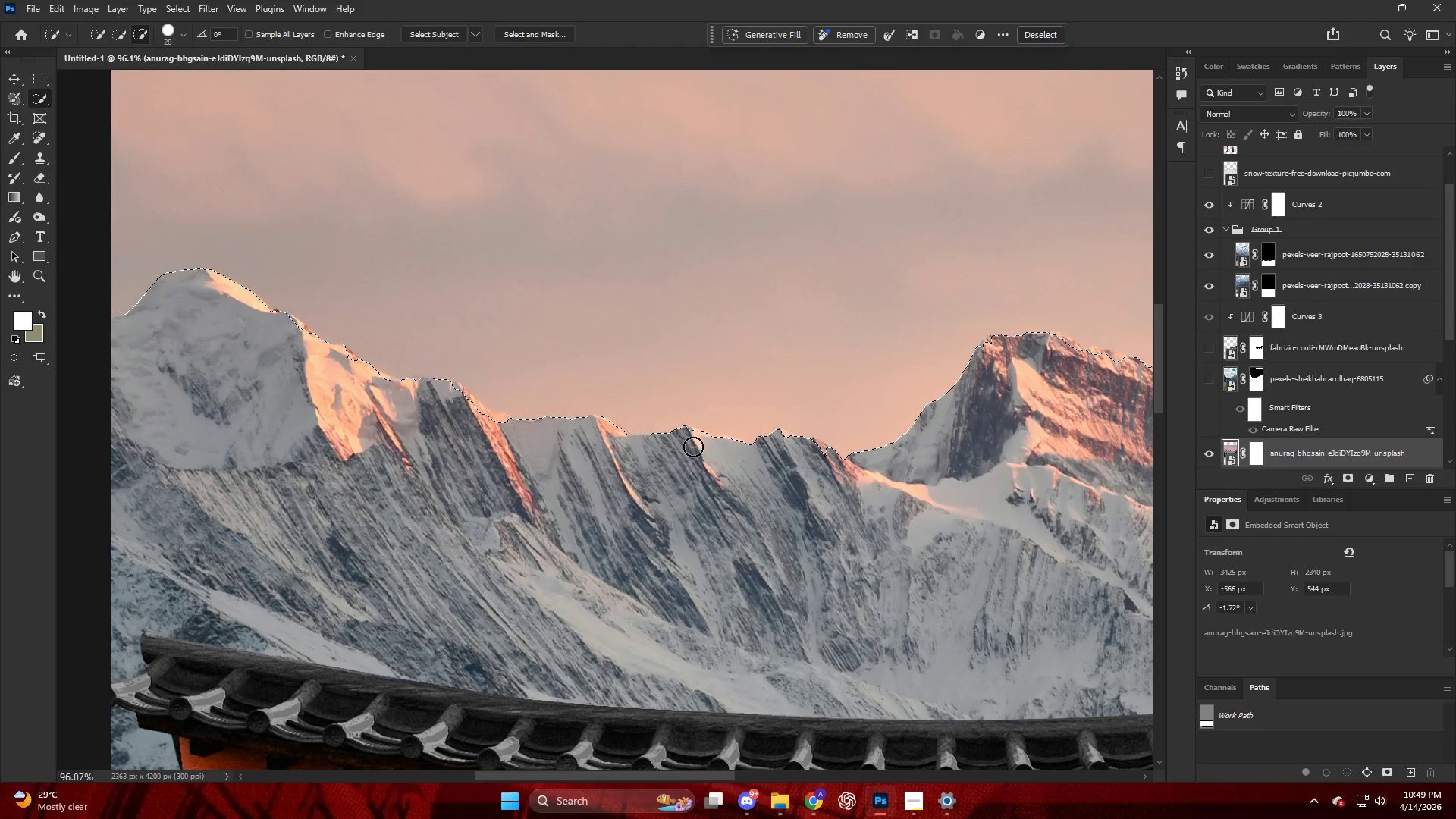 
double_click([693, 447])
 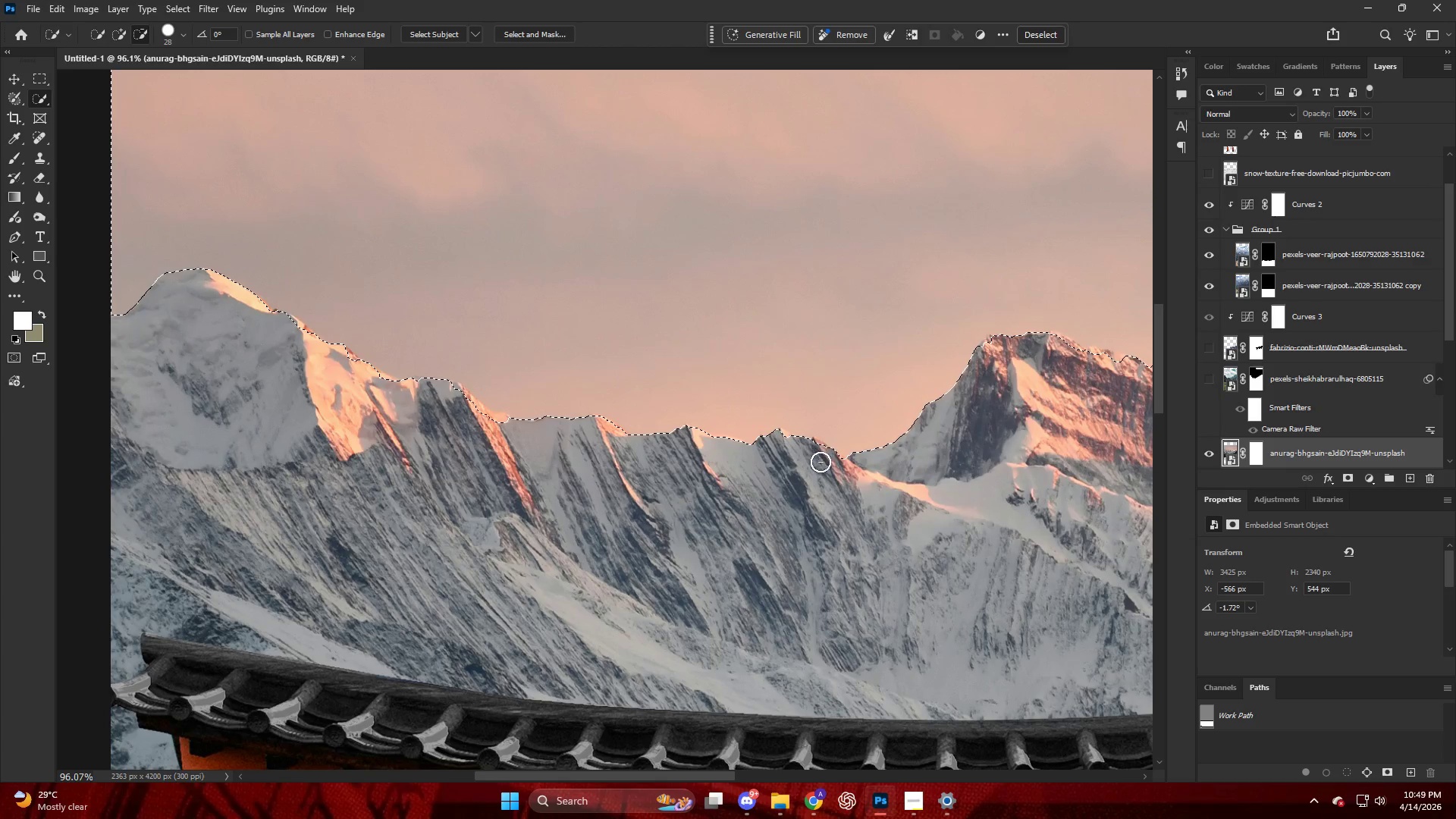 
scroll: coordinate [777, 425], scroll_direction: down, amount: 11.0
 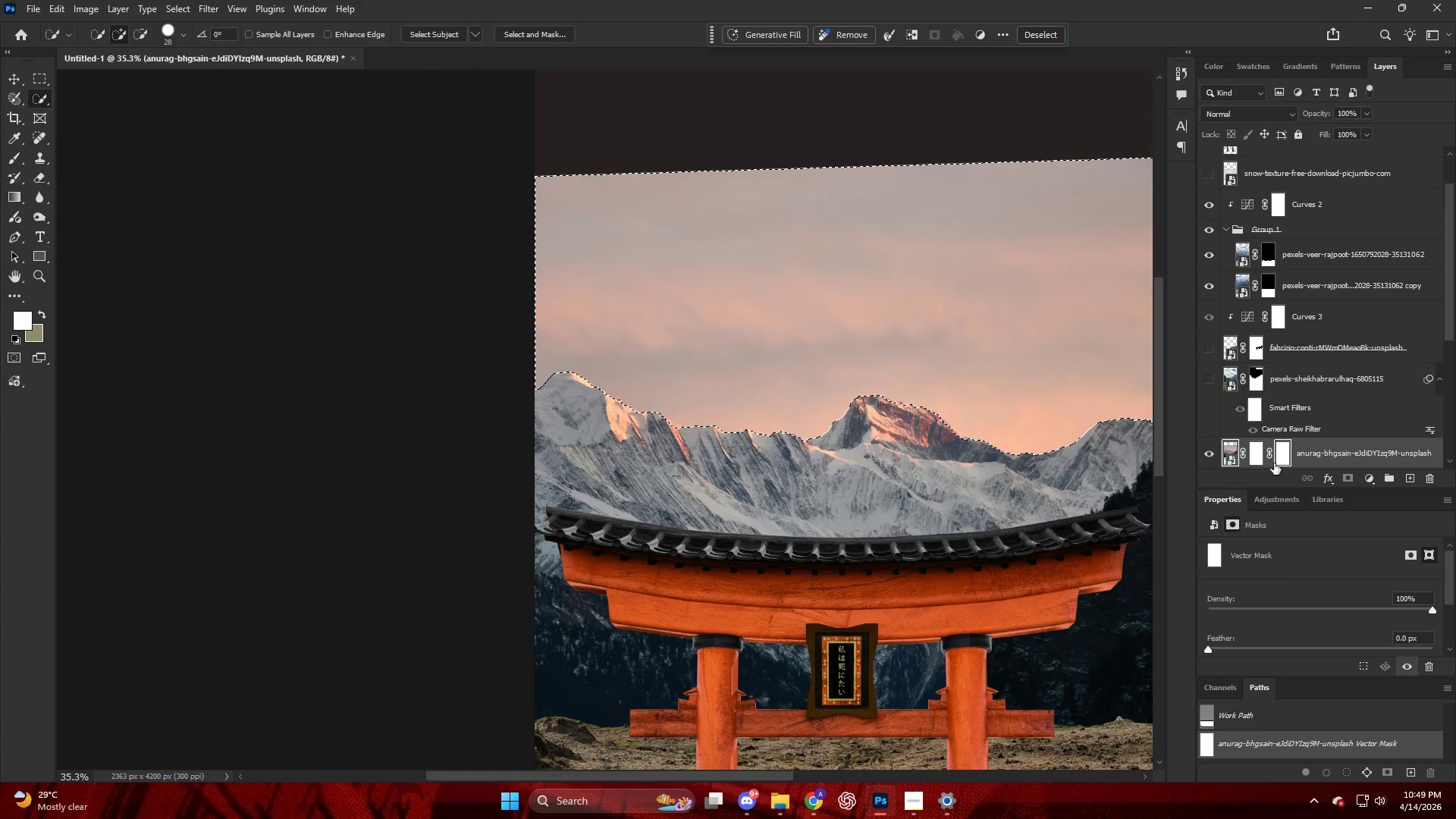 
key(Control+ControlLeft)
 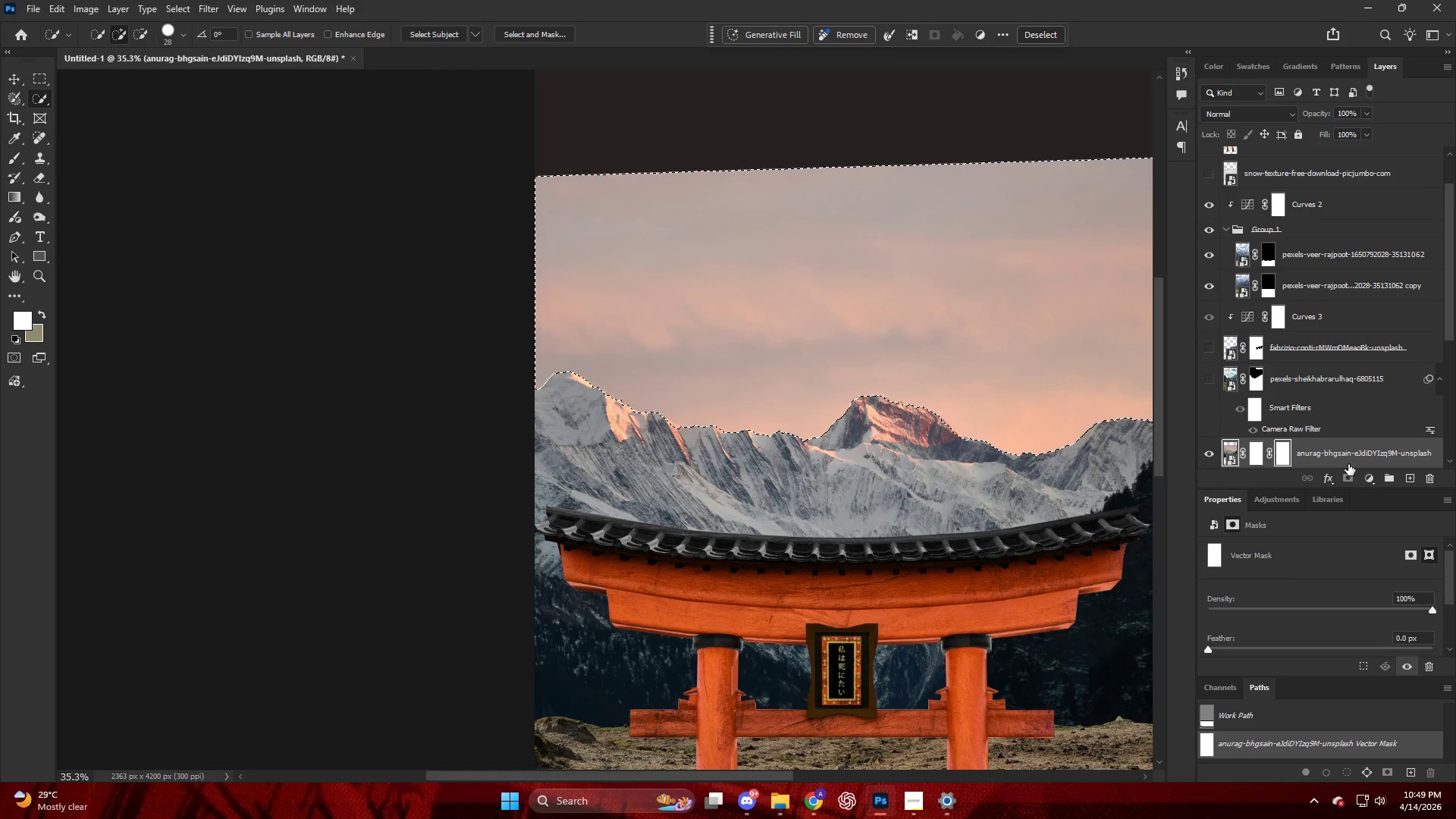 
key(Control+Z)
 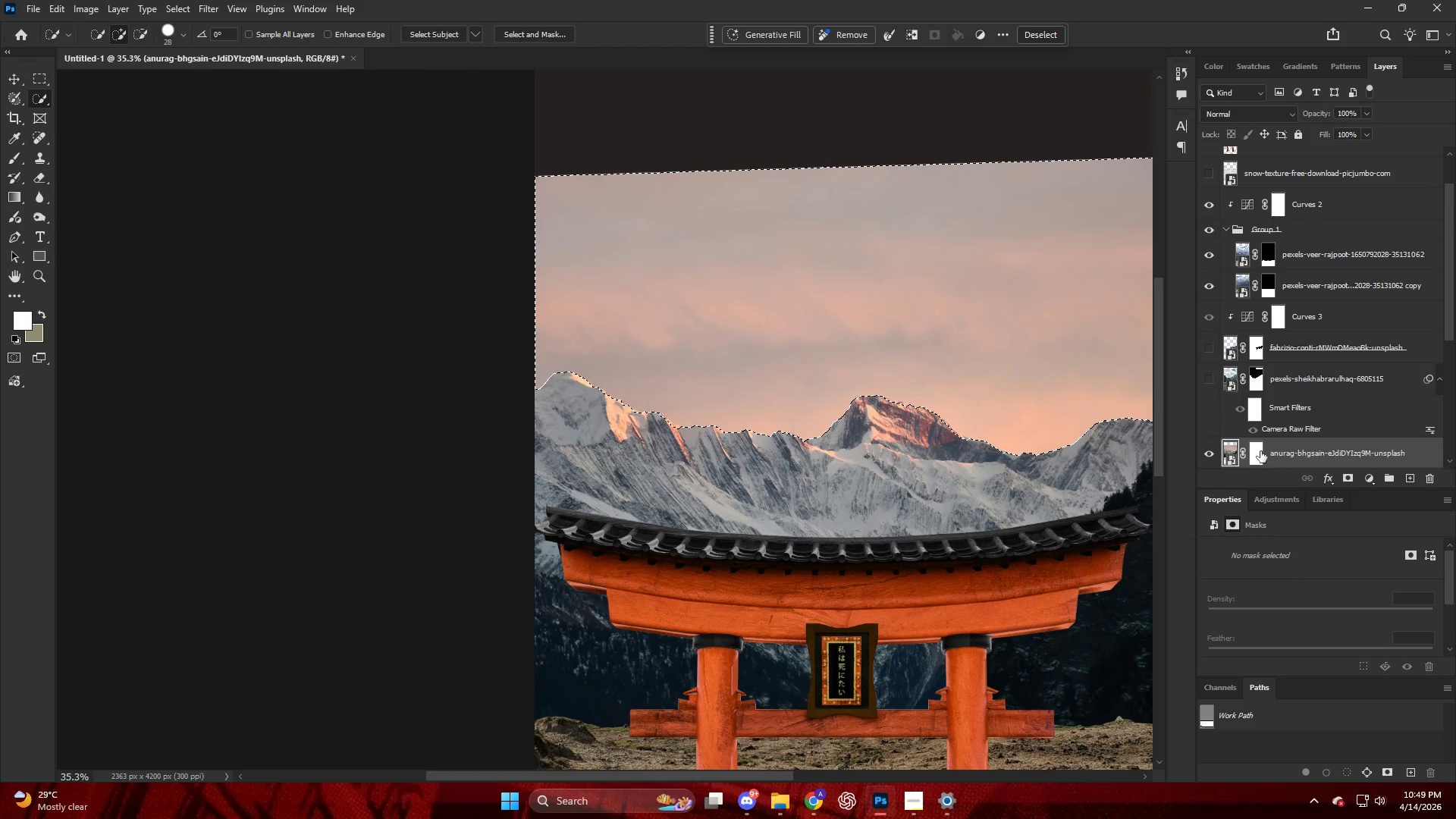 
left_click([1260, 451])
 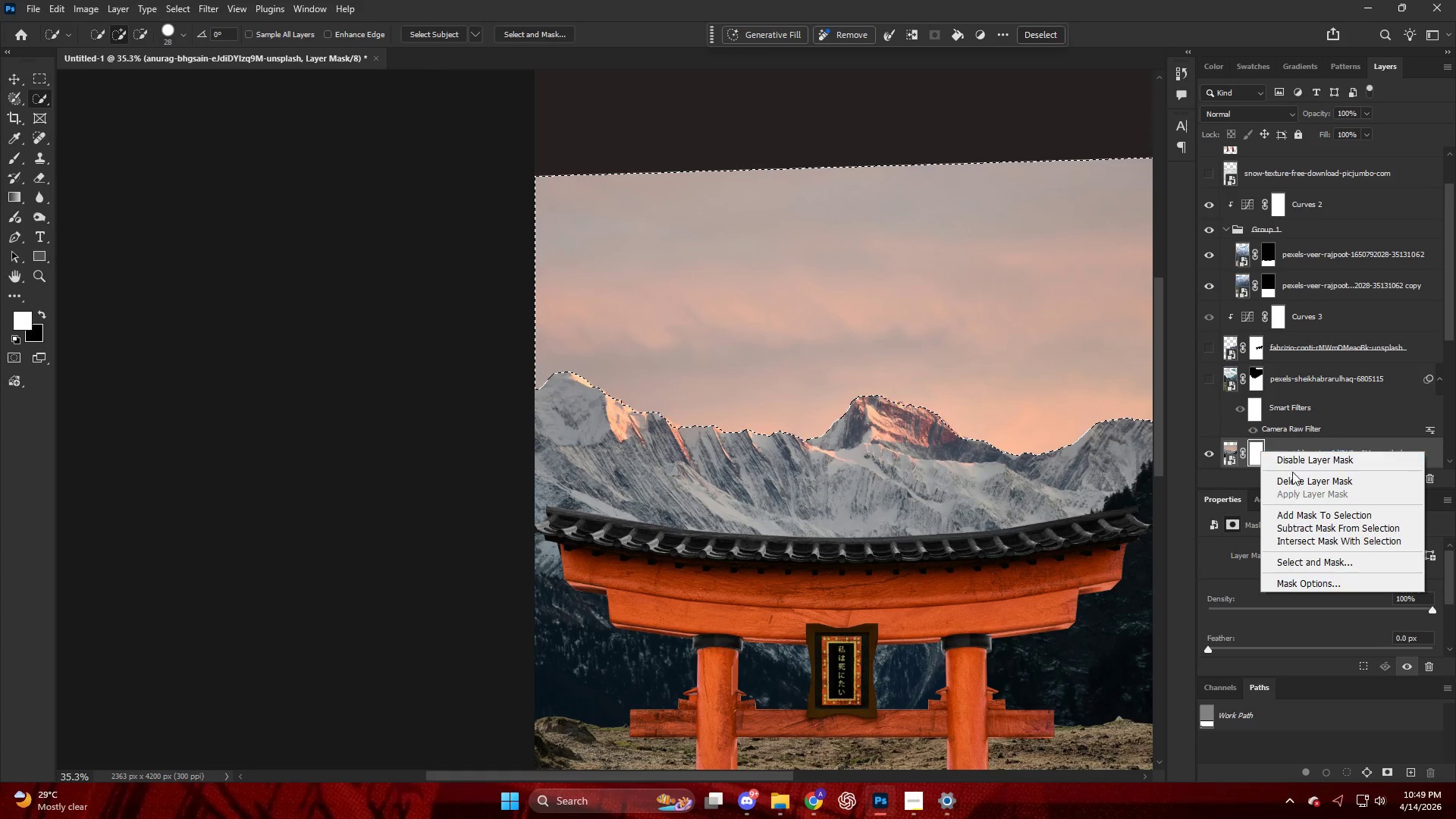 
left_click([1297, 480])
 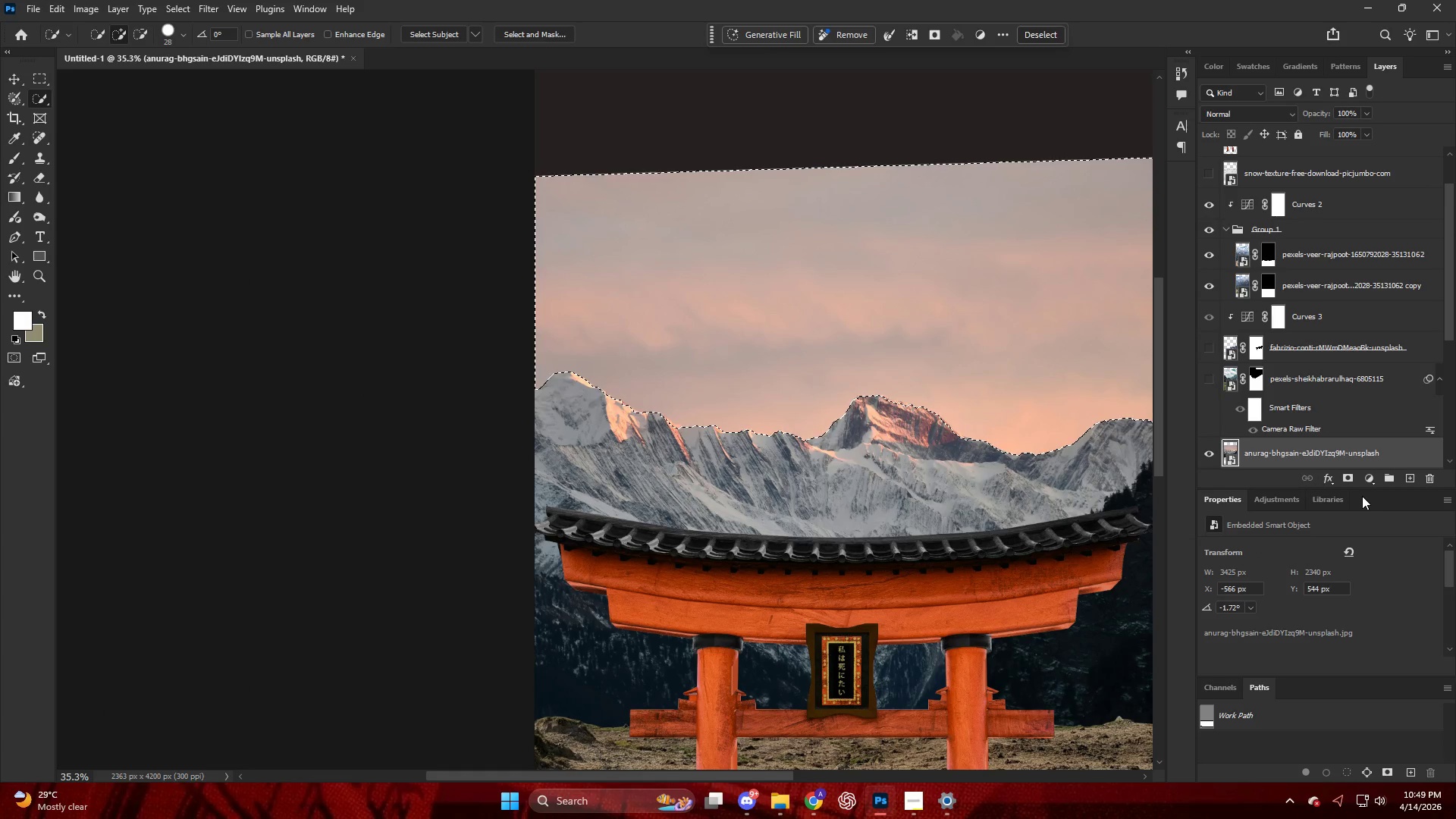 
left_click([1352, 480])
 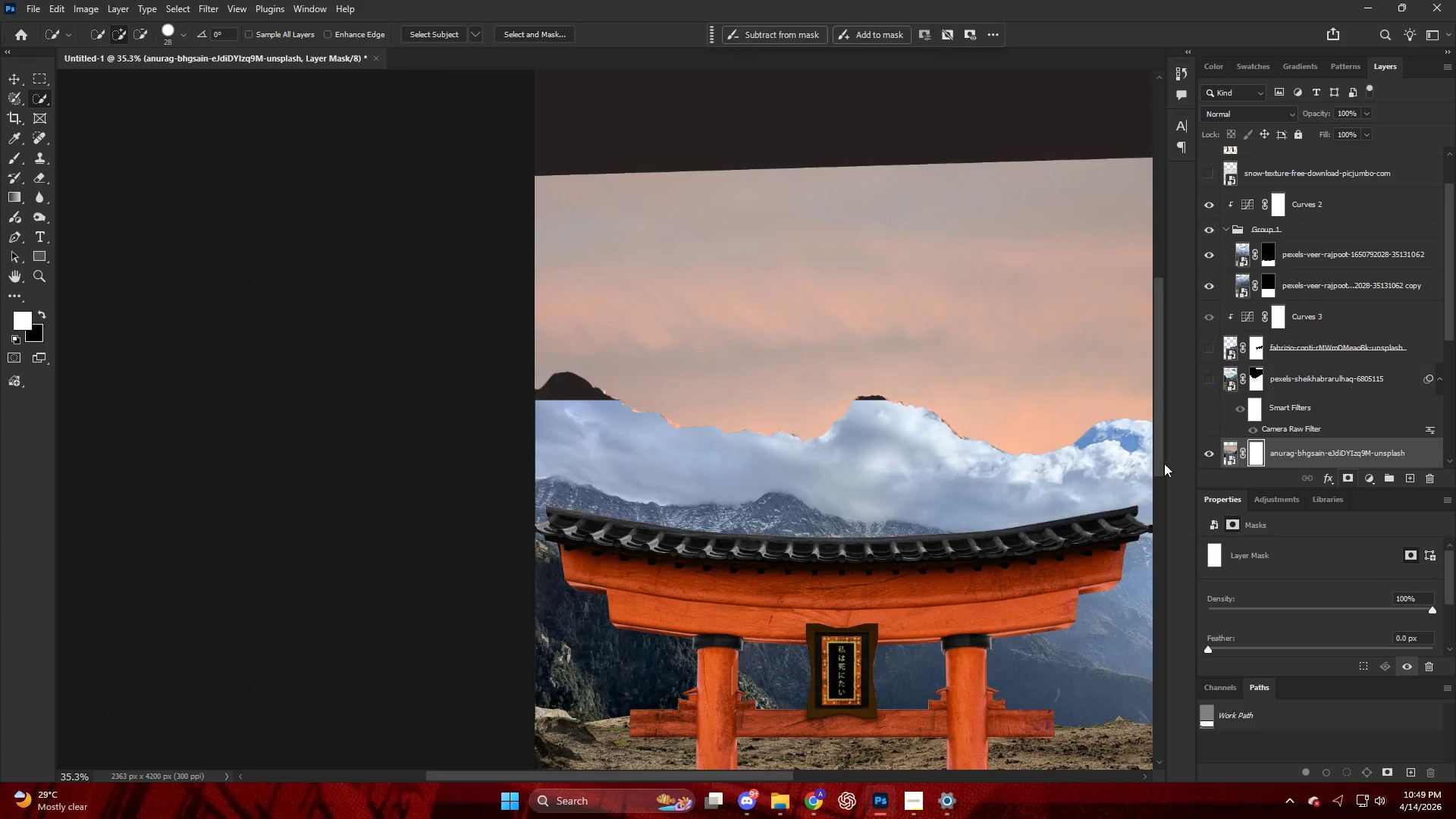 
key(Alt+AltLeft)
 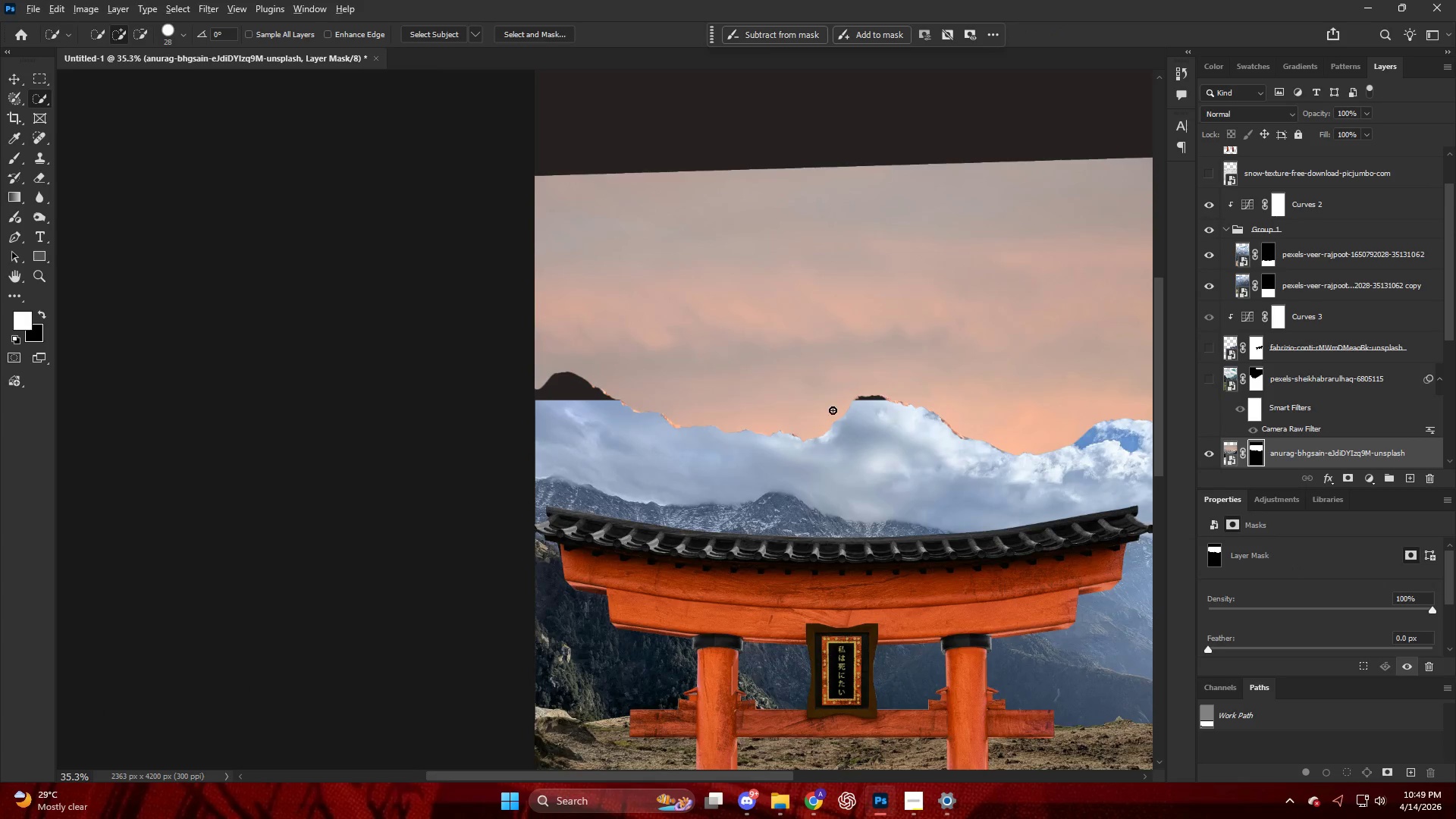 
key(Control+ControlLeft)
 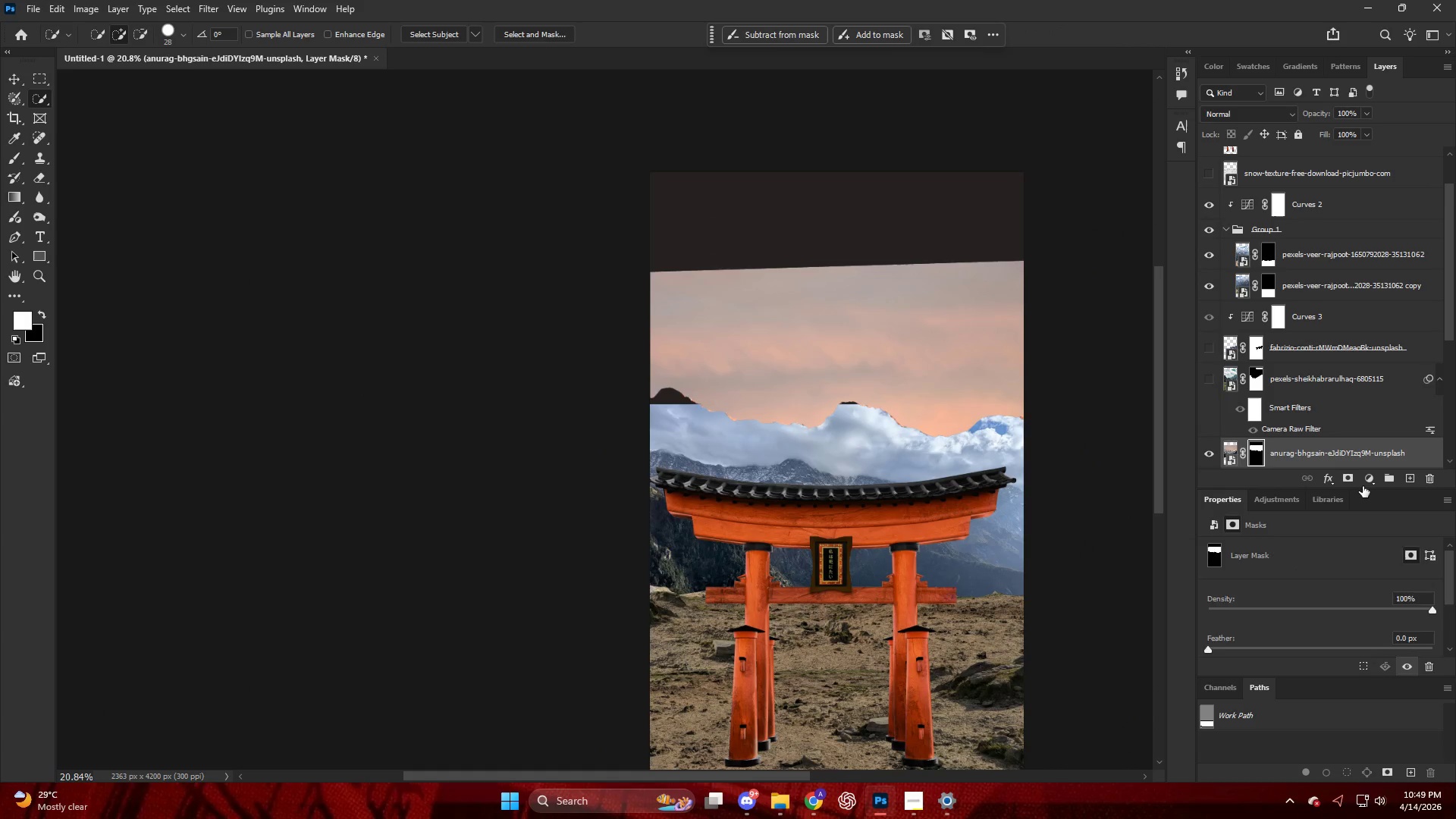 
key(Control+Z)
 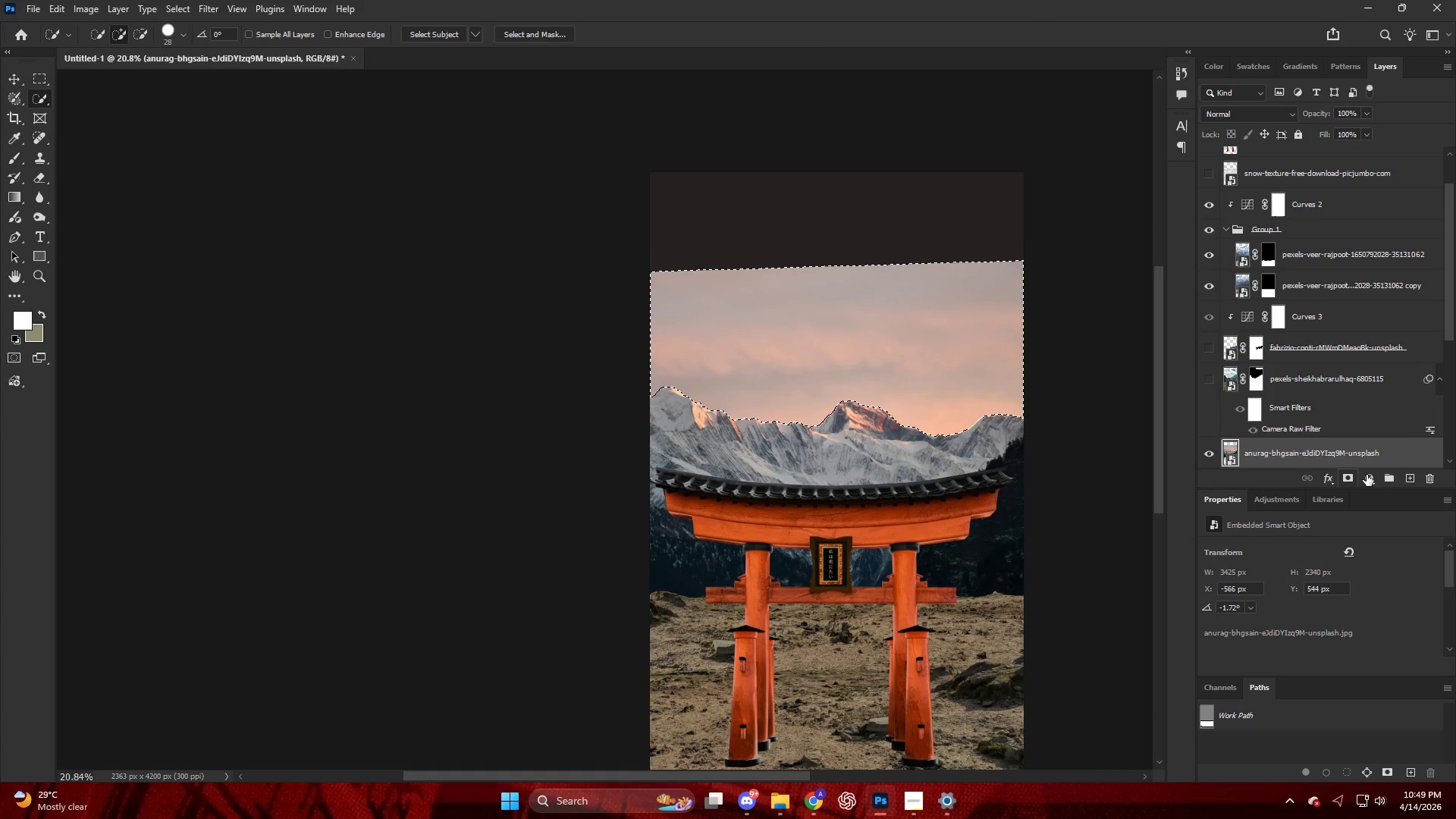 
scroll: coordinate [813, 410], scroll_direction: down, amount: 6.0
 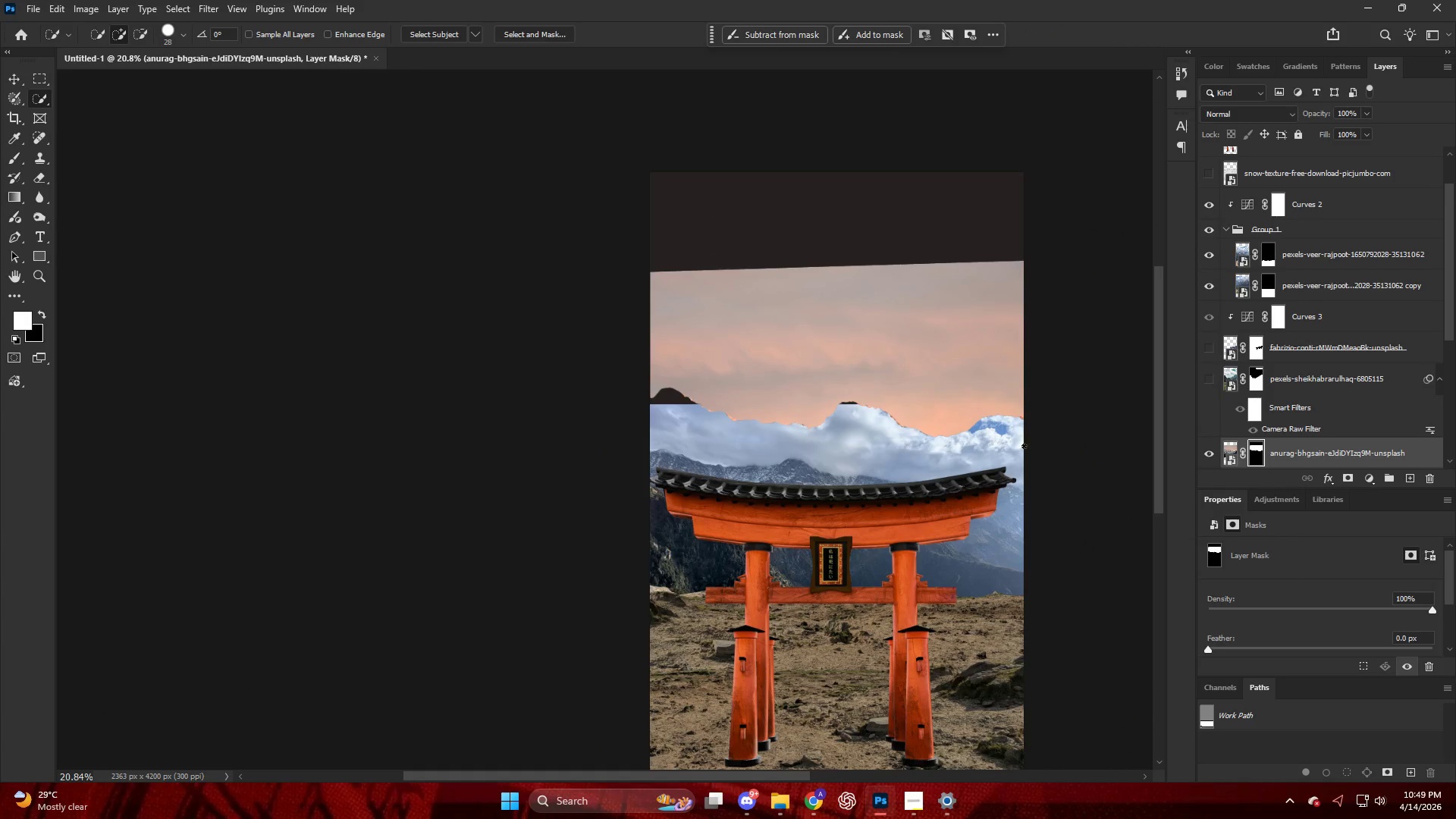 
hold_key(key=AltLeft, duration=0.41)
left_click([1349, 481])
 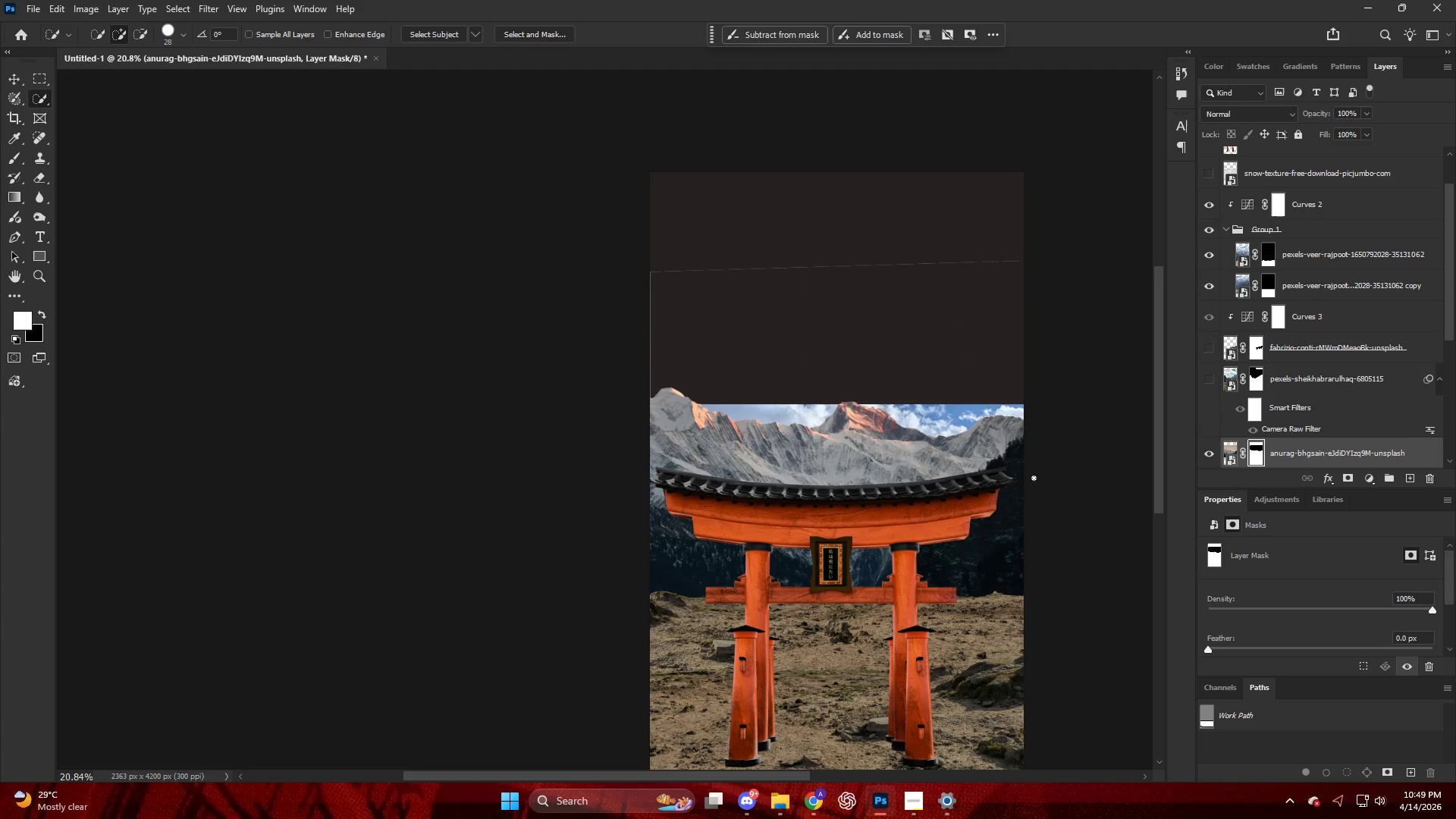 
hold_key(key=ControlLeft, duration=0.34)
 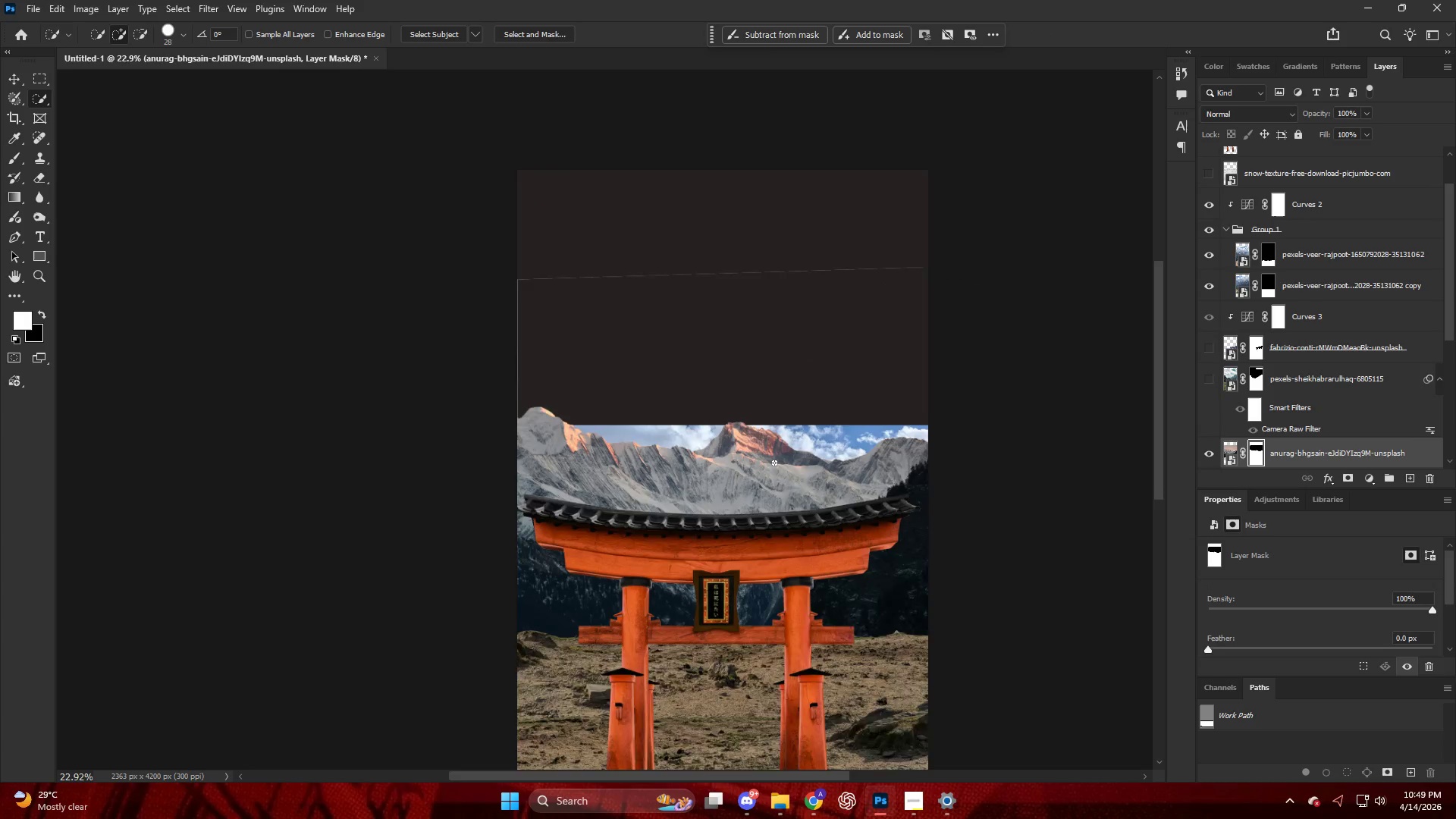 
key(Alt+AltLeft)
 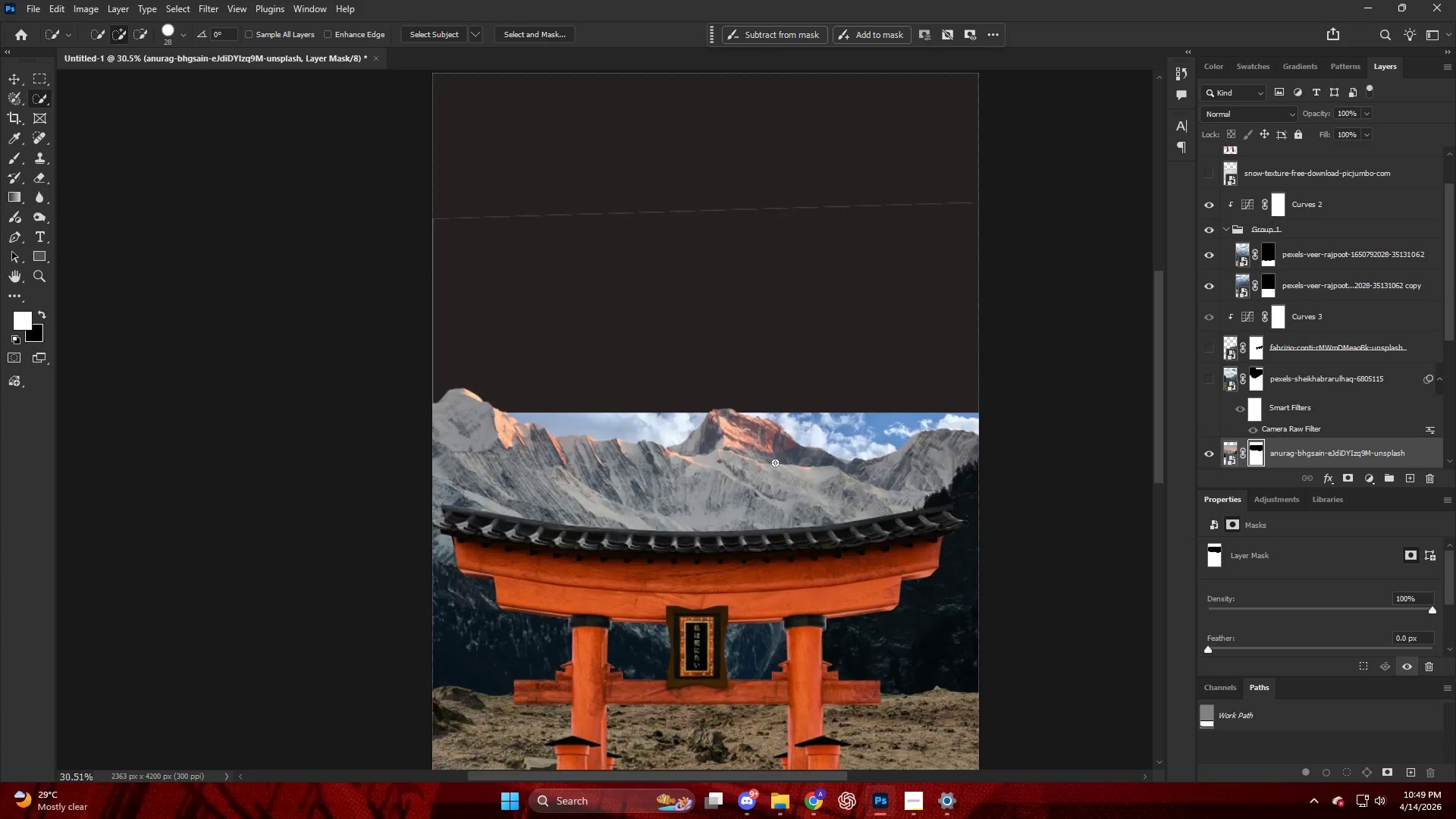 
key(V)
 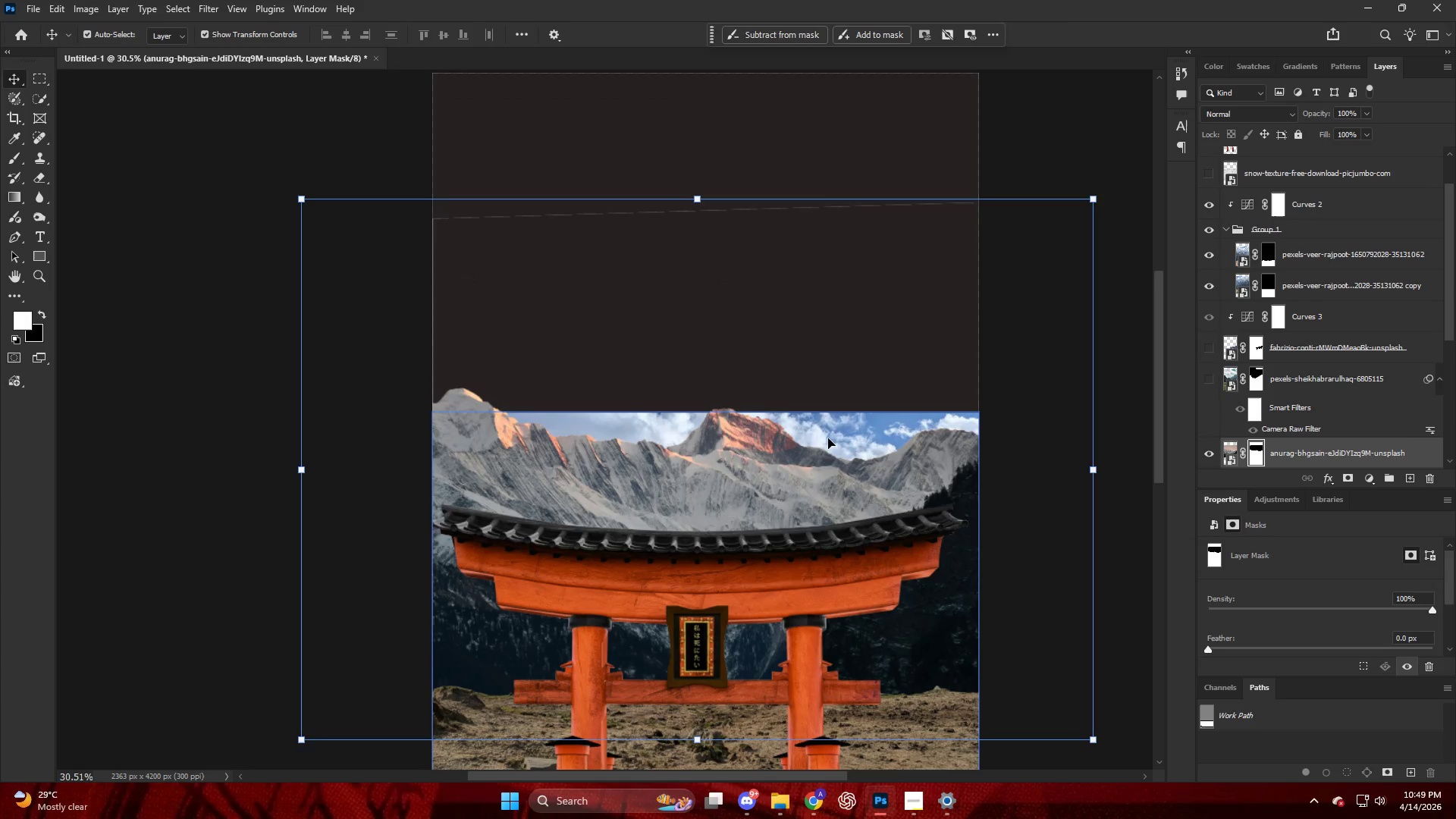 
scroll: coordinate [774, 463], scroll_direction: down, amount: 3.0
 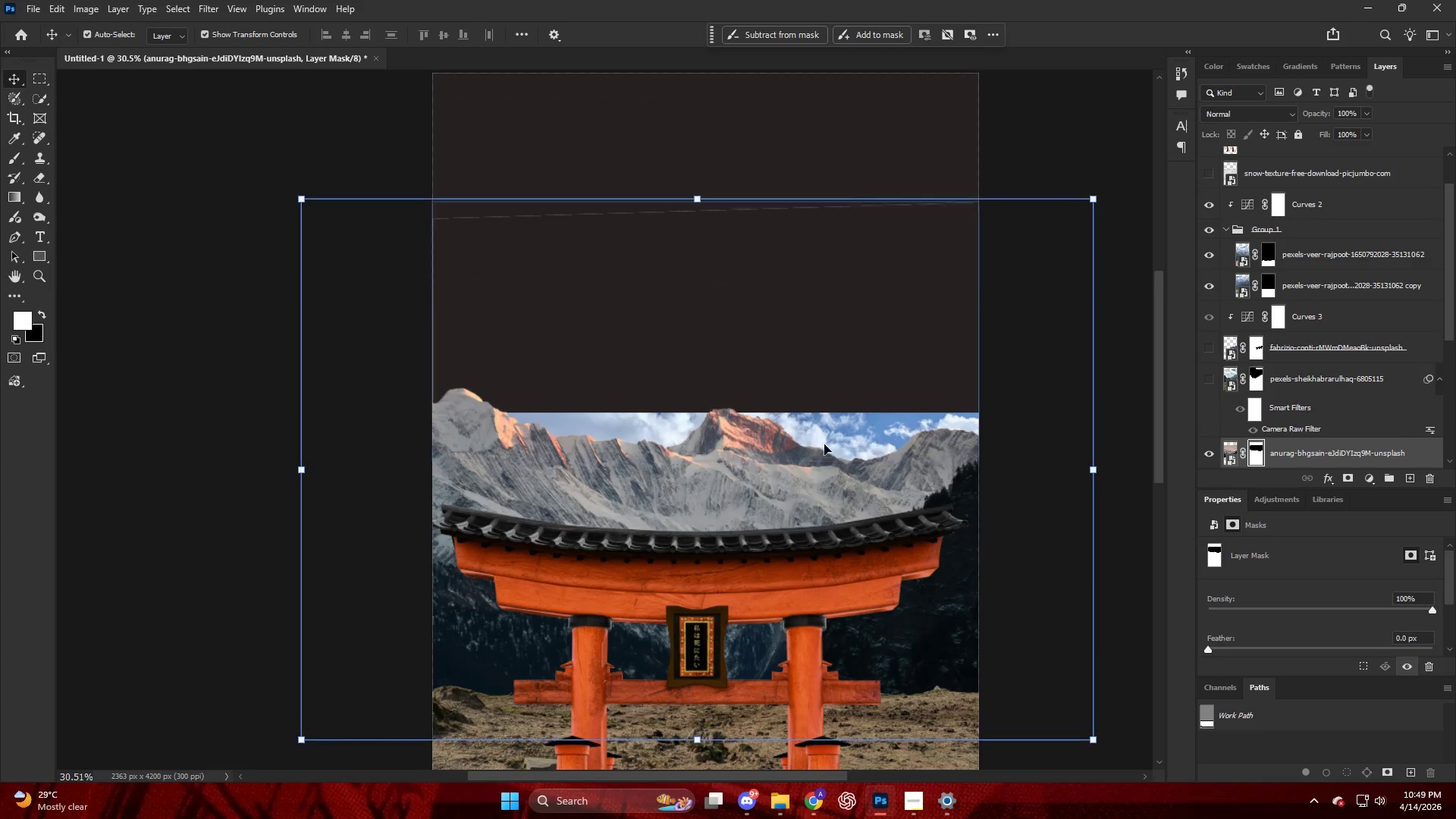 
left_click_drag(start_coordinate=[836, 422], to_coordinate=[817, 269])
 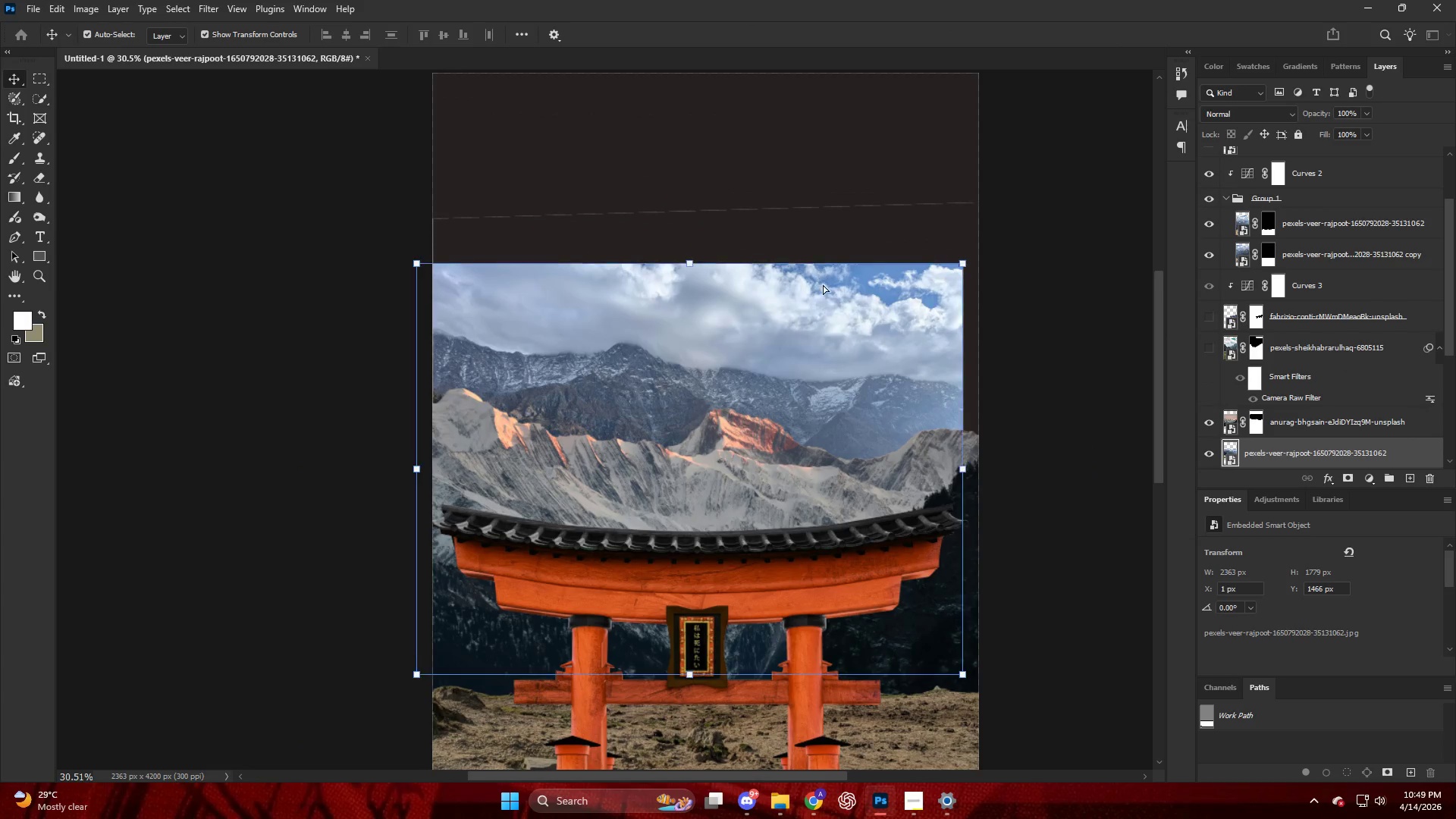 
hold_key(key=AltLeft, duration=0.41)
scroll: coordinate [821, 290], scroll_direction: down, amount: 10.0
 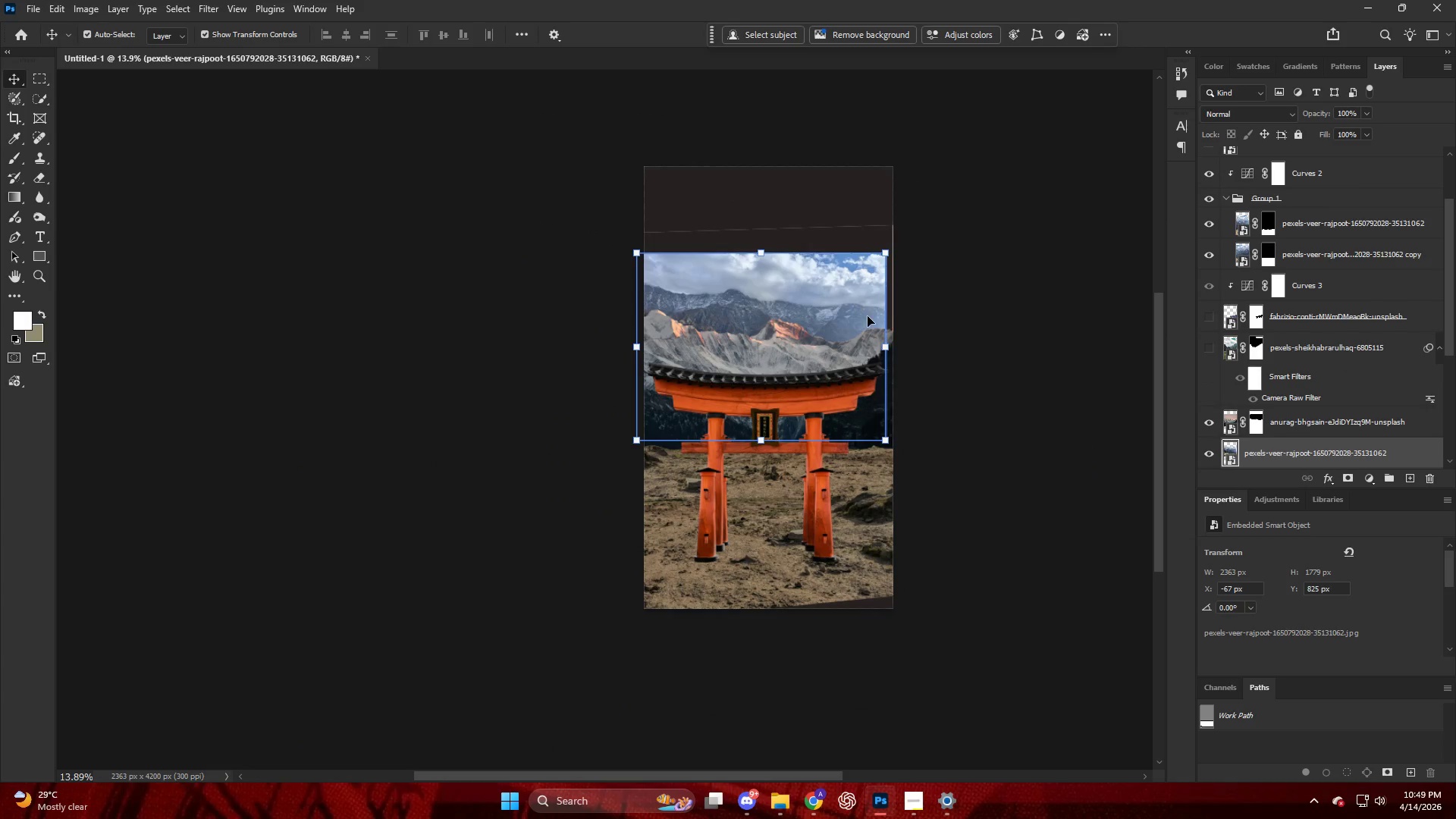 
key(Alt+AltLeft)
 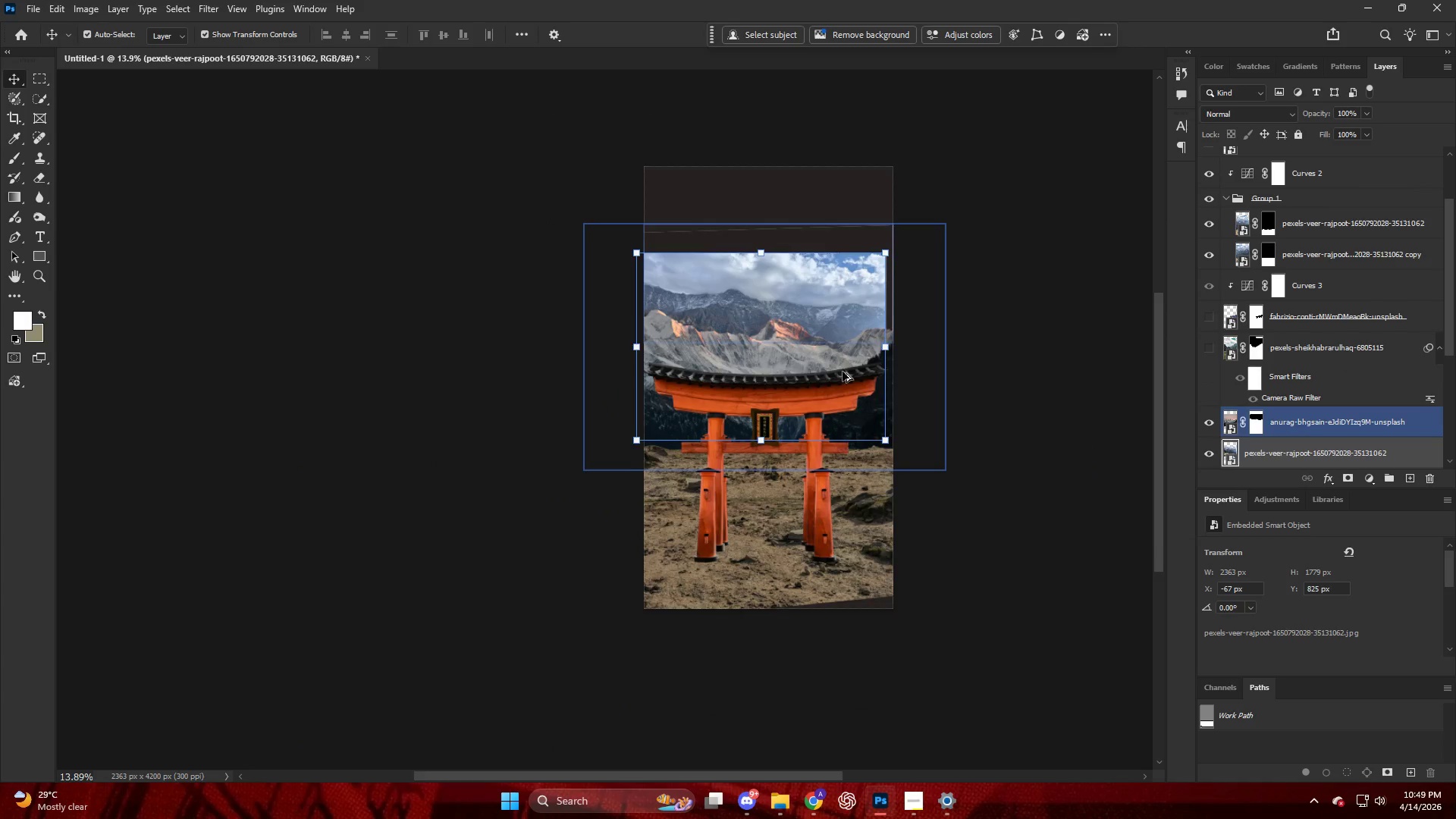 
left_click([802, 460])
 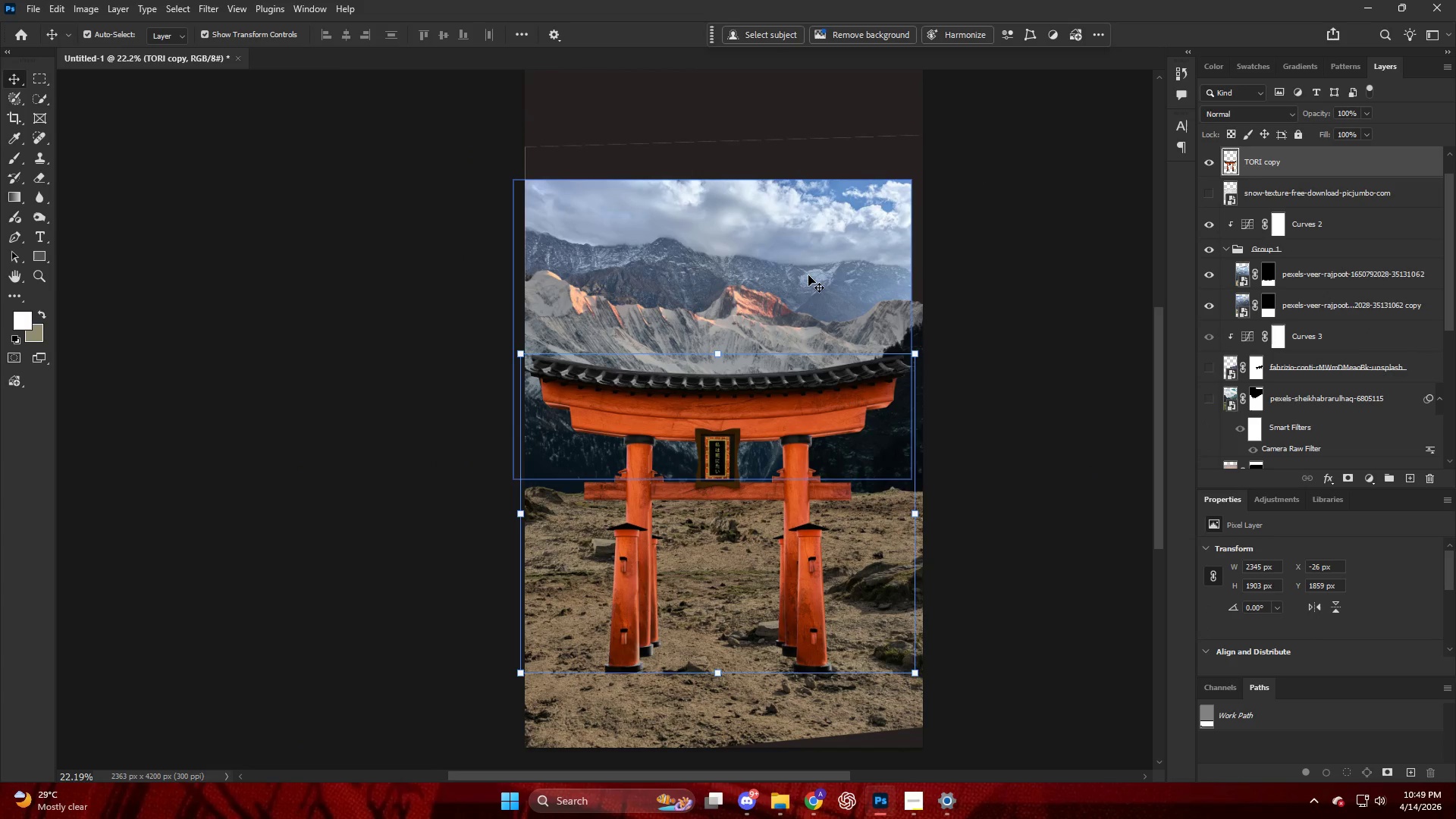 
scroll: coordinate [846, 382], scroll_direction: up, amount: 5.0
 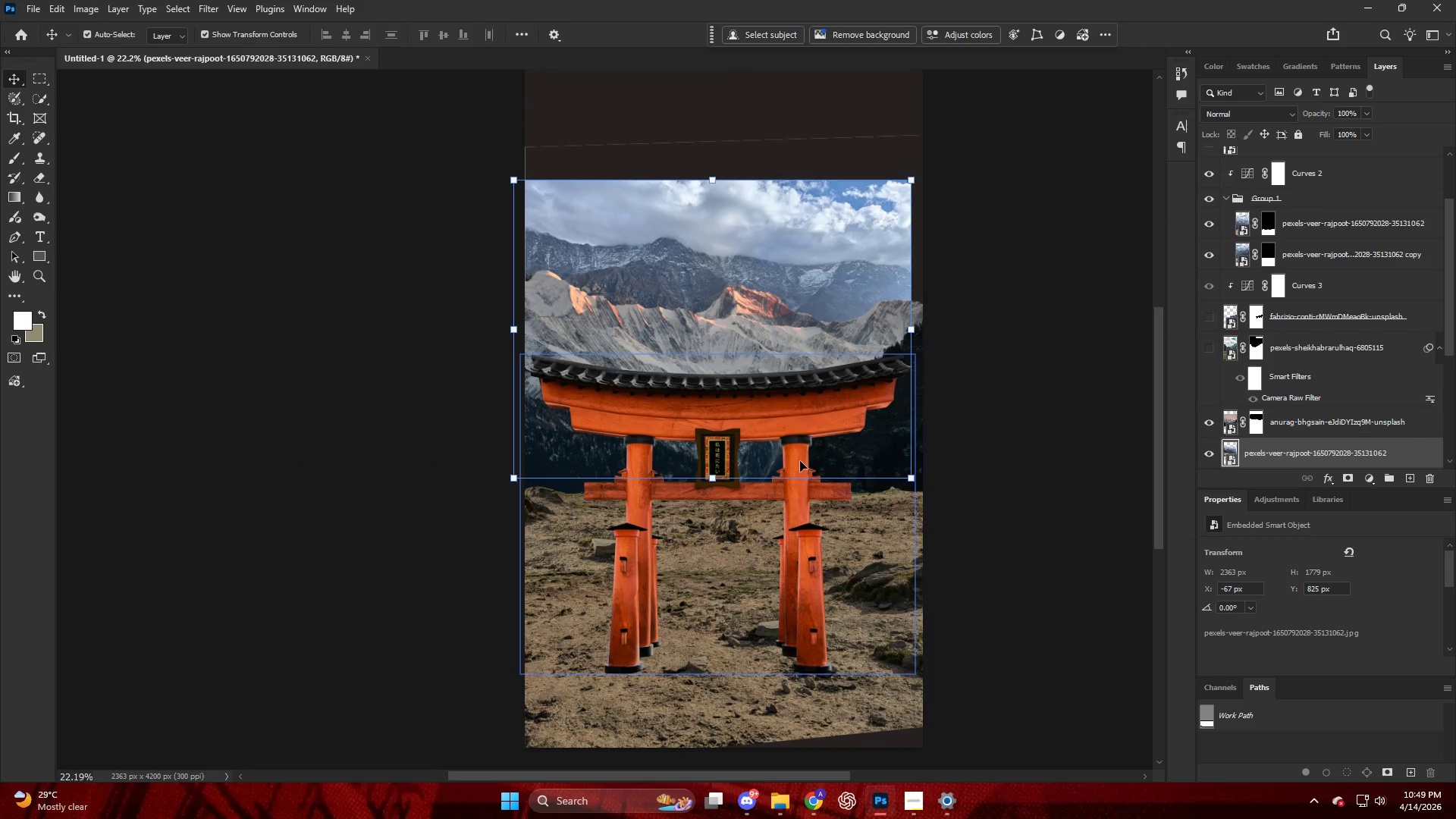 
left_click([808, 268])
 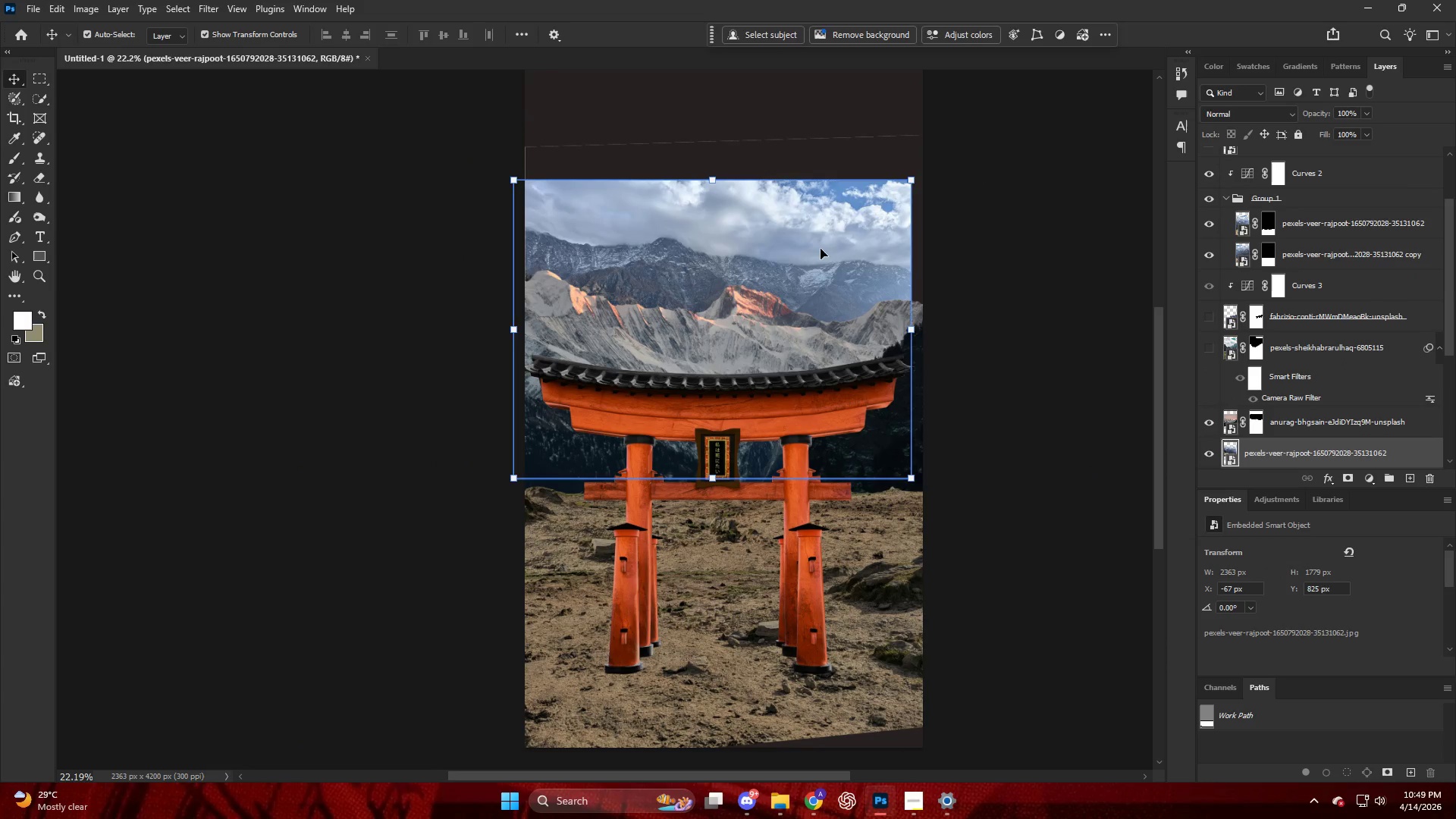 
left_click_drag(start_coordinate=[819, 246], to_coordinate=[815, 329])
 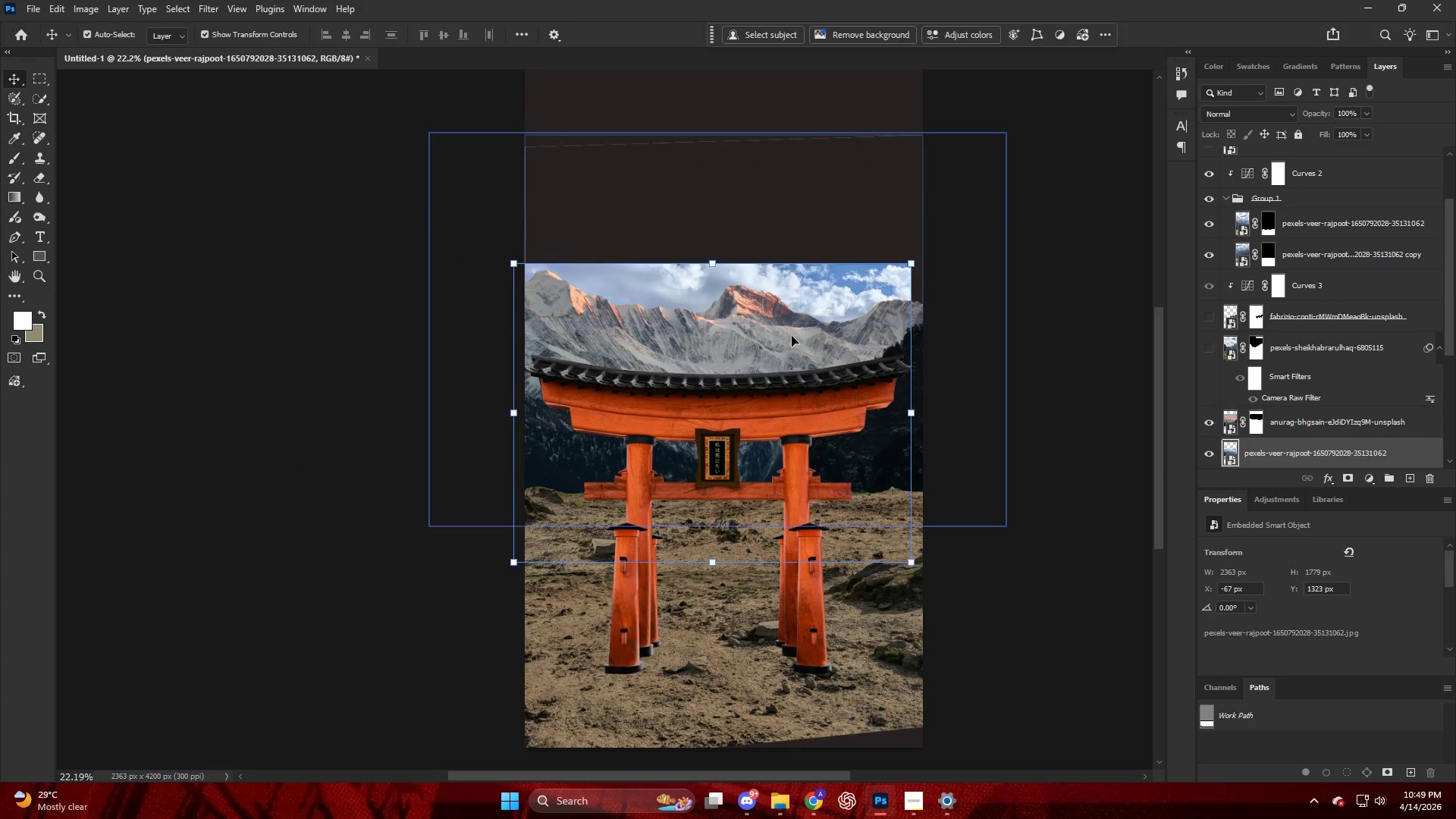 
left_click_drag(start_coordinate=[784, 340], to_coordinate=[785, 411])
 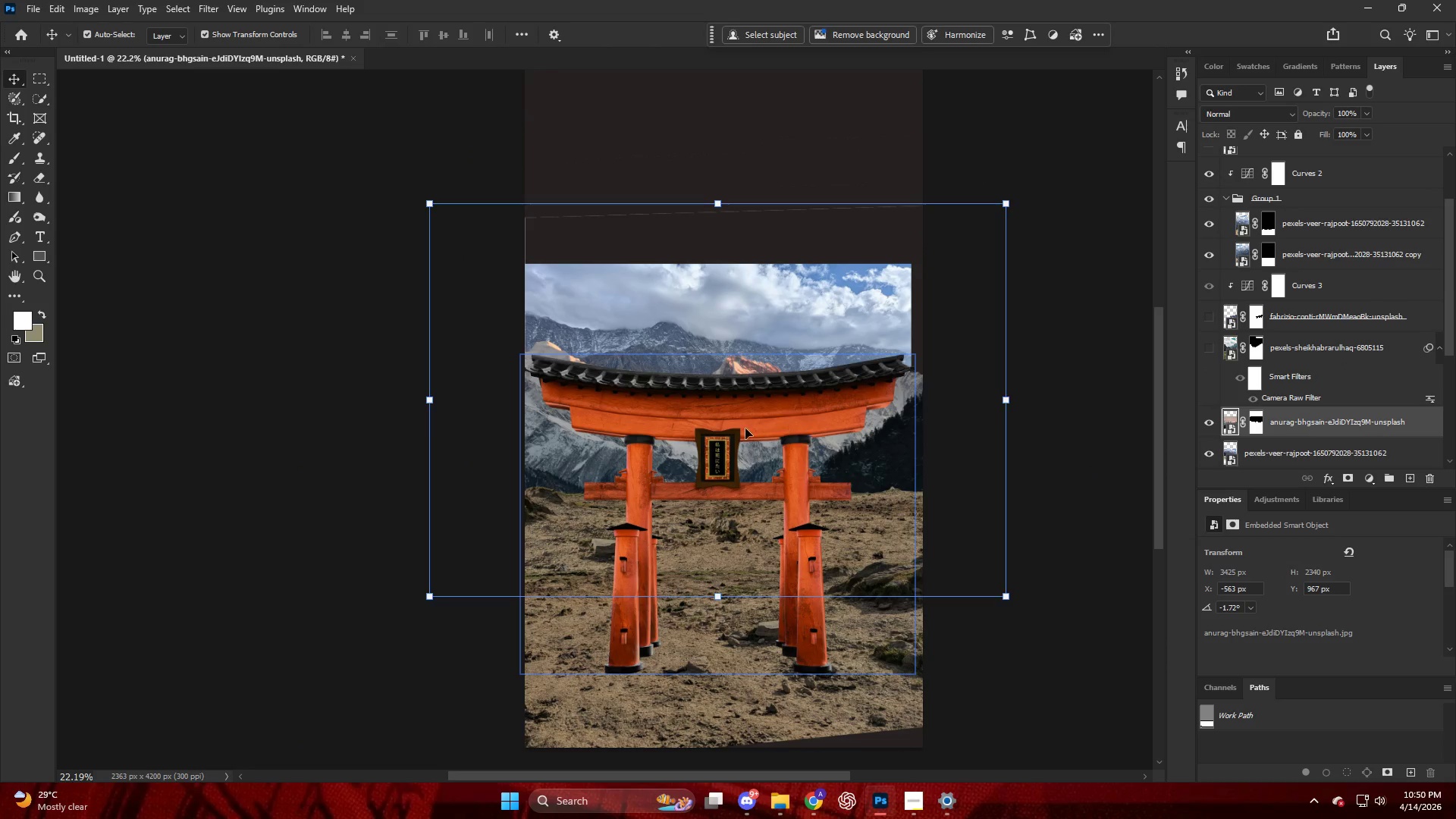 
left_click_drag(start_coordinate=[744, 422], to_coordinate=[751, 357])
 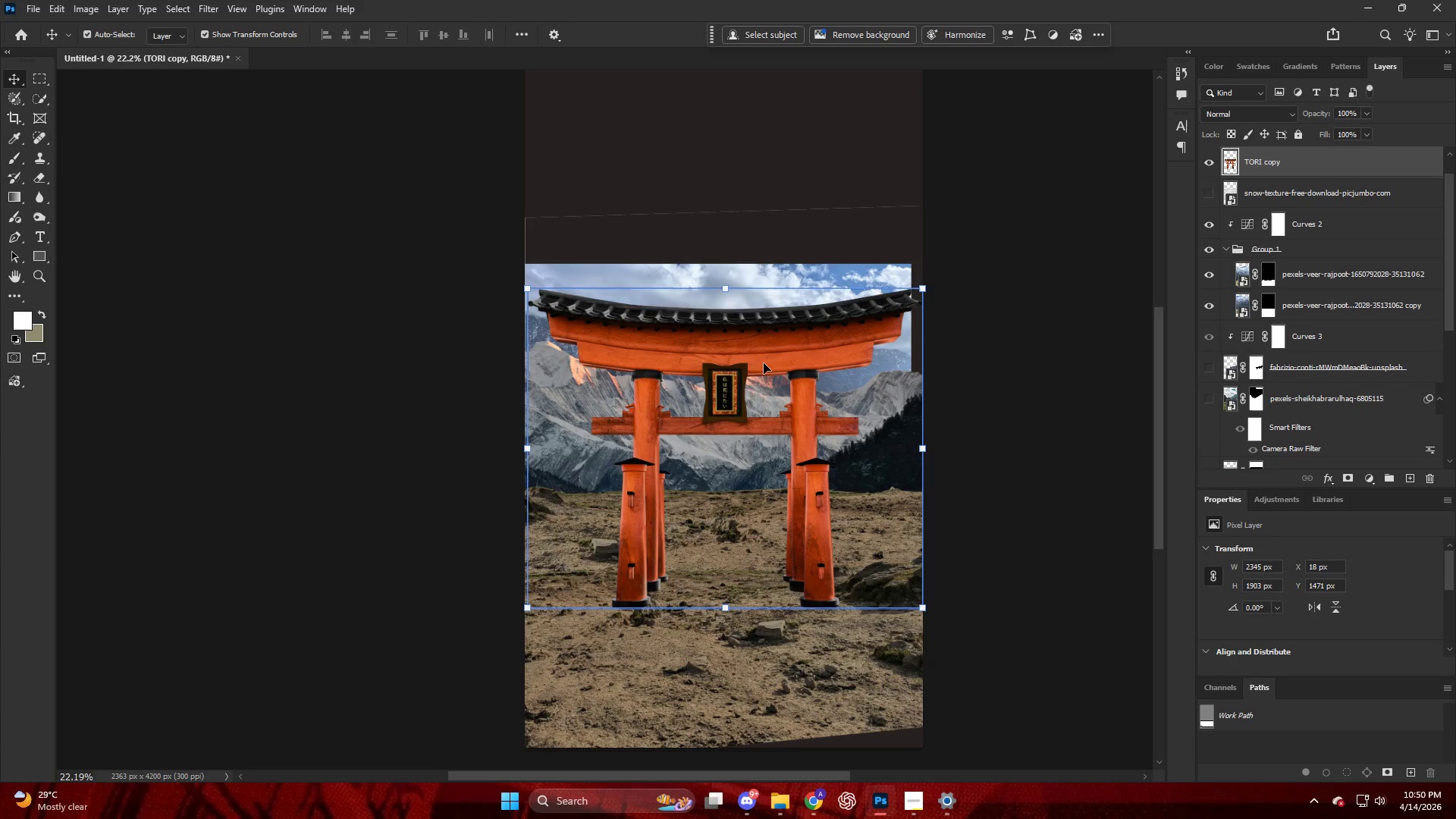 
left_click_drag(start_coordinate=[767, 378], to_coordinate=[751, 359])
 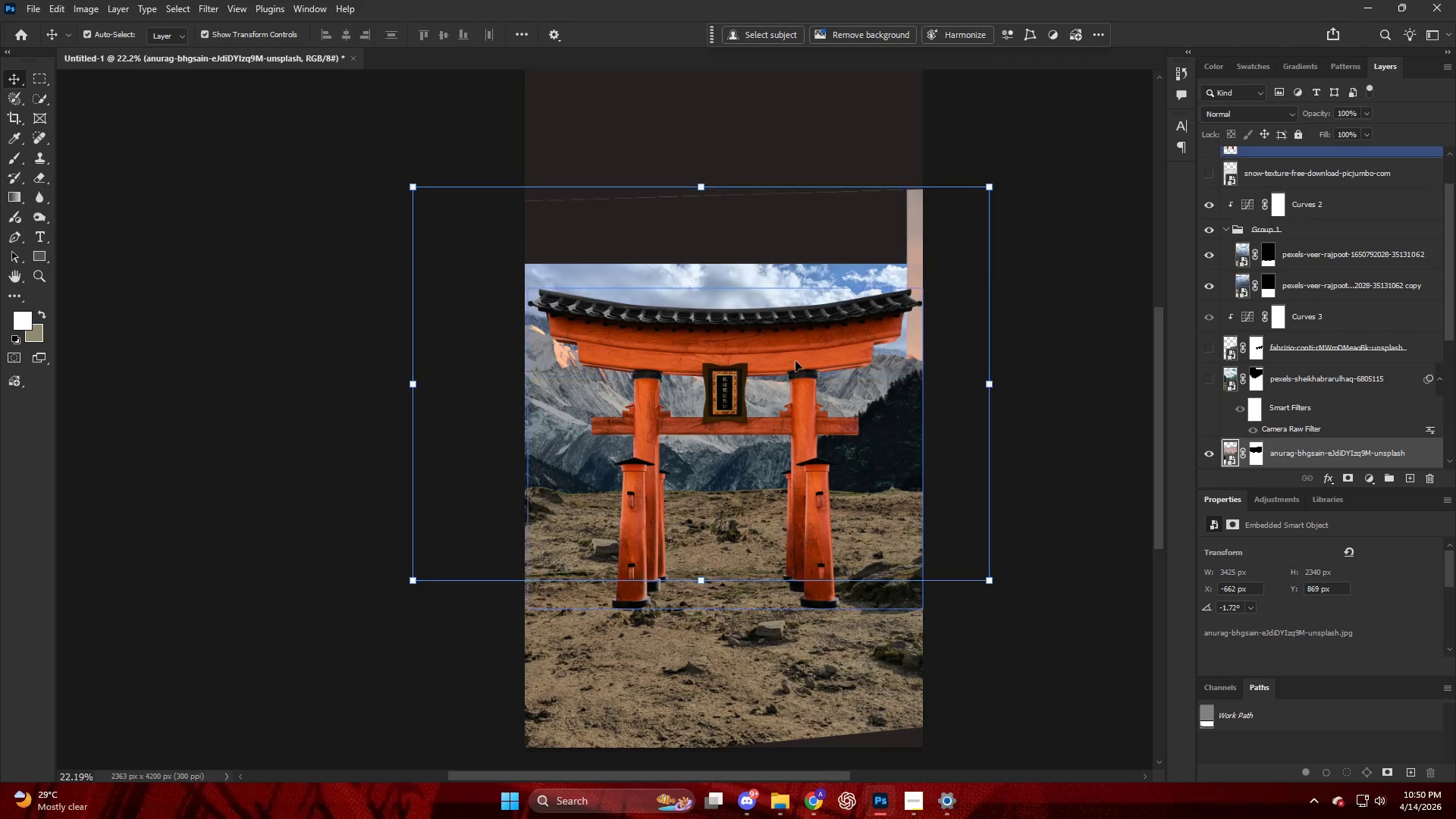 
key(Control+ControlLeft)
 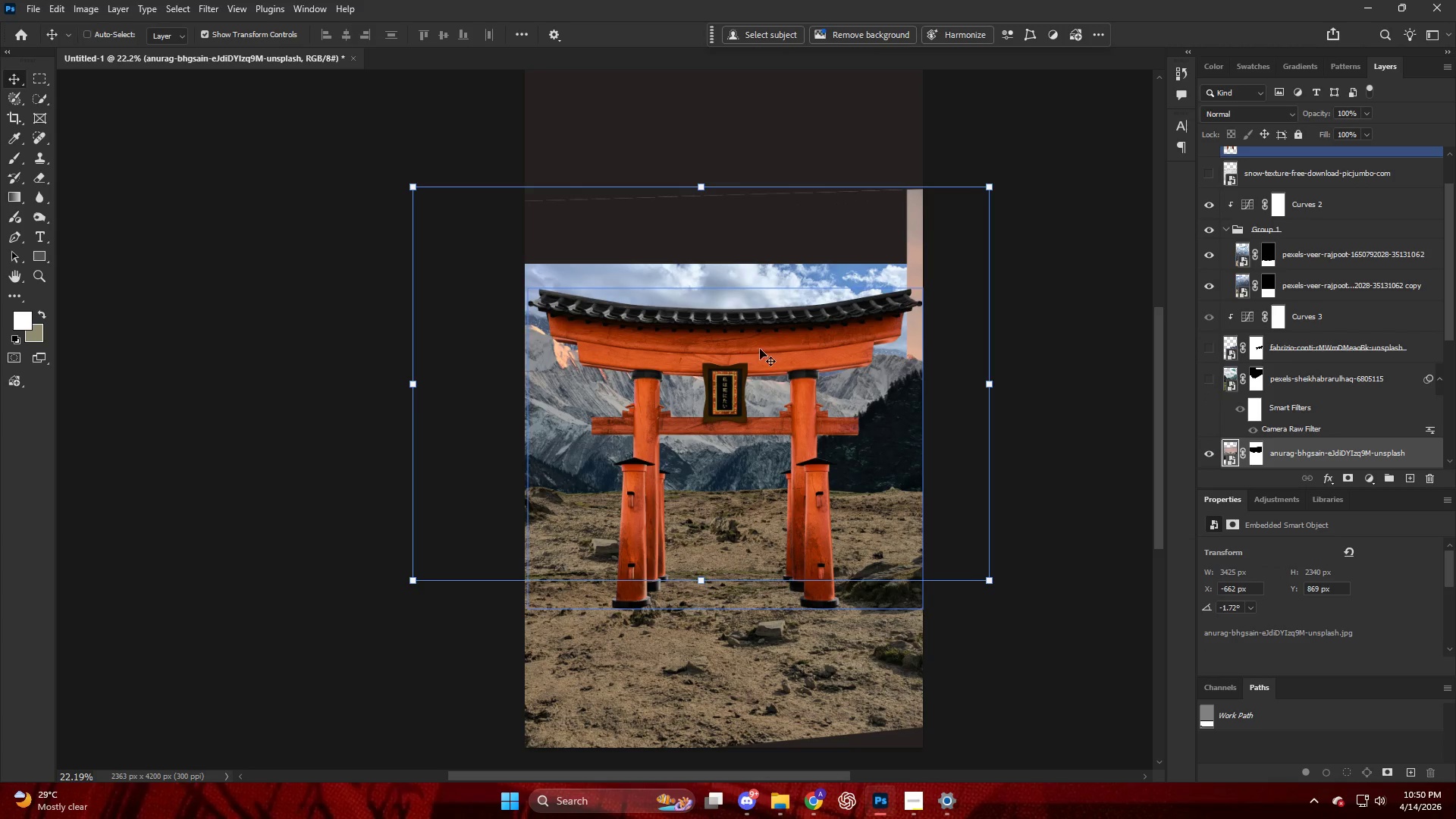 
key(Control+Z)
 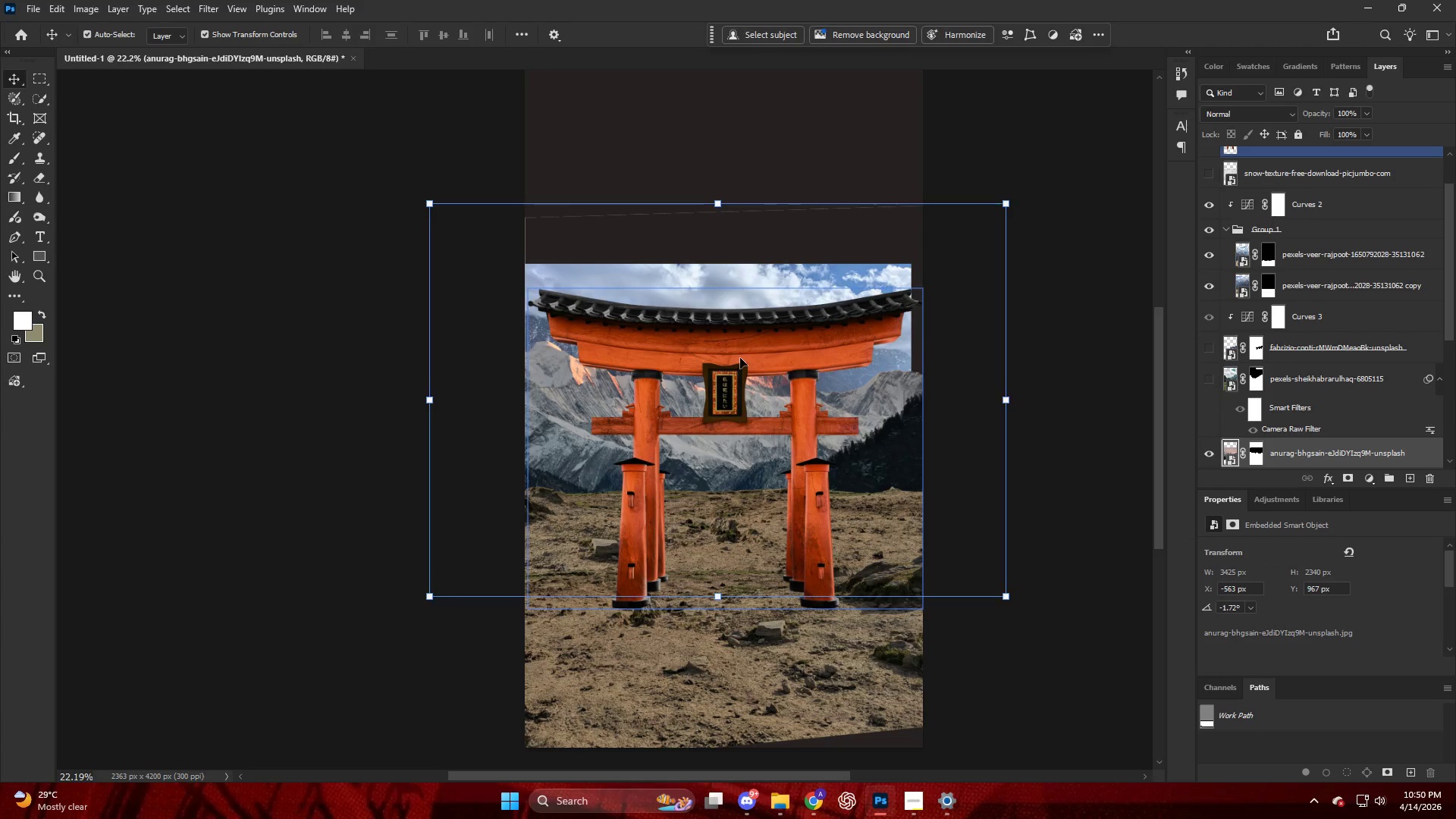 
left_click_drag(start_coordinate=[741, 355], to_coordinate=[740, 336])
 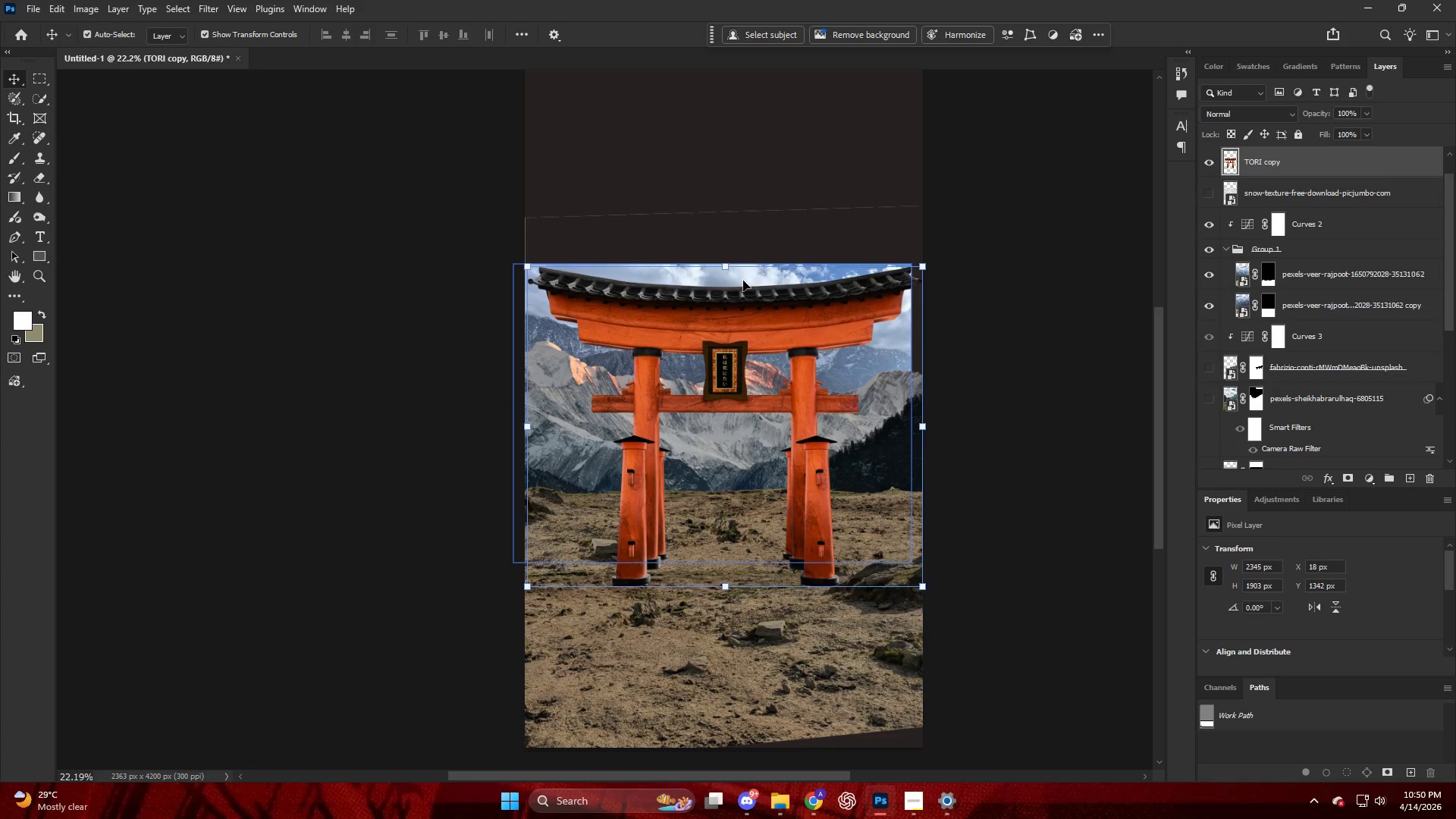 
left_click_drag(start_coordinate=[746, 273], to_coordinate=[745, 284])
 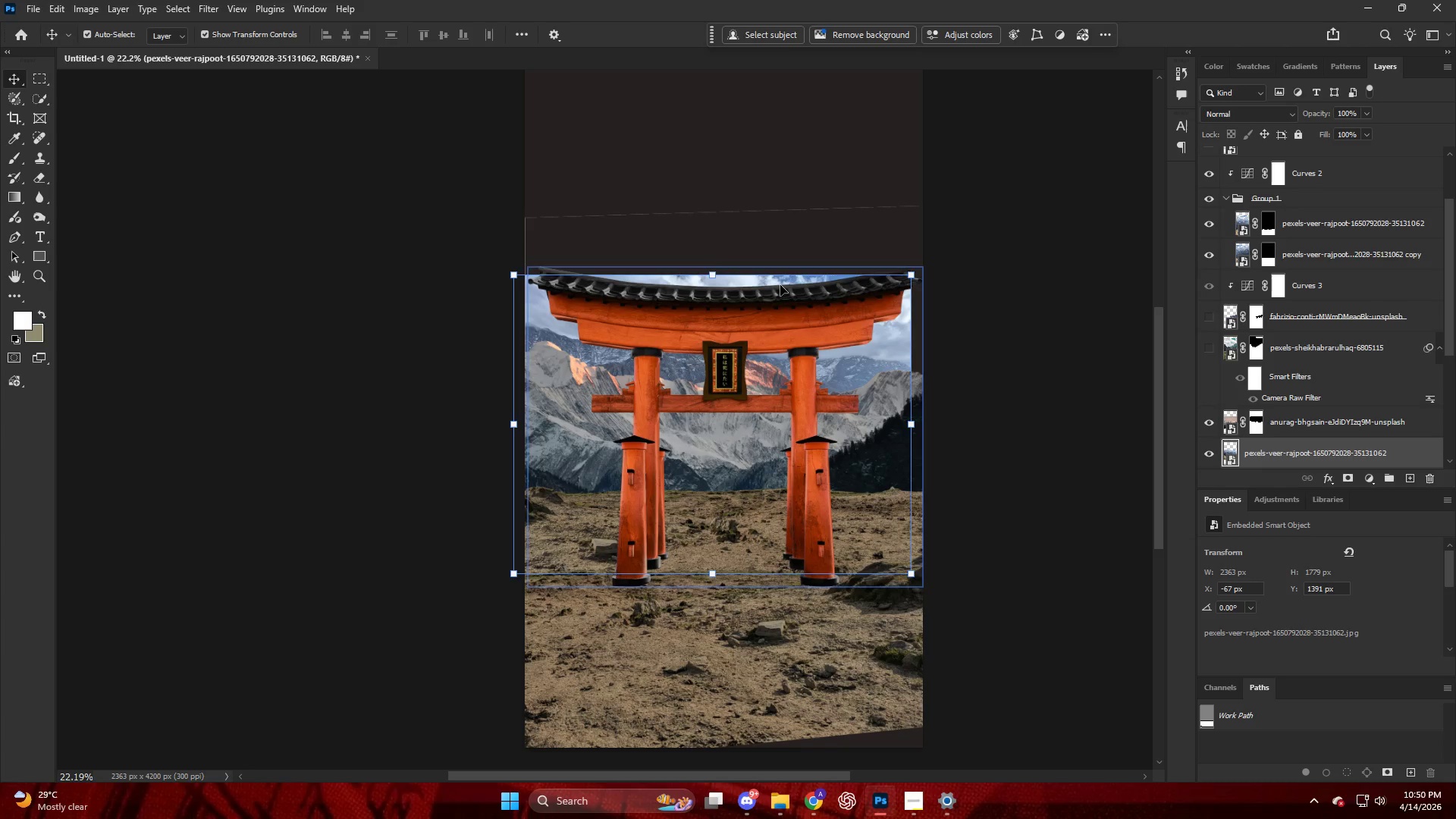 
key(NumpadEnter)
 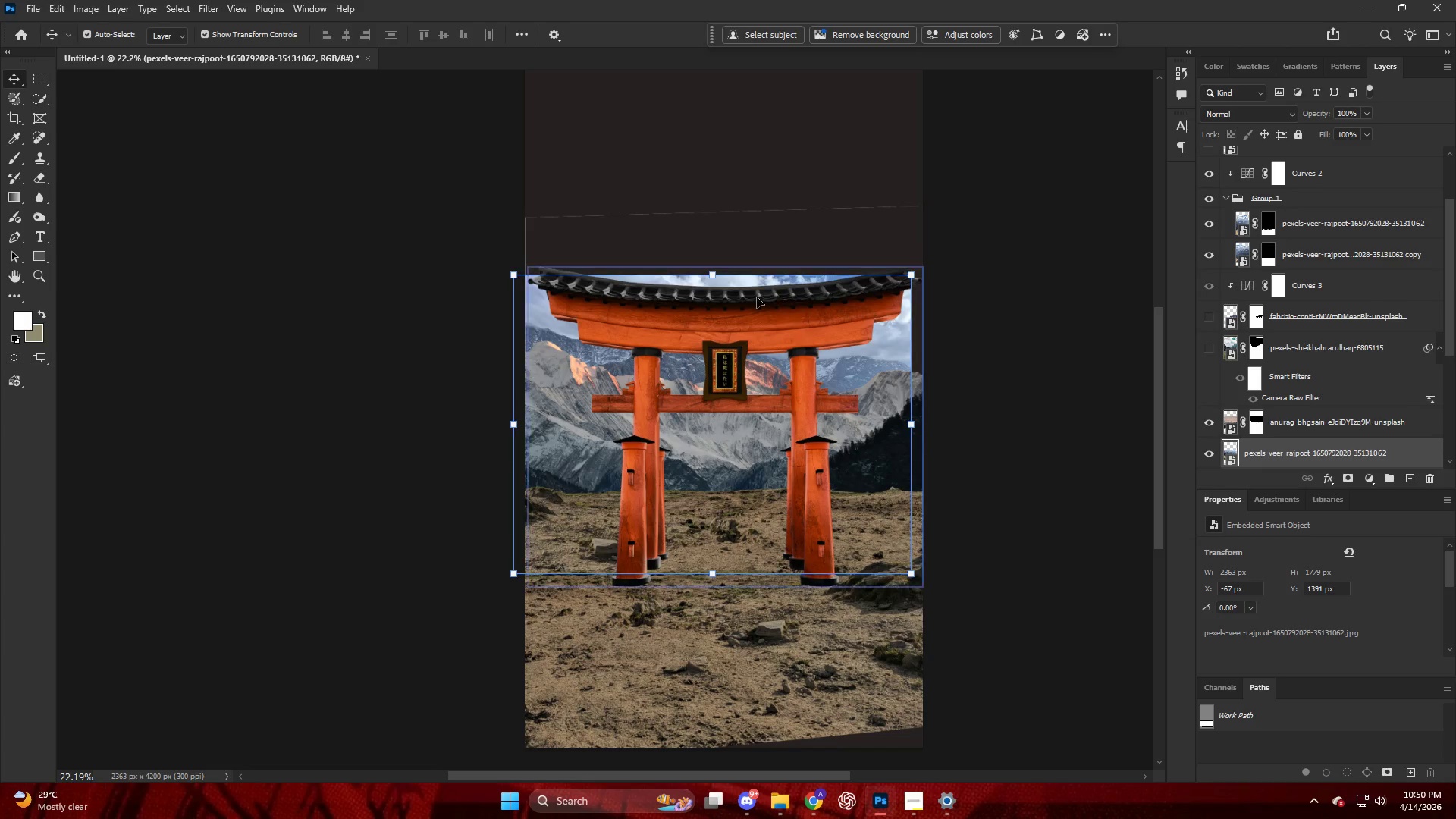 
key(V)
 